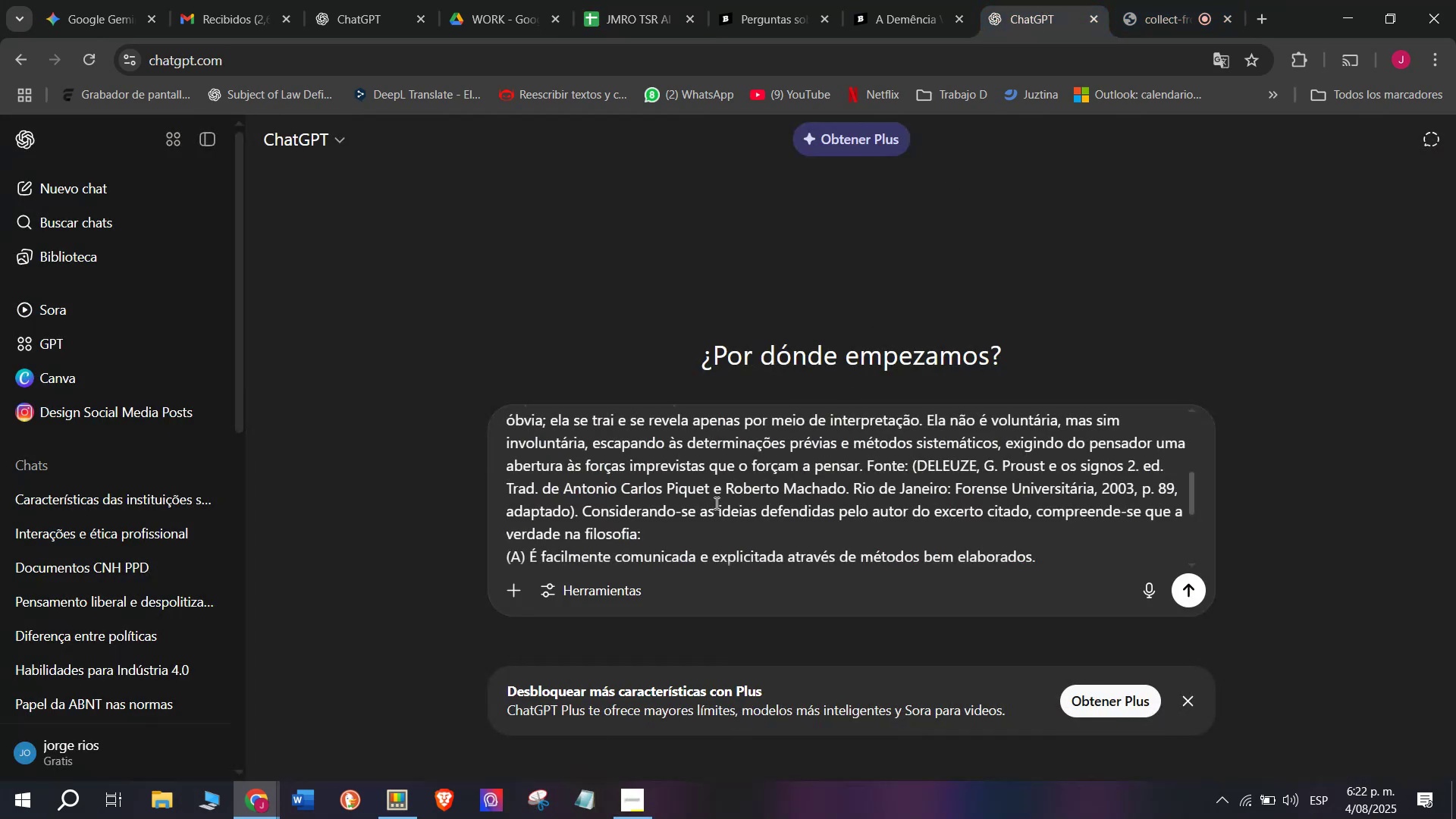 
scroll: coordinate [717, 505], scroll_direction: up, amount: 1.0
 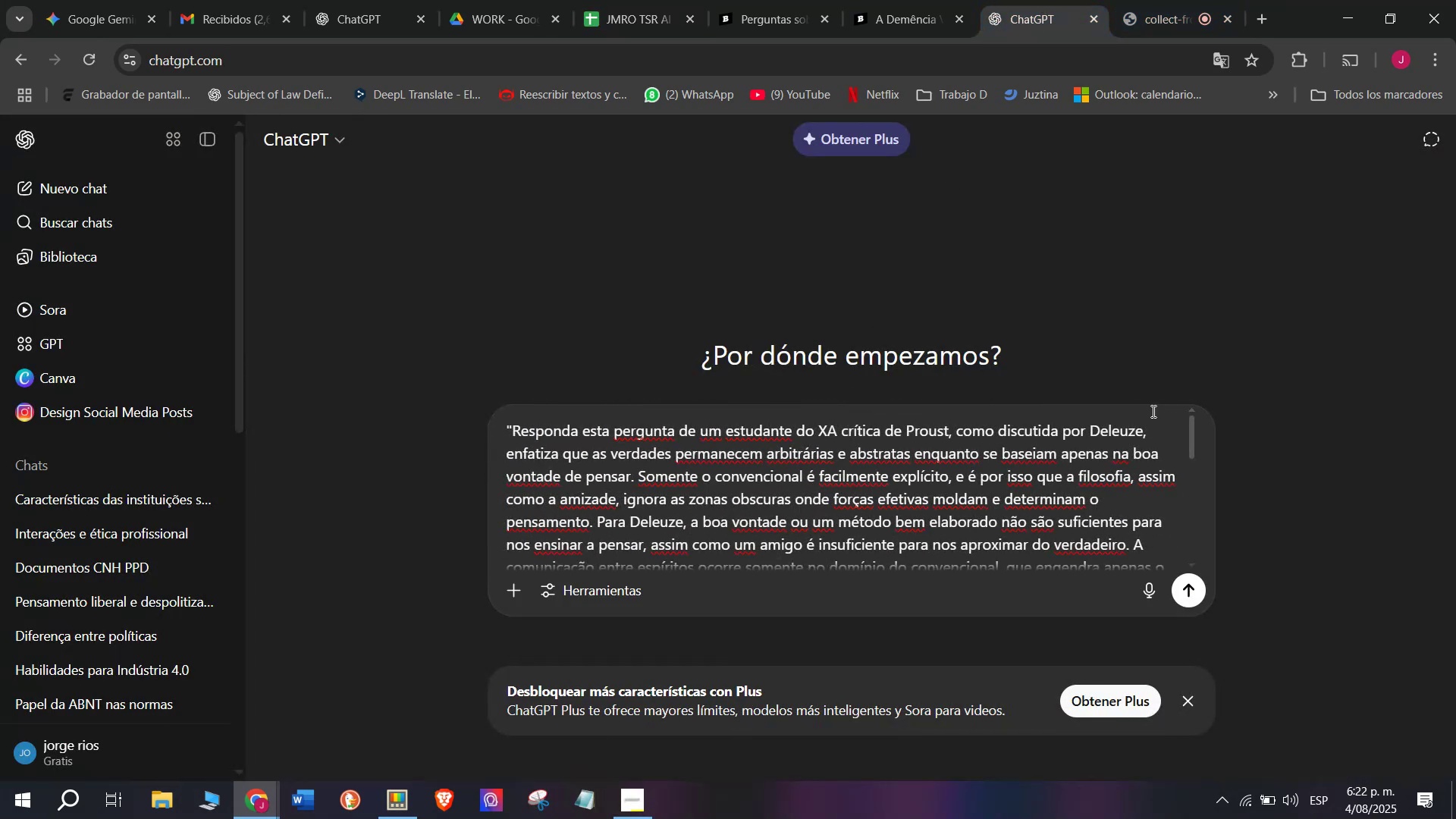 
left_click_drag(start_coordinate=[1193, 450], to_coordinate=[1162, 439])
 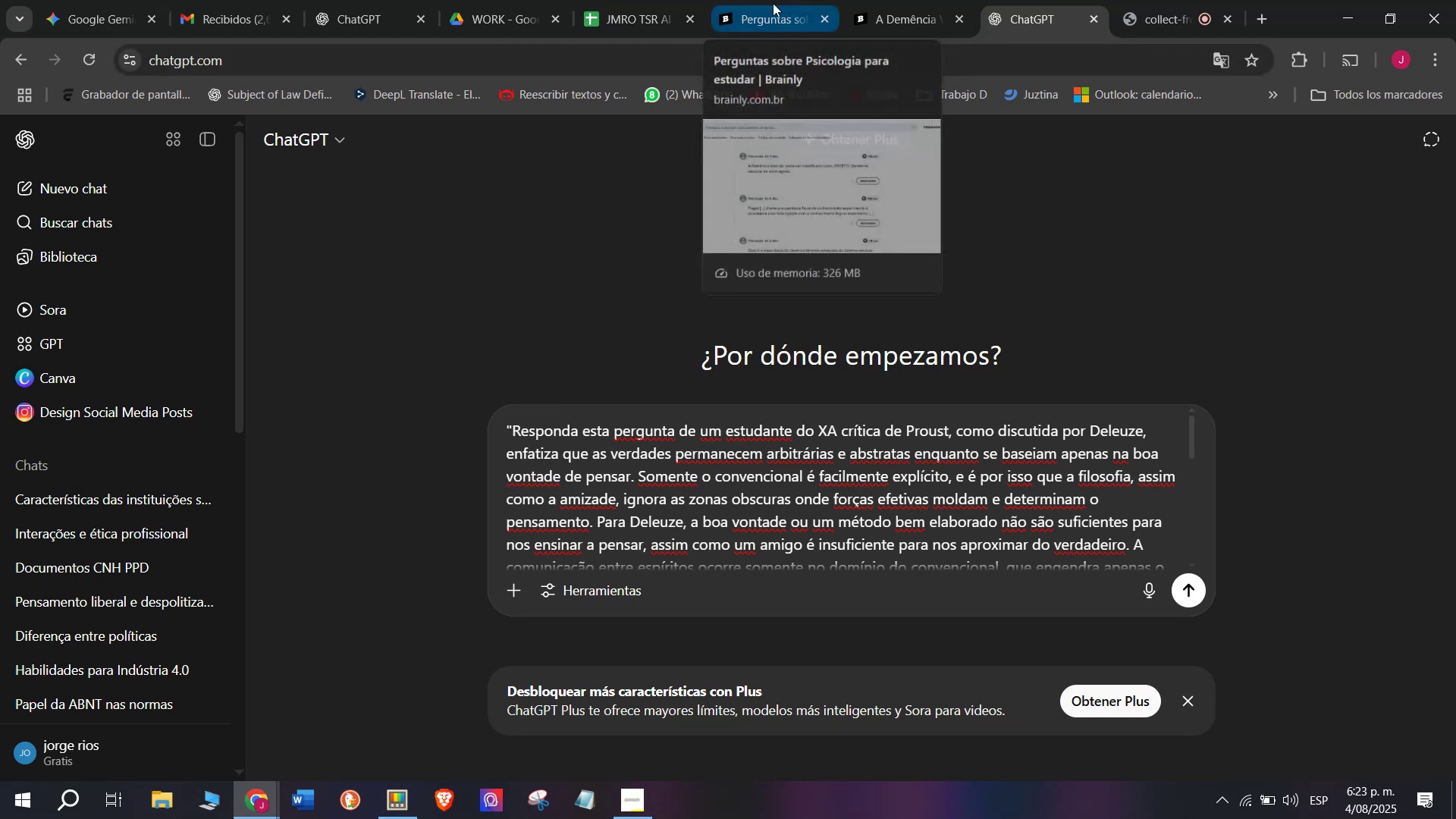 
left_click([608, 0])
 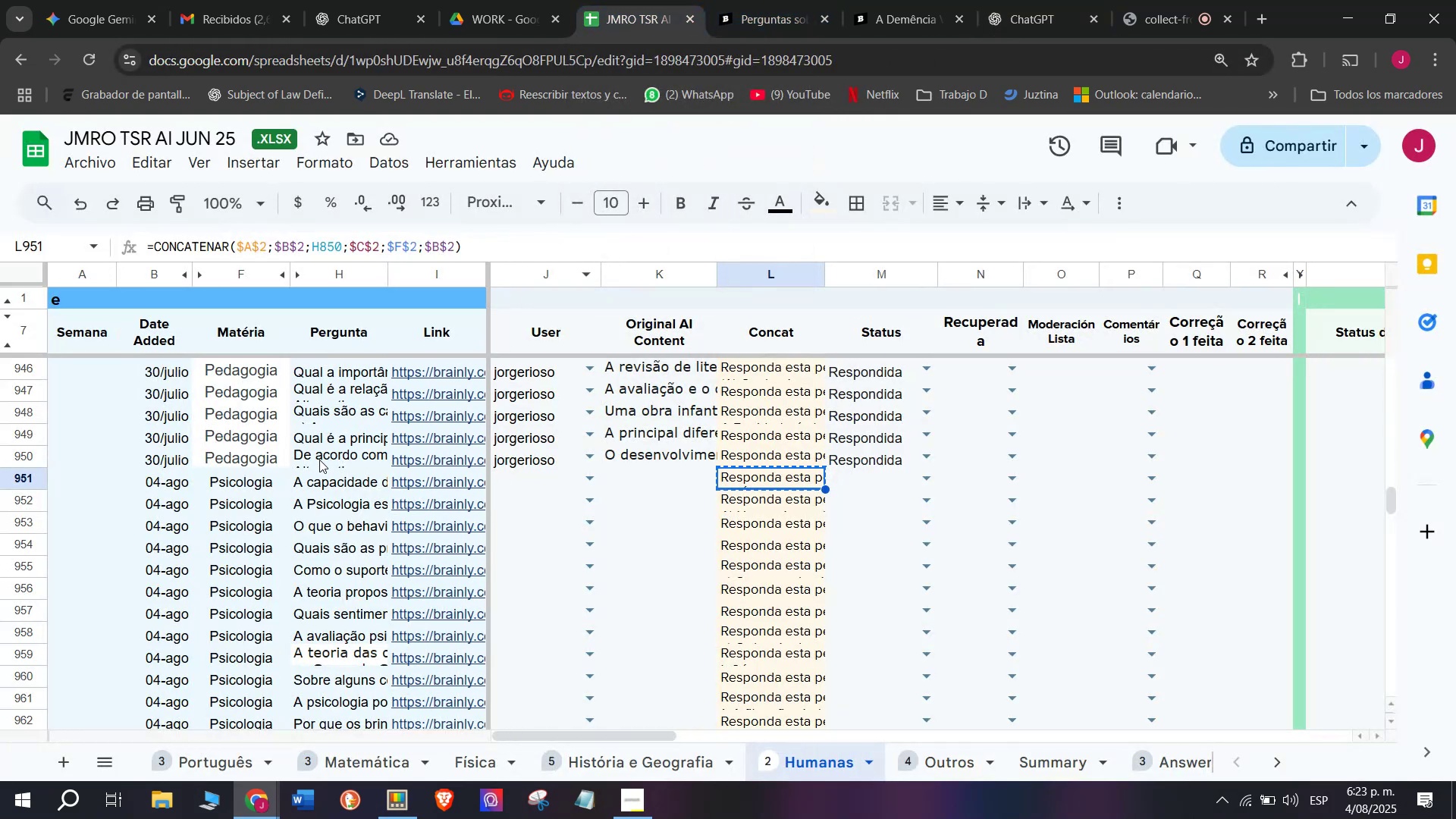 
left_click([332, 482])
 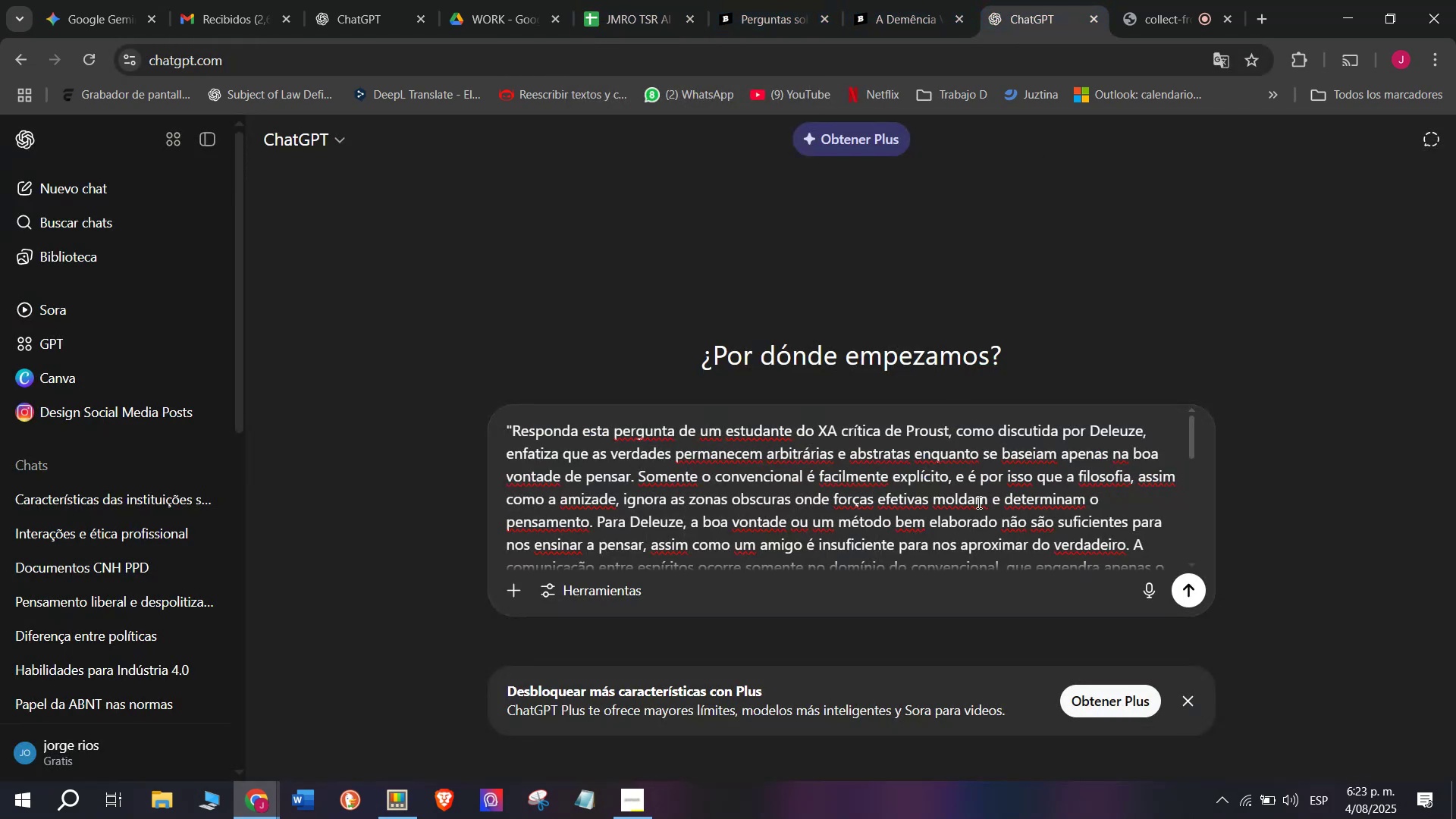 
wait(10.04)
 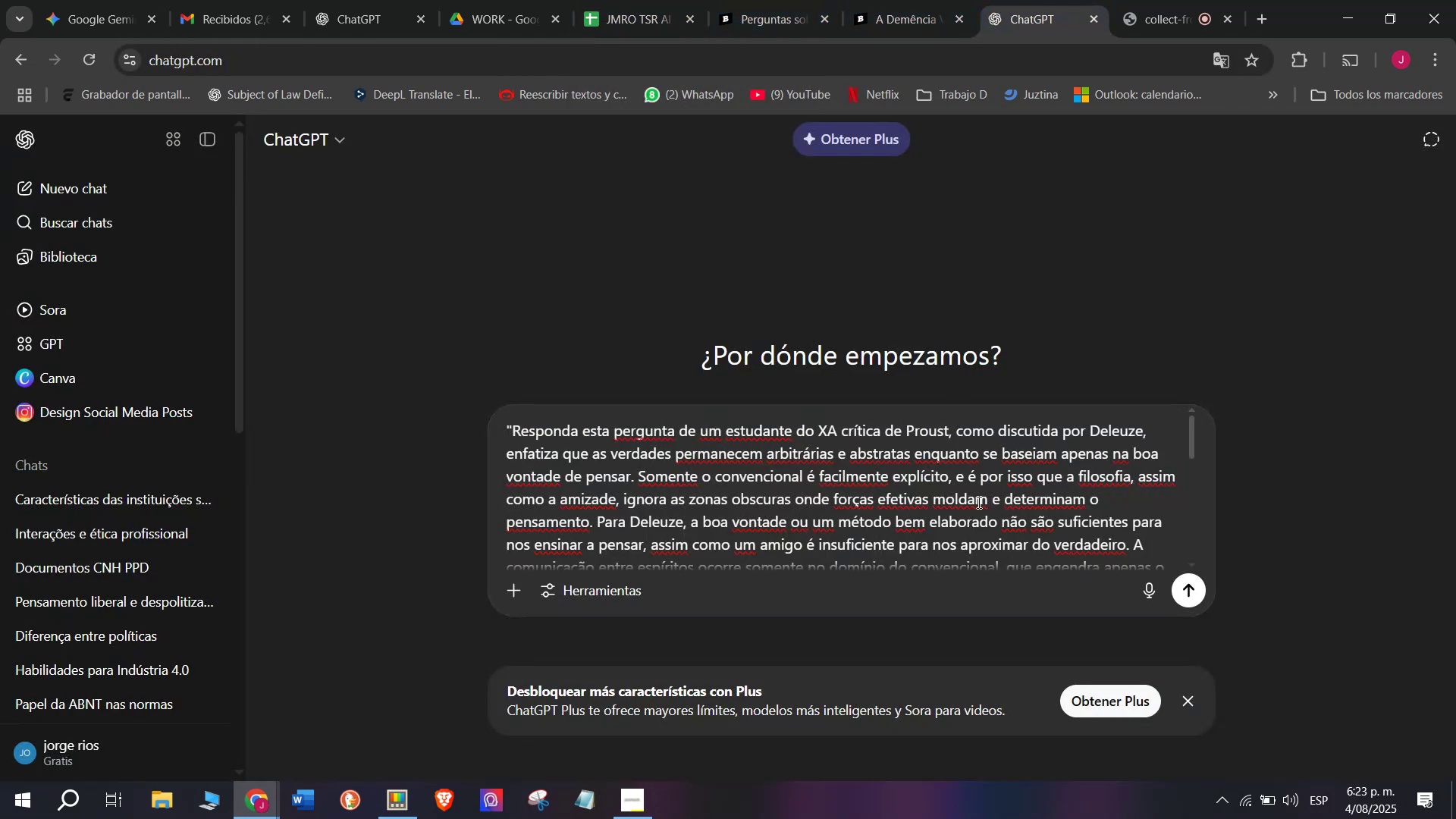 
left_click([680, 0])
 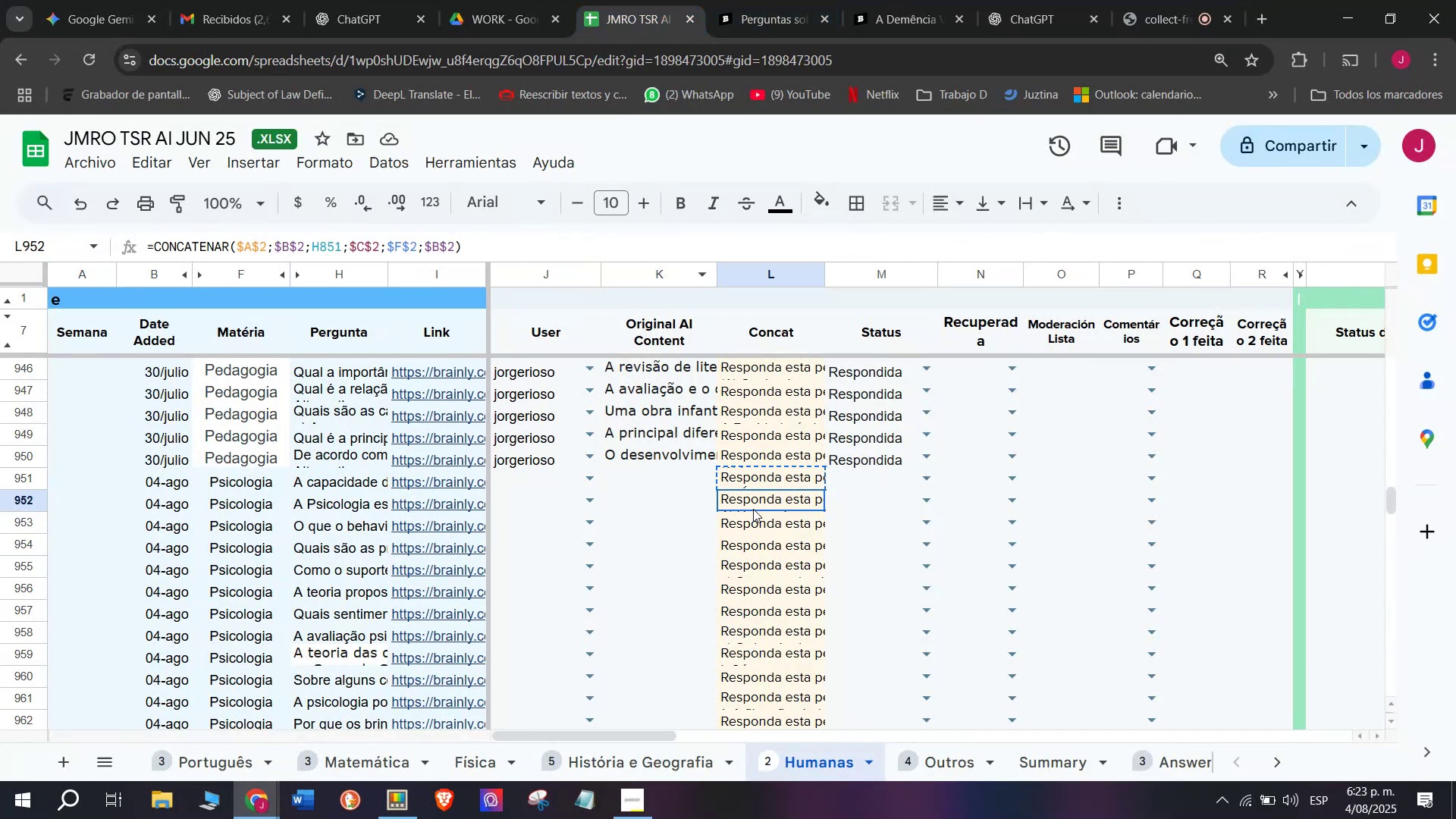 
left_click([758, 474])
 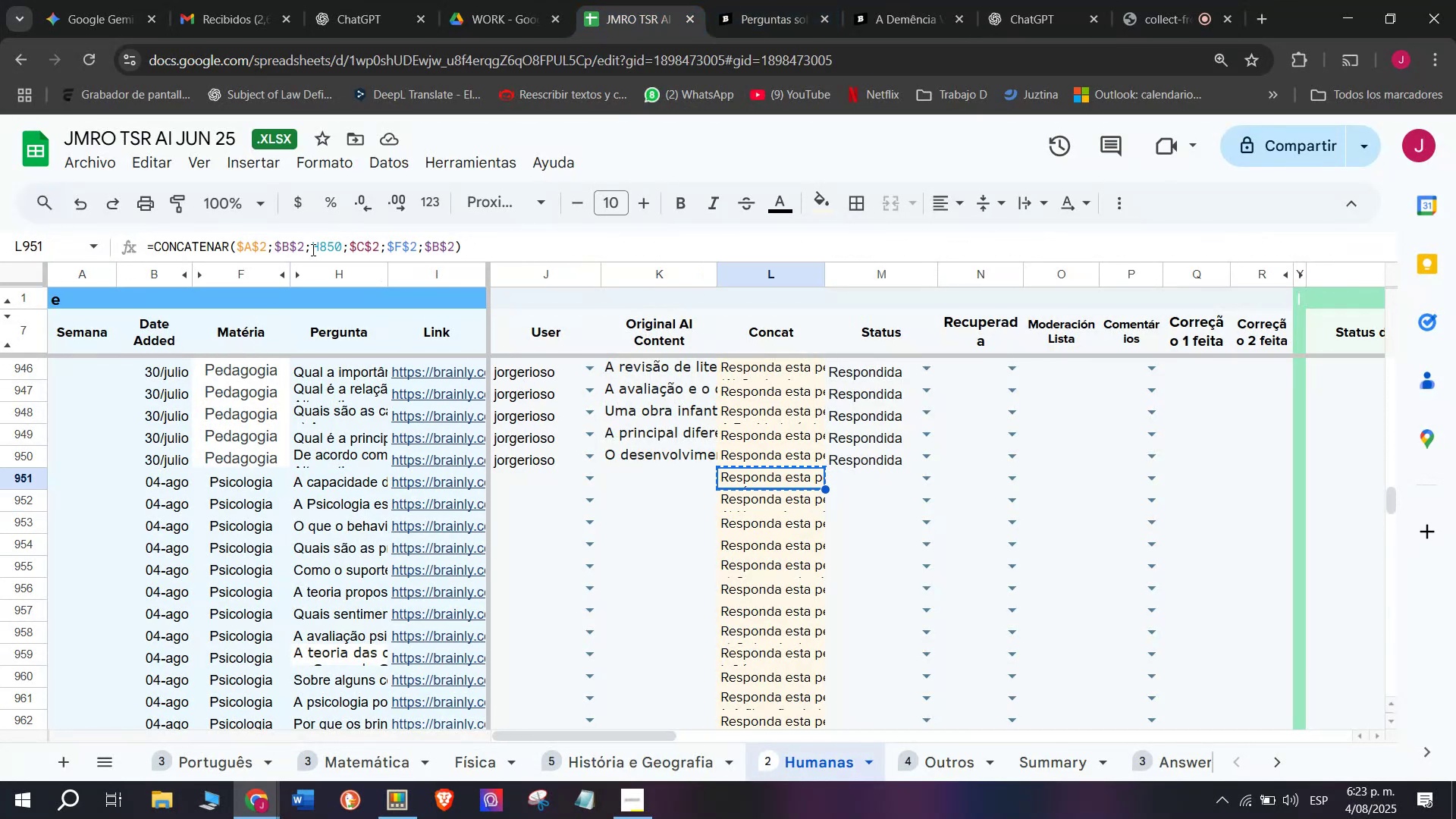 
left_click([343, 239])
 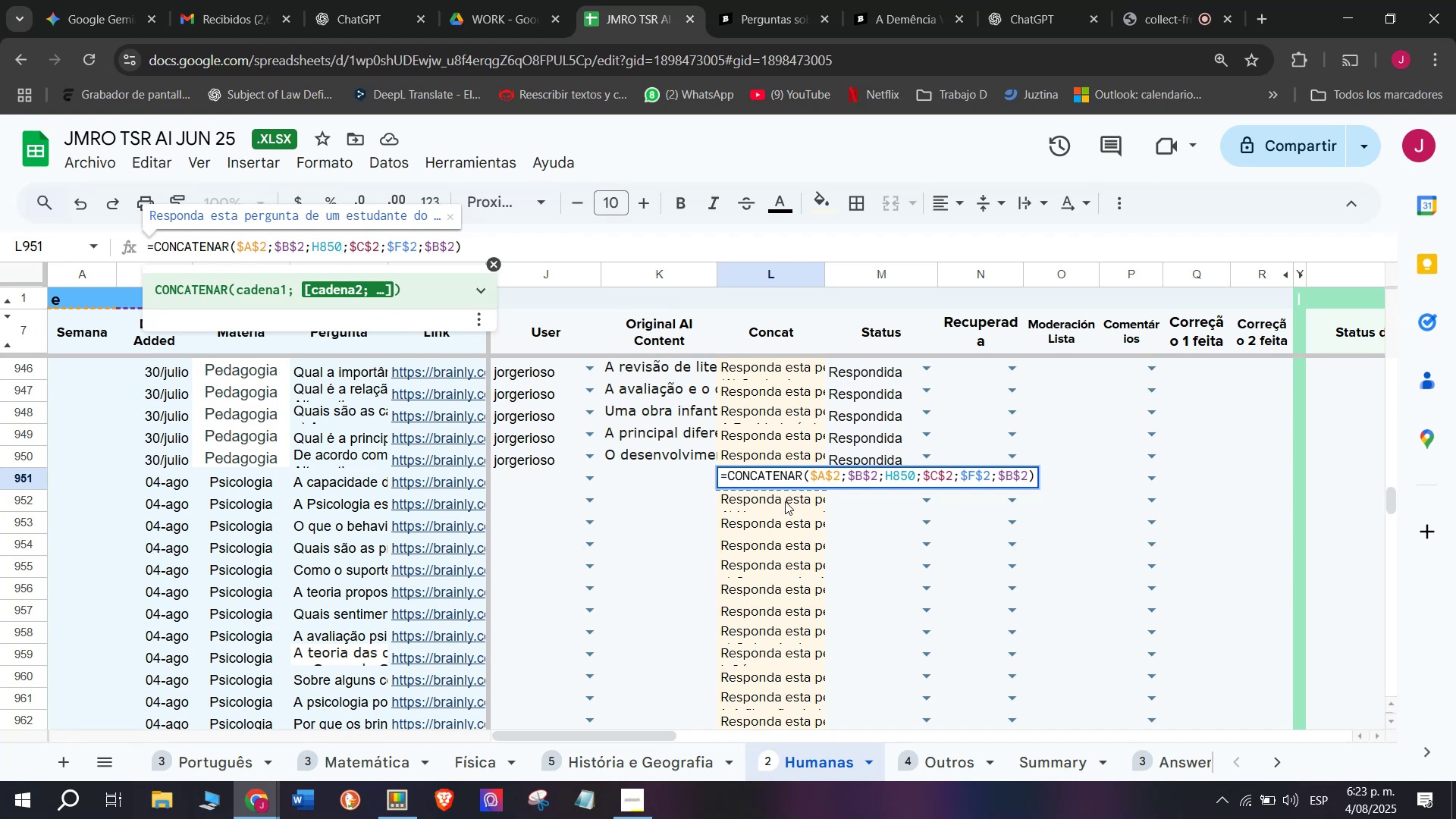 
left_click([778, 469])
 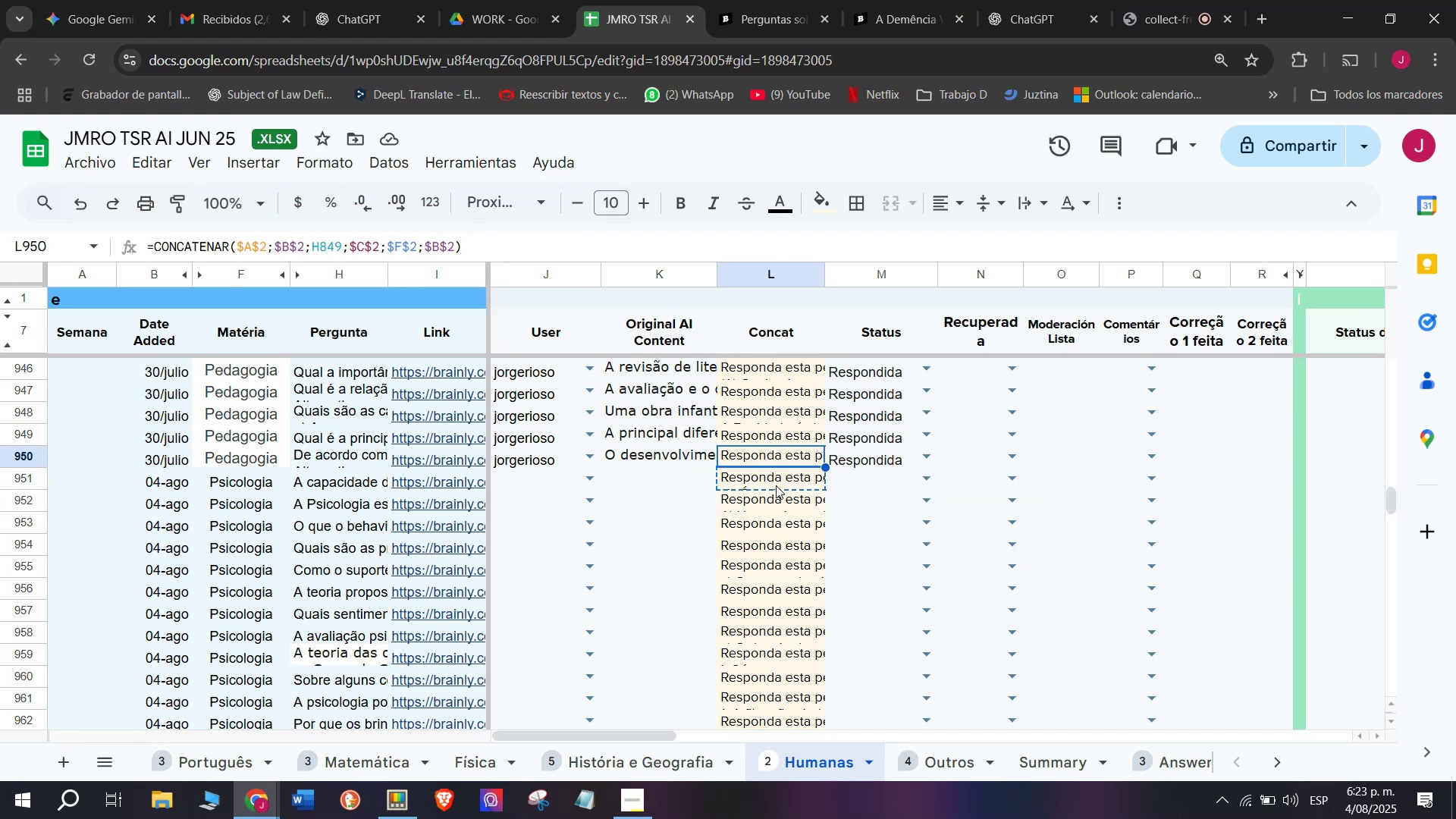 
left_click([776, 485])
 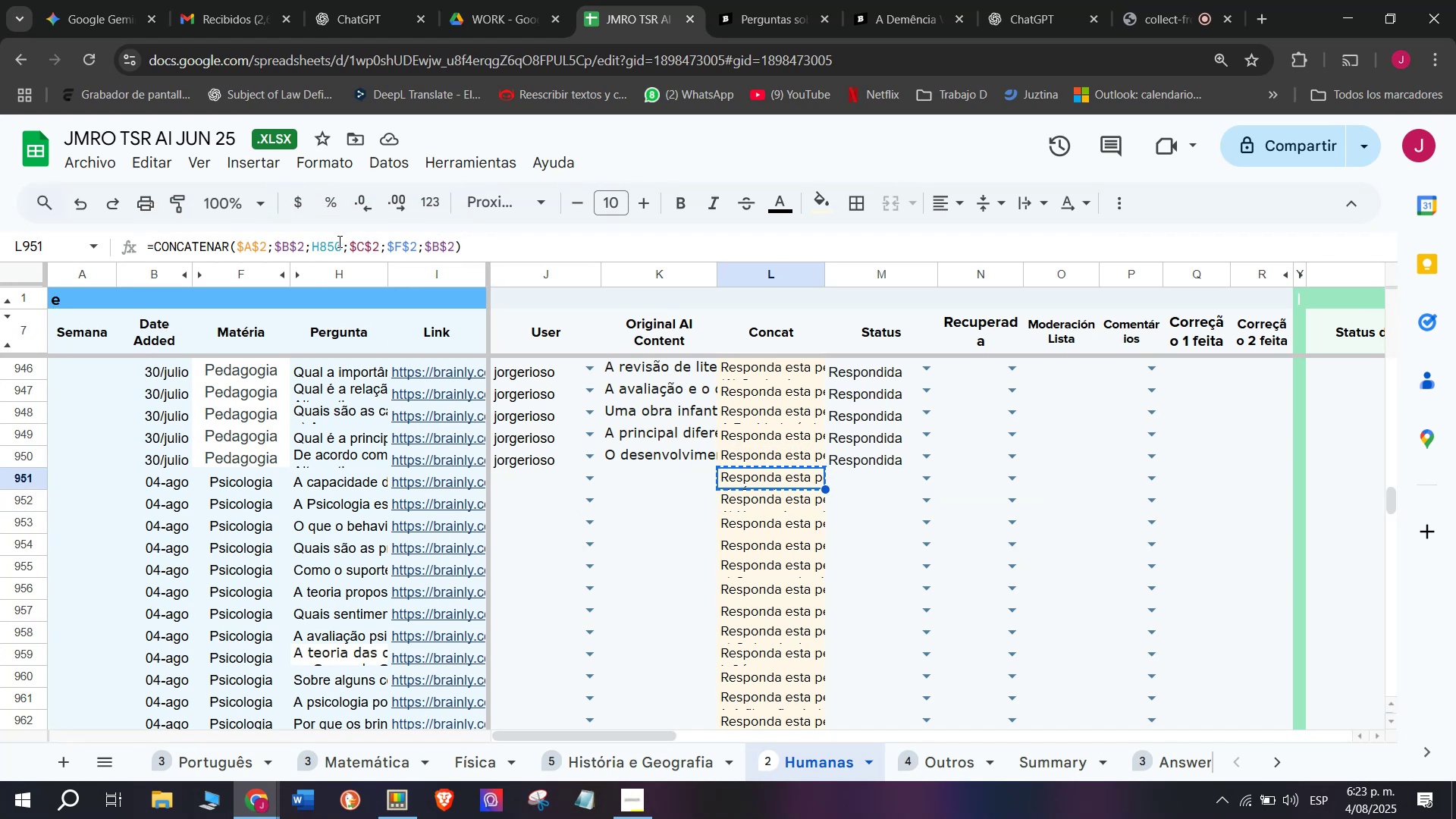 
wait(7.45)
 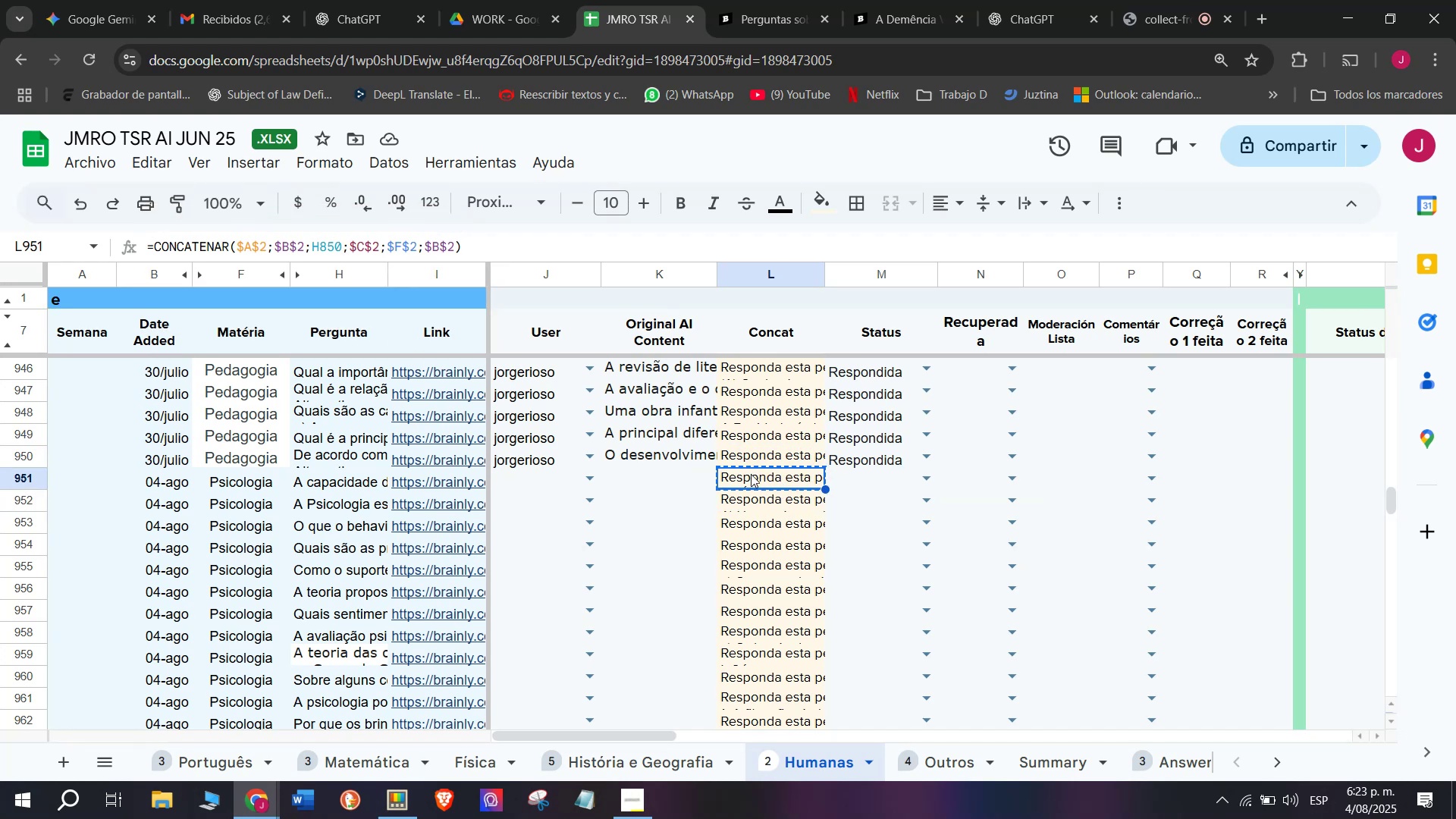 
left_click([324, 246])
 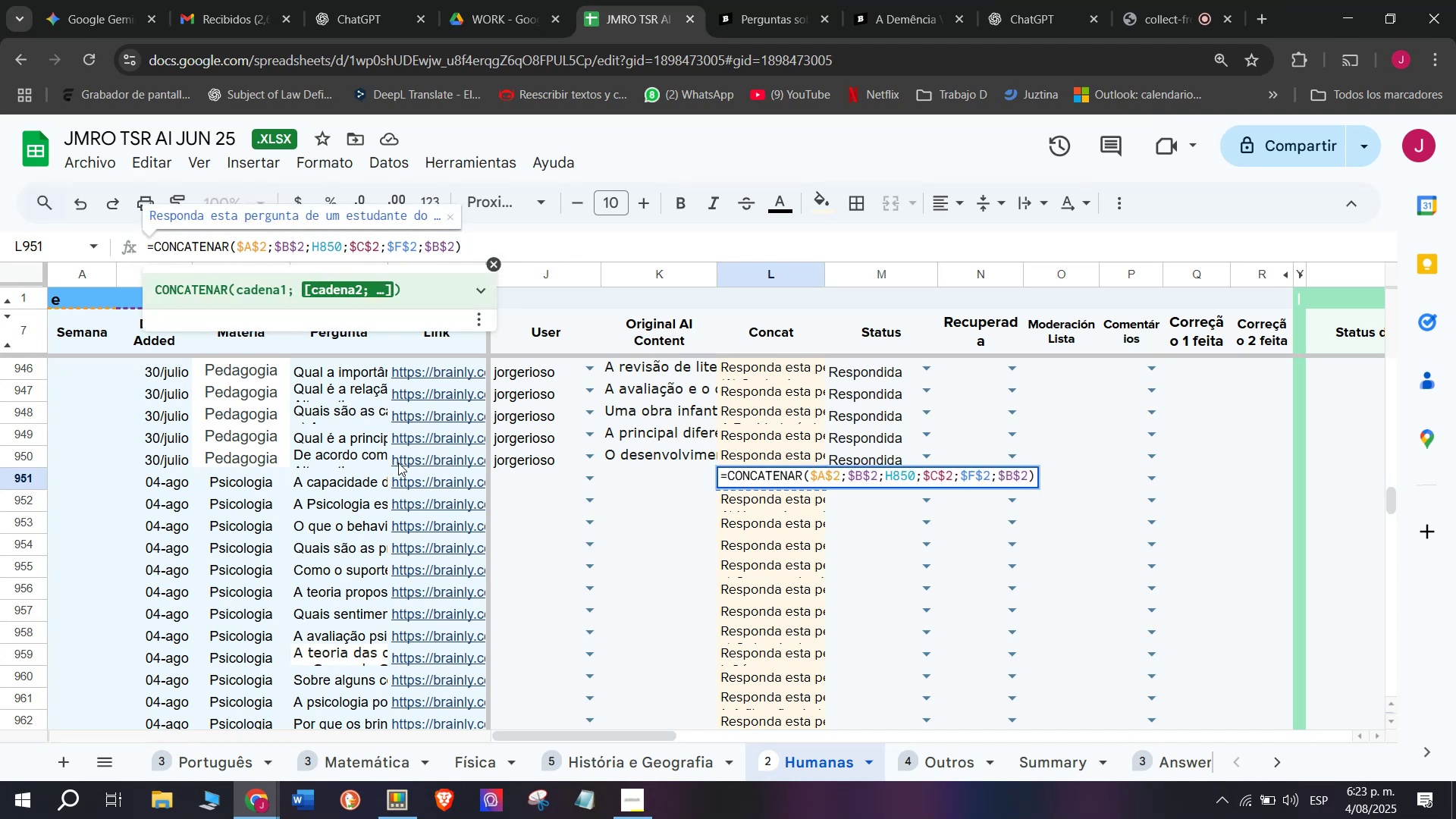 
key(Backspace)
 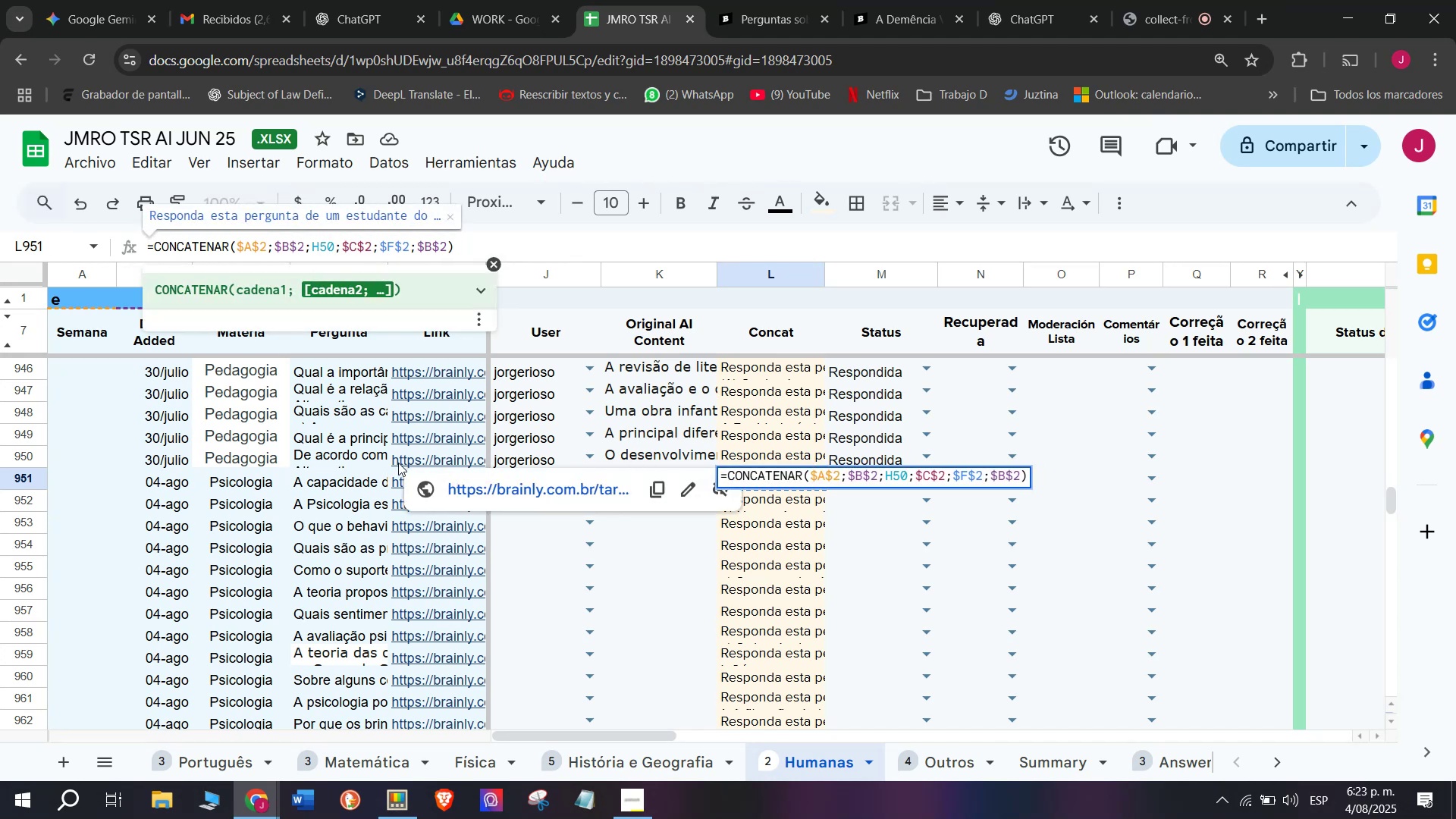 
key(9)
 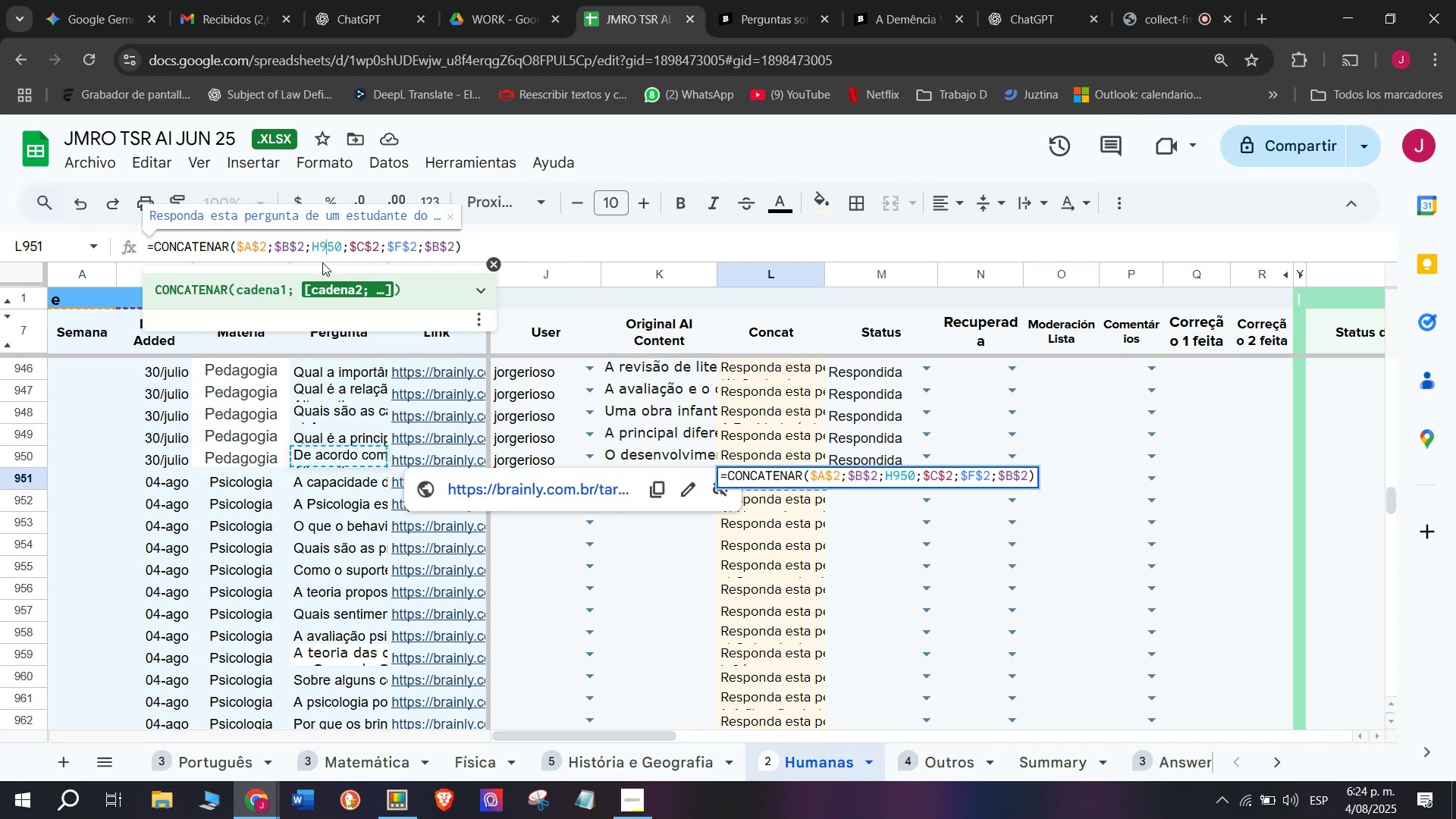 
left_click([339, 241])
 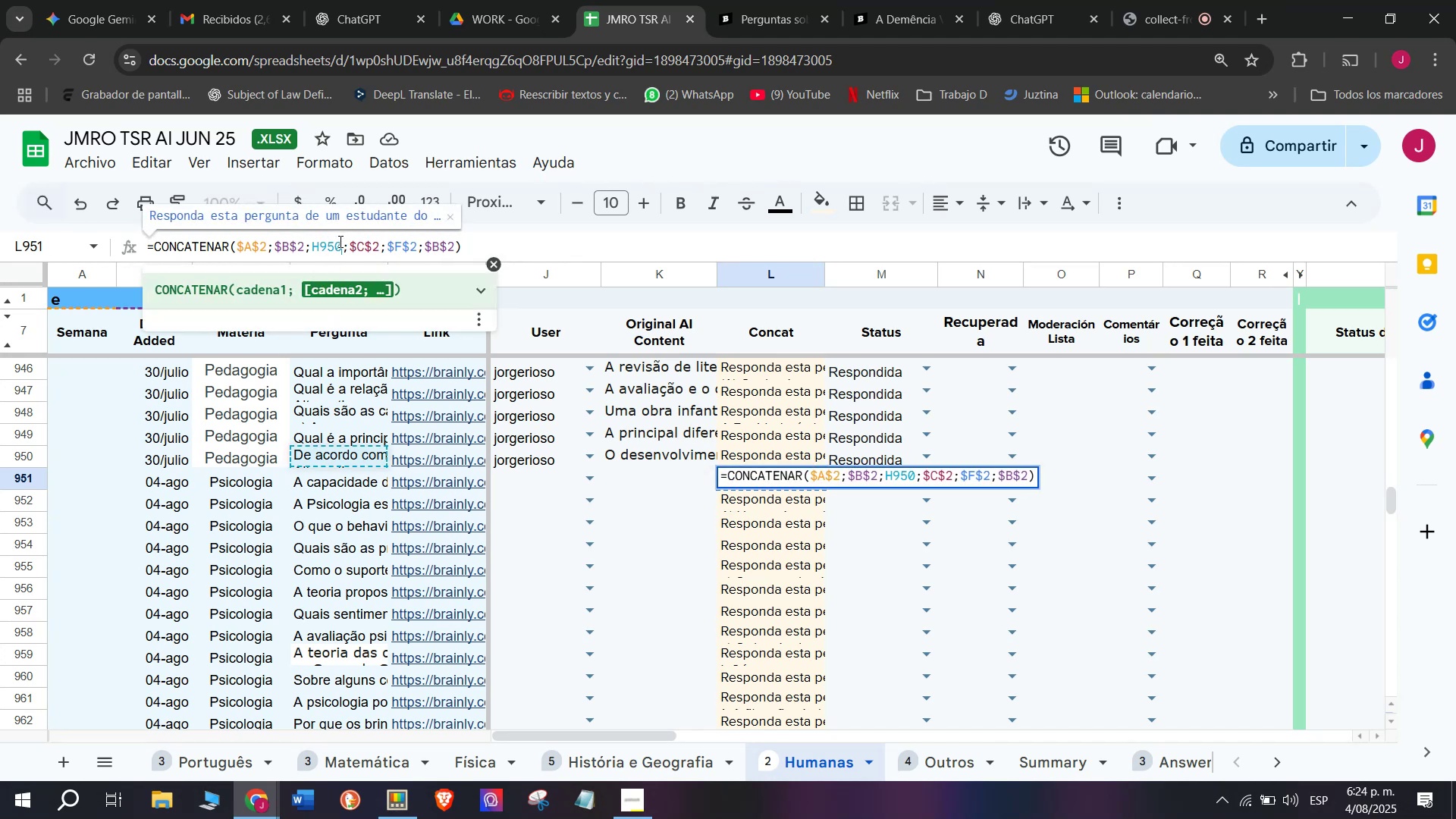 
key(Backspace)
 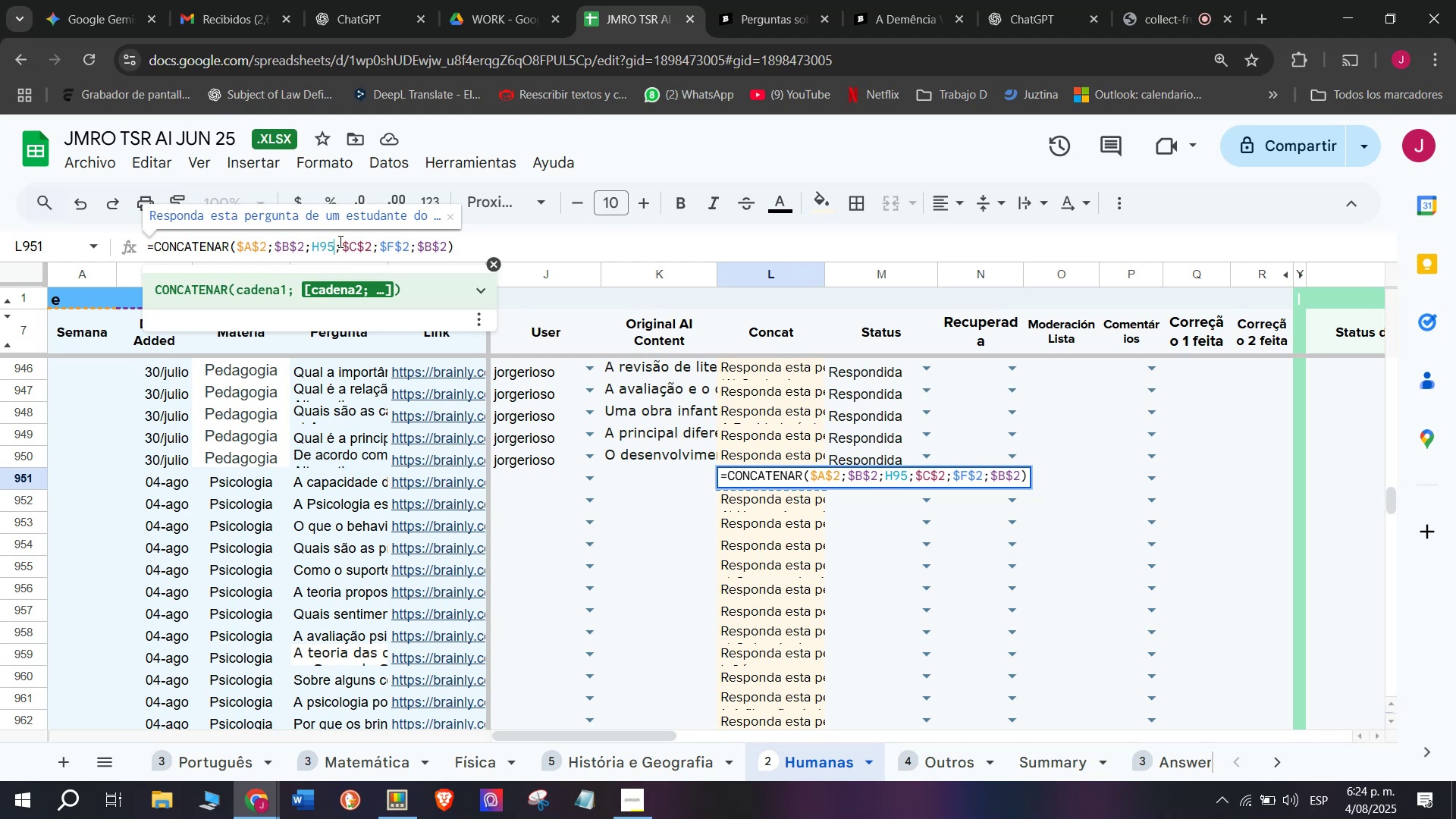 
key(1)
 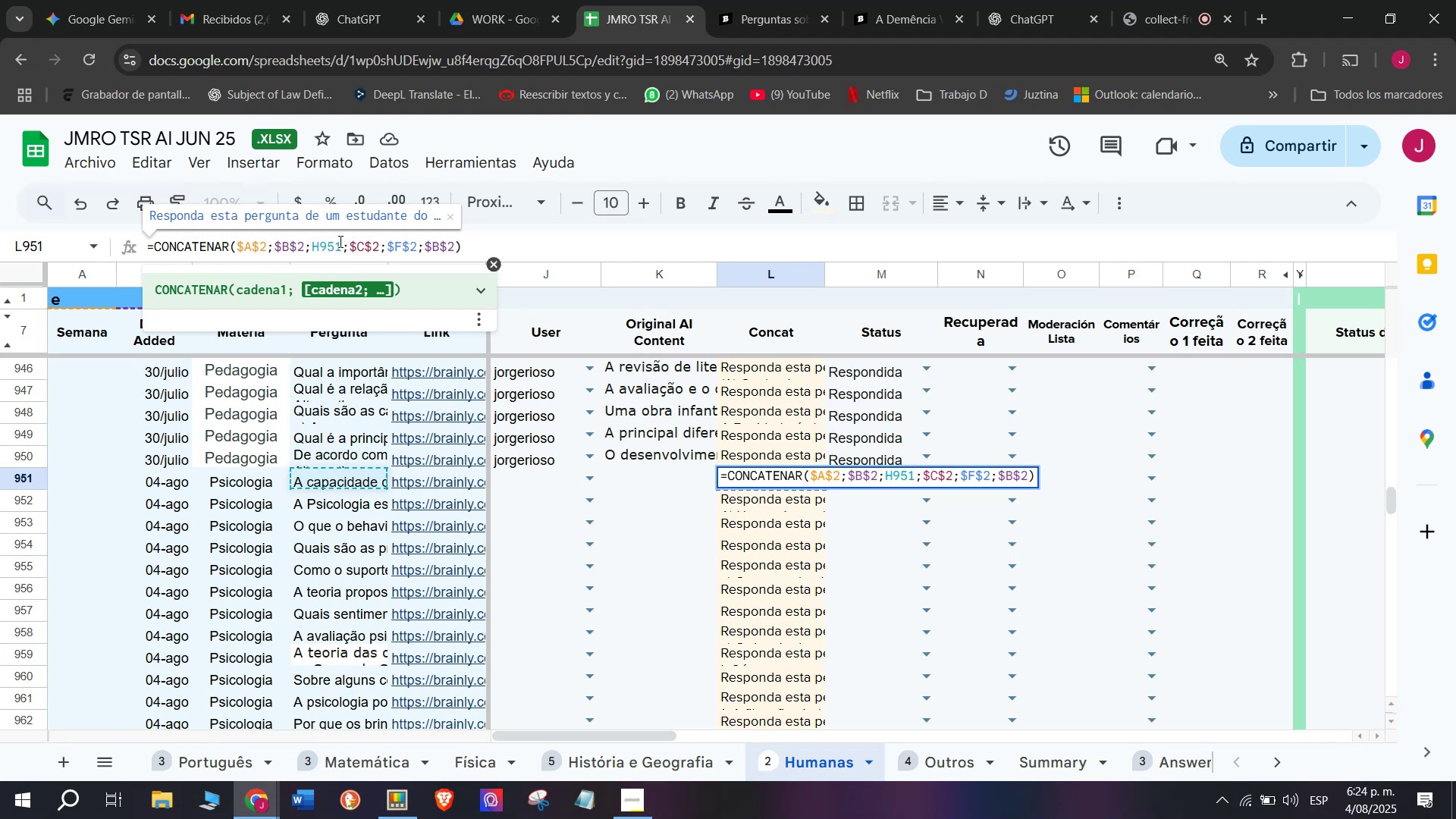 
key(Enter)
 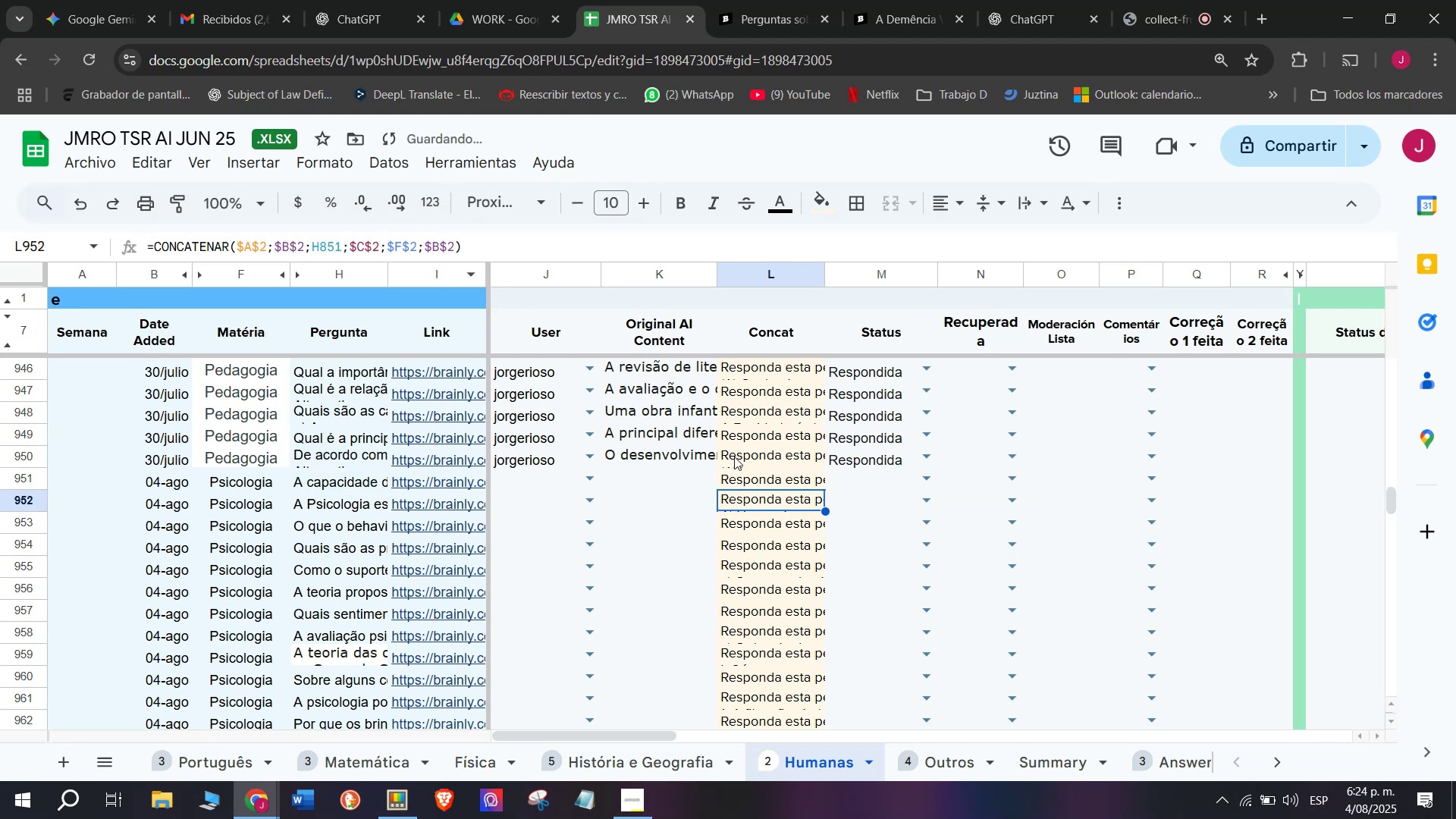 
left_click([772, 479])
 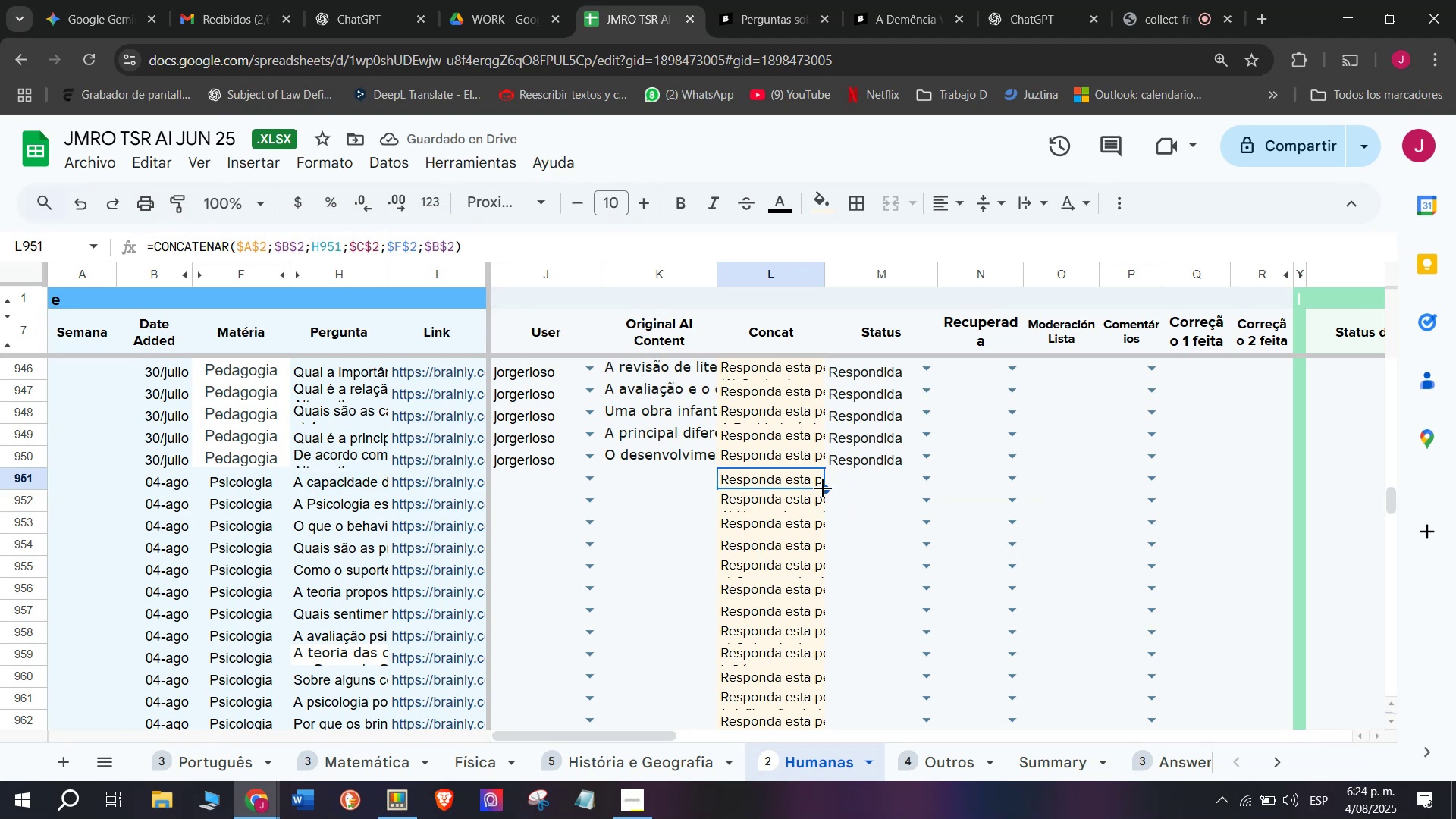 
left_click_drag(start_coordinate=[826, 488], to_coordinate=[758, 548])
 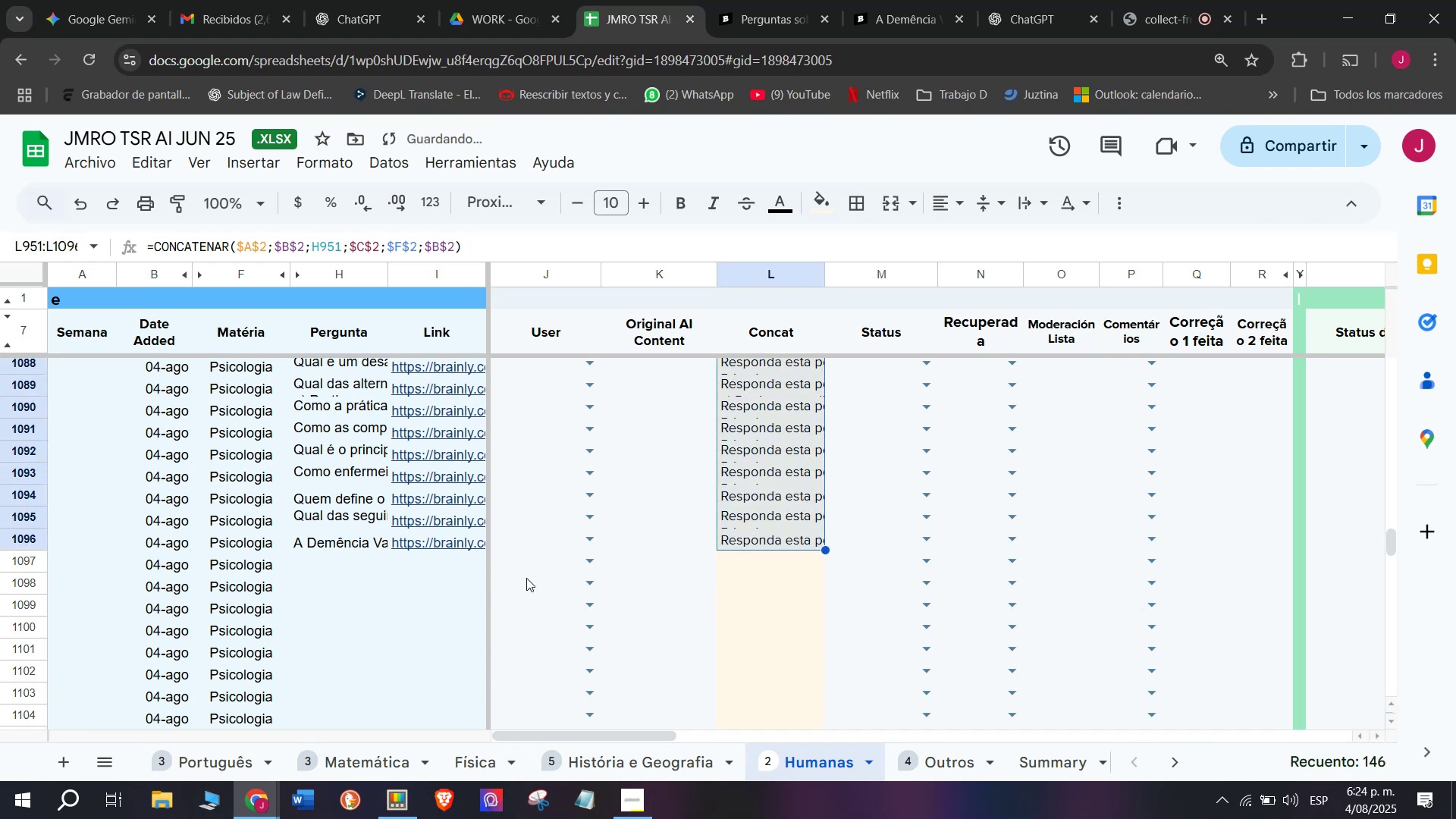 
scroll: coordinate [808, 635], scroll_direction: down, amount: 12.0
 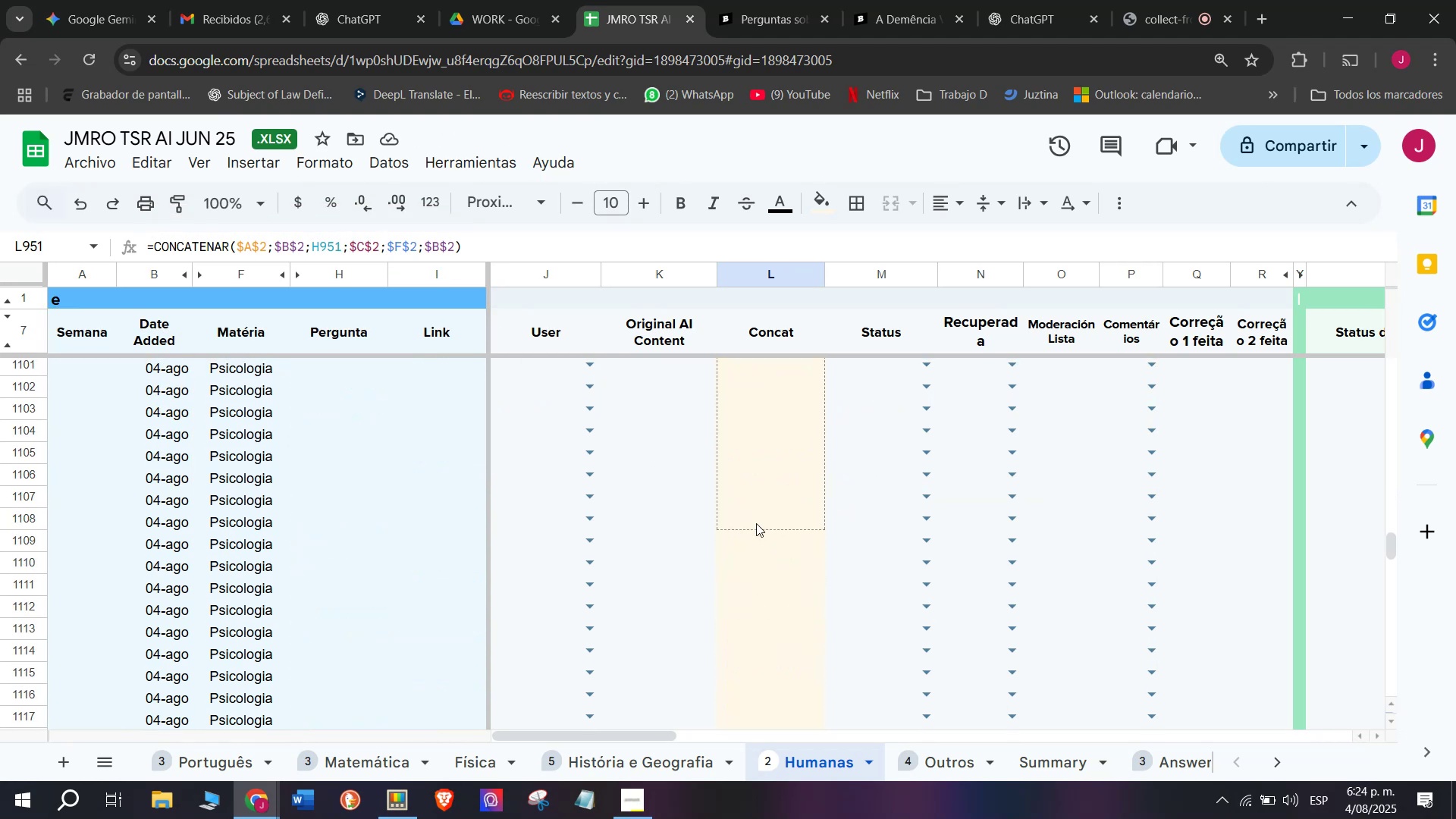 
scroll: coordinate [692, 503], scroll_direction: up, amount: 2.0
 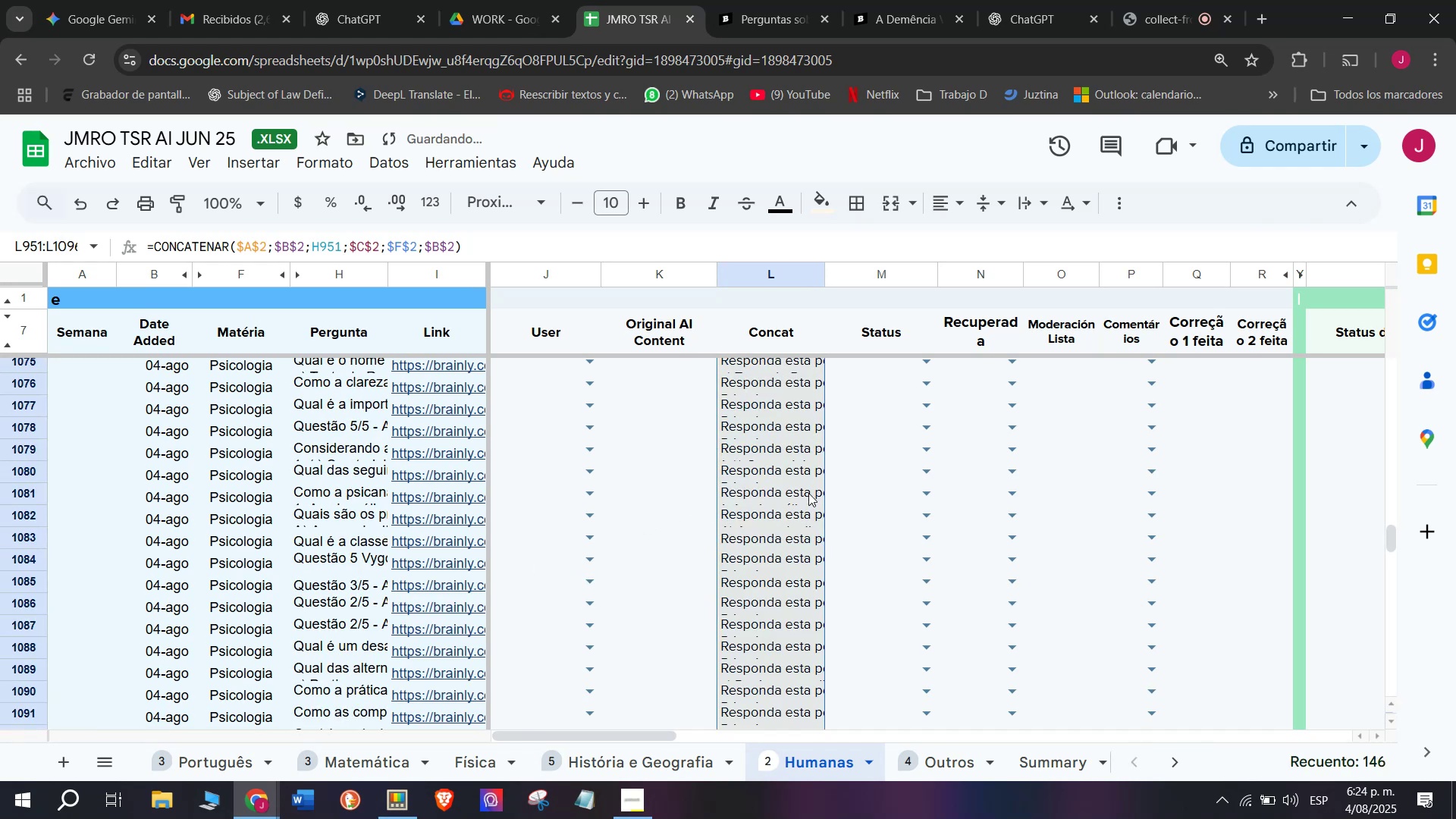 
left_click([829, 471])
 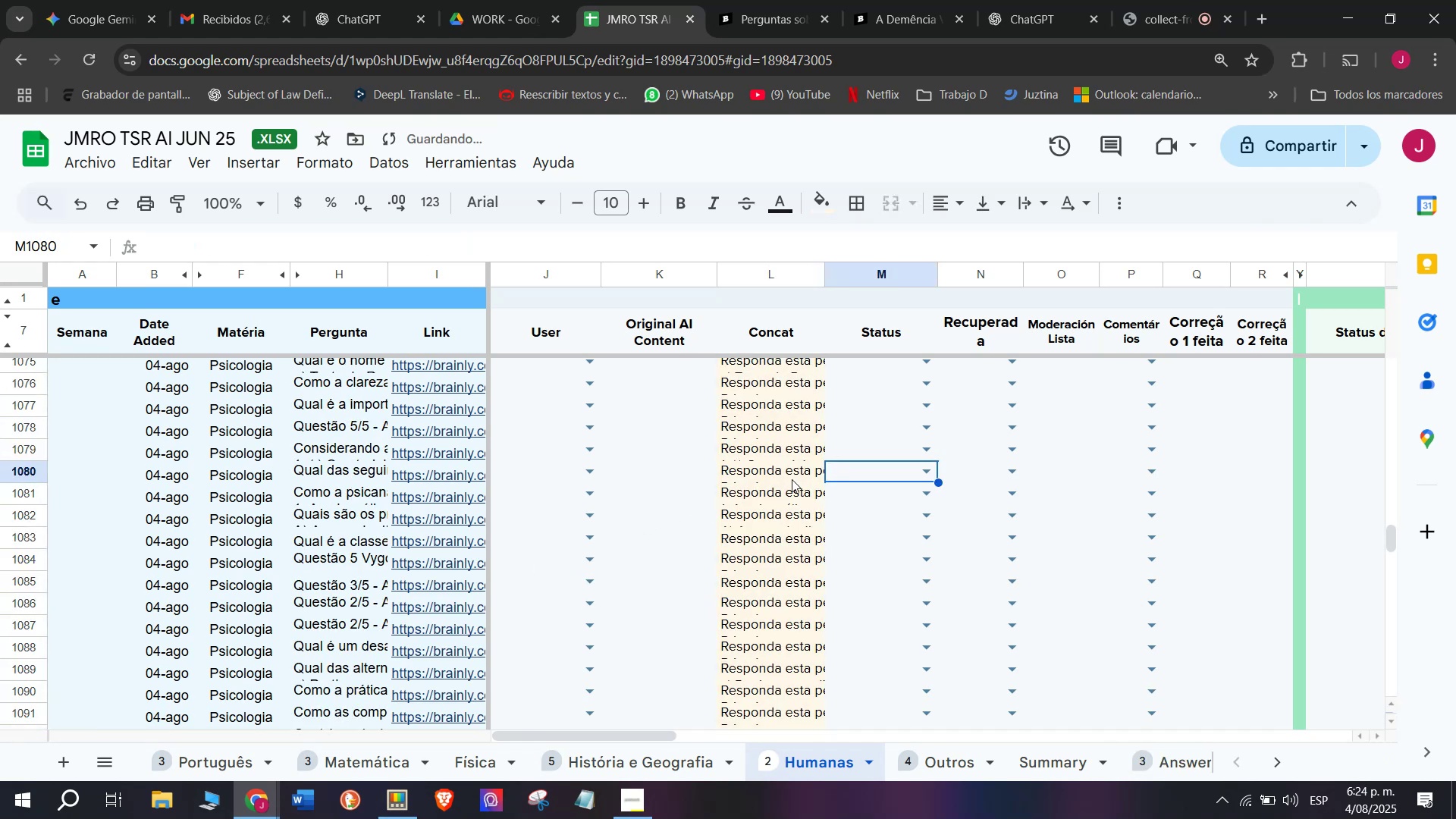 
left_click([790, 479])
 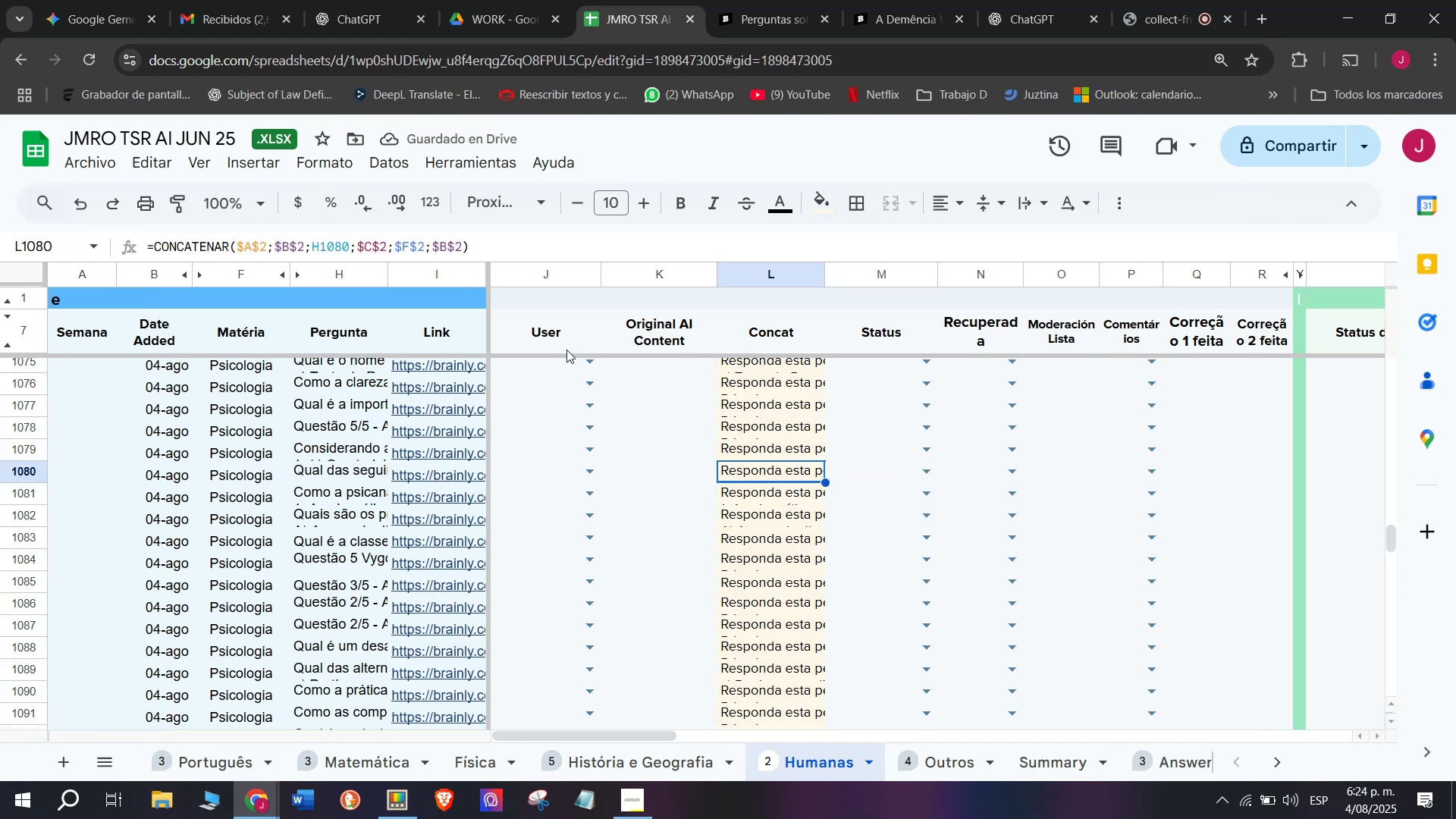 
left_click([344, 249])
 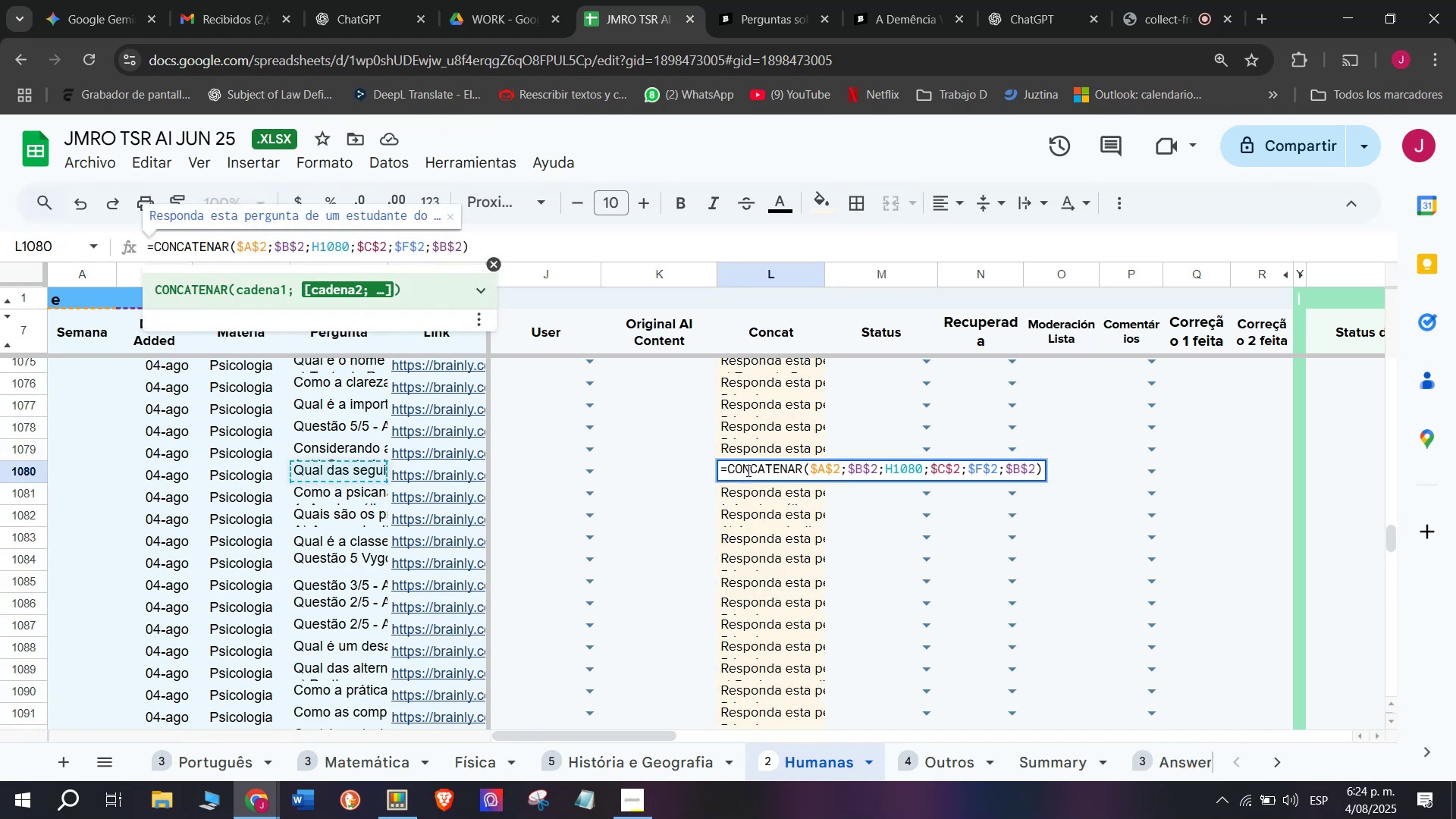 
left_click([774, 521])
 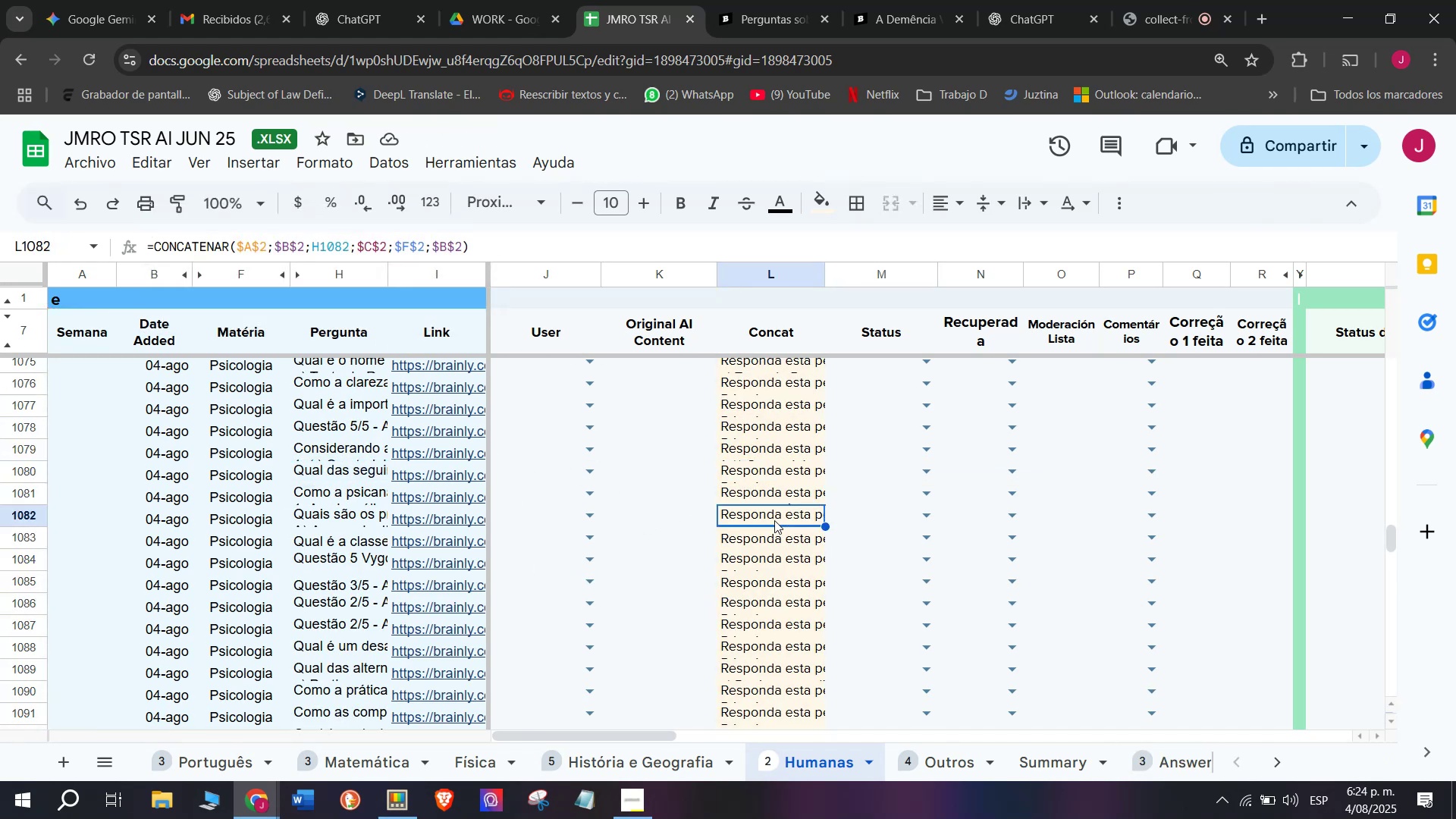 
scroll: coordinate [774, 519], scroll_direction: up, amount: 9.0
 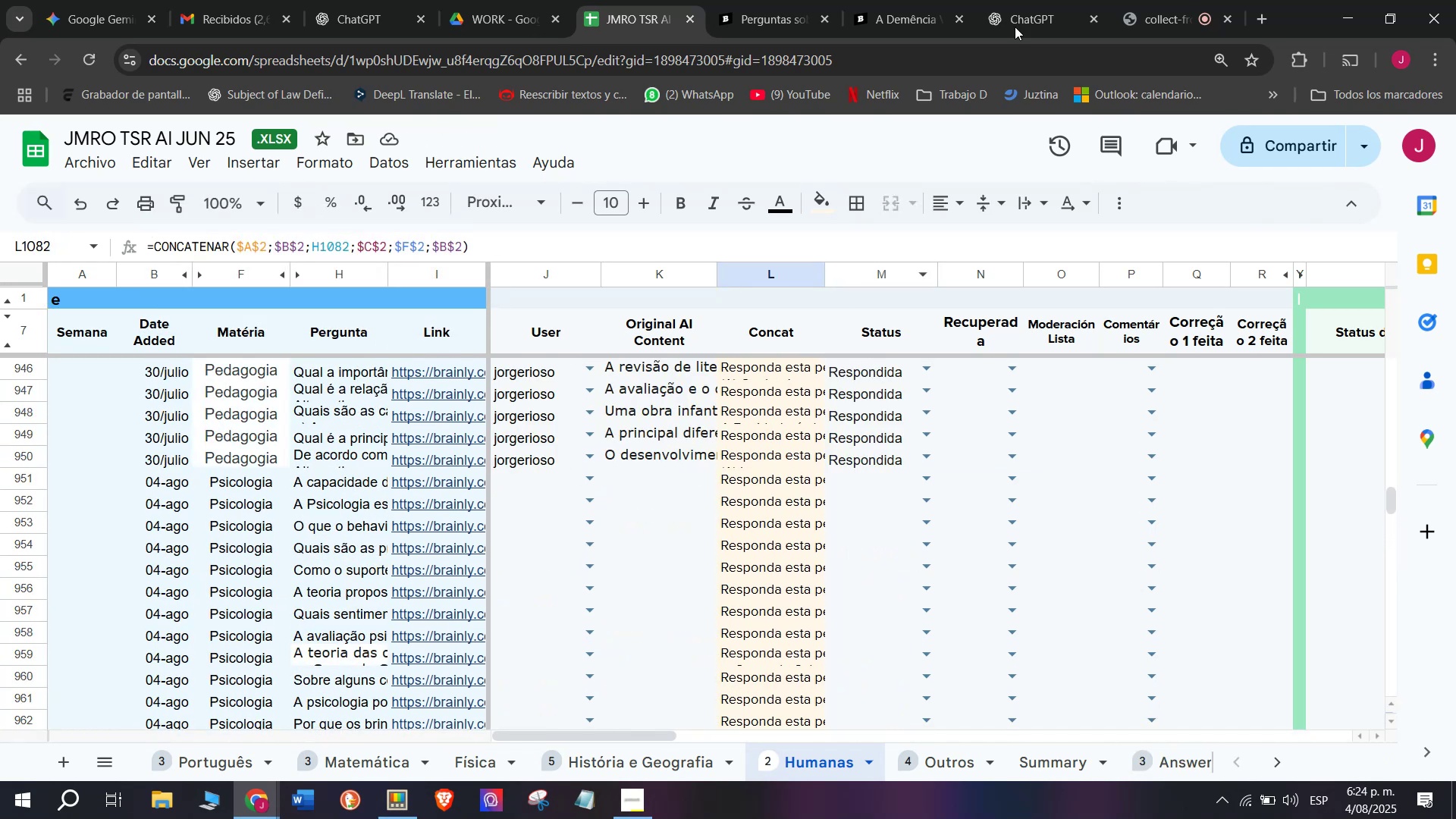 
left_click([1135, 0])
 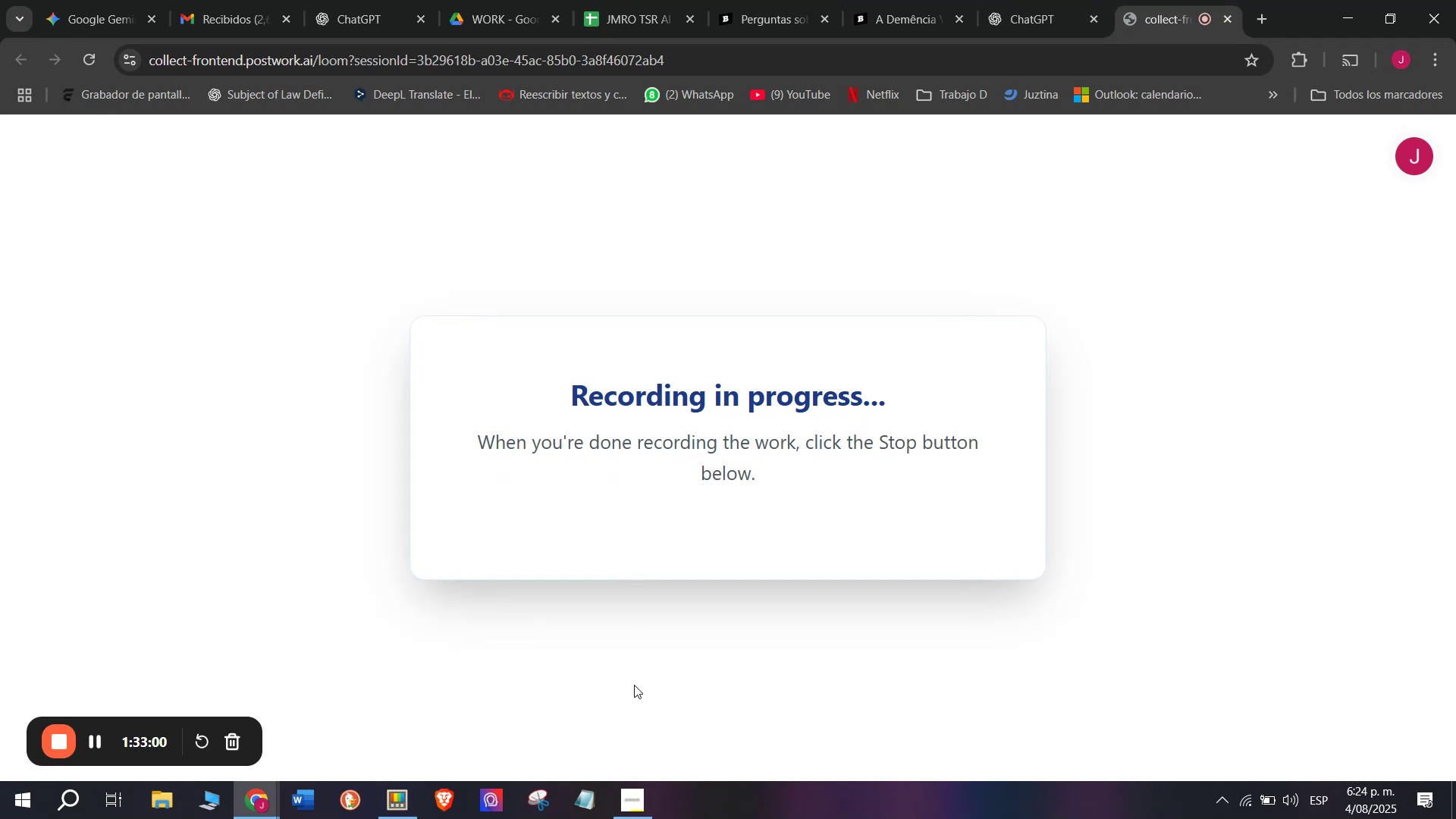 
left_click([647, 799])
 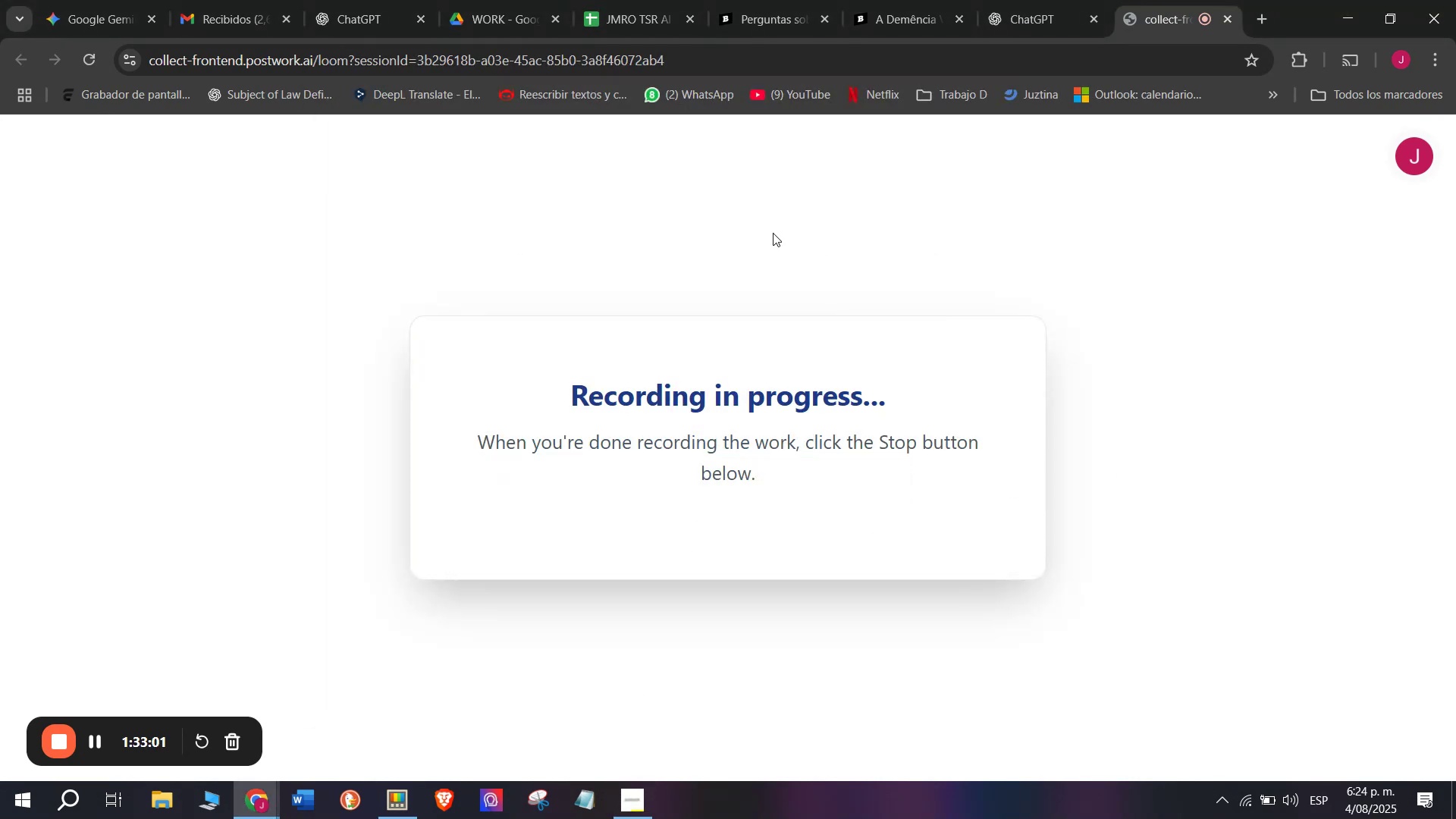 
left_click([629, 0])
 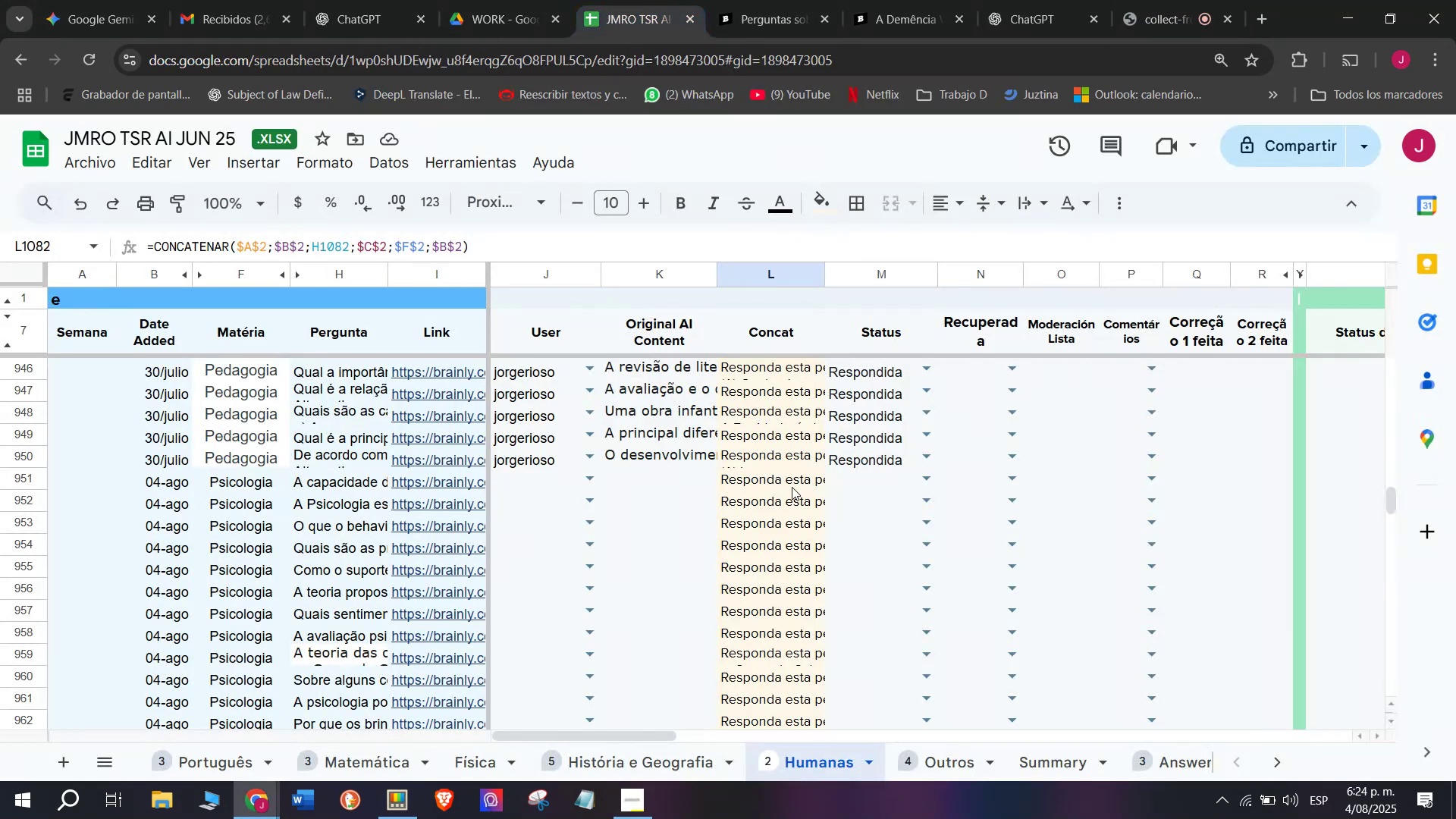 
left_click([792, 485])
 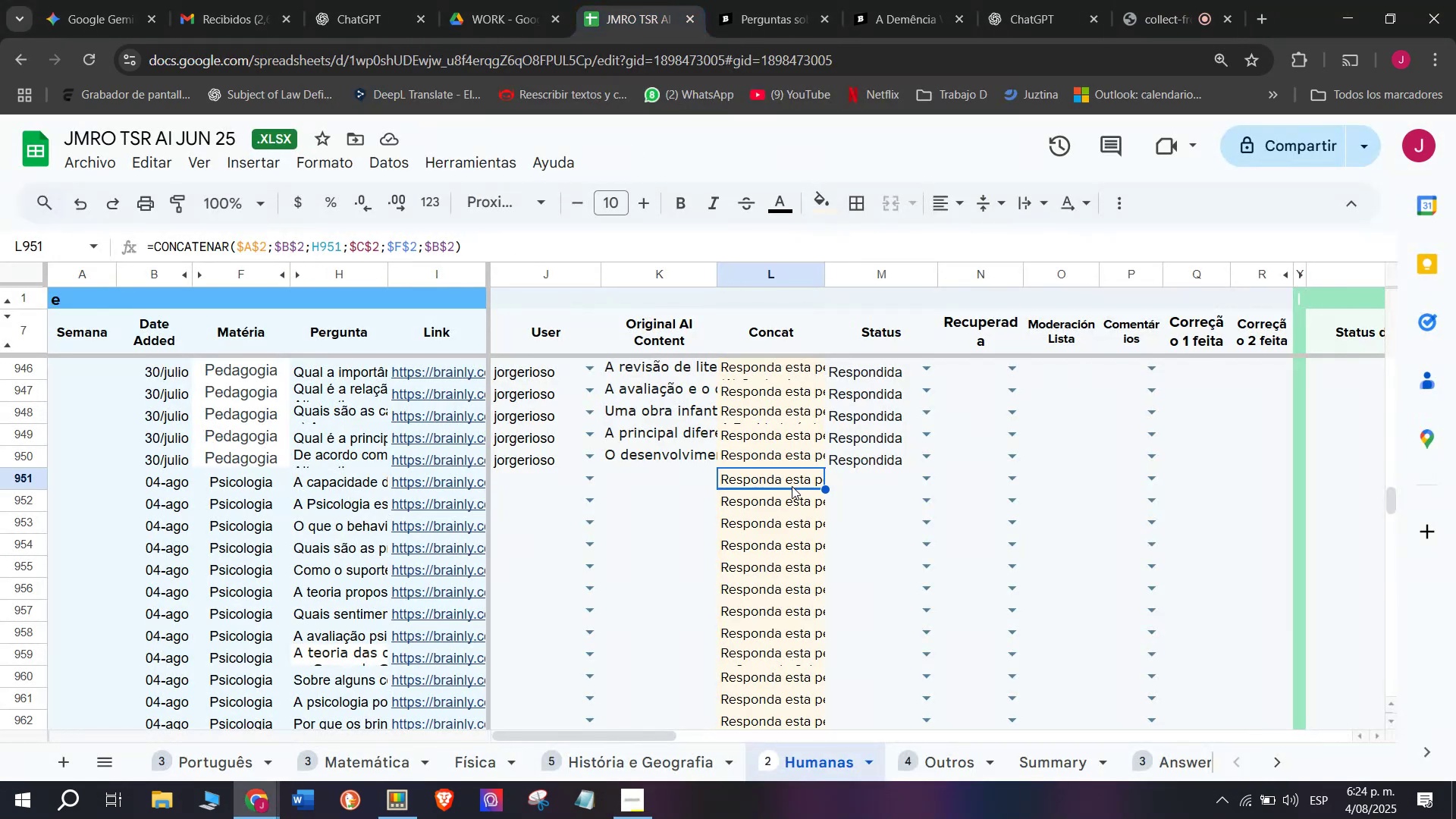 
key(Break)
 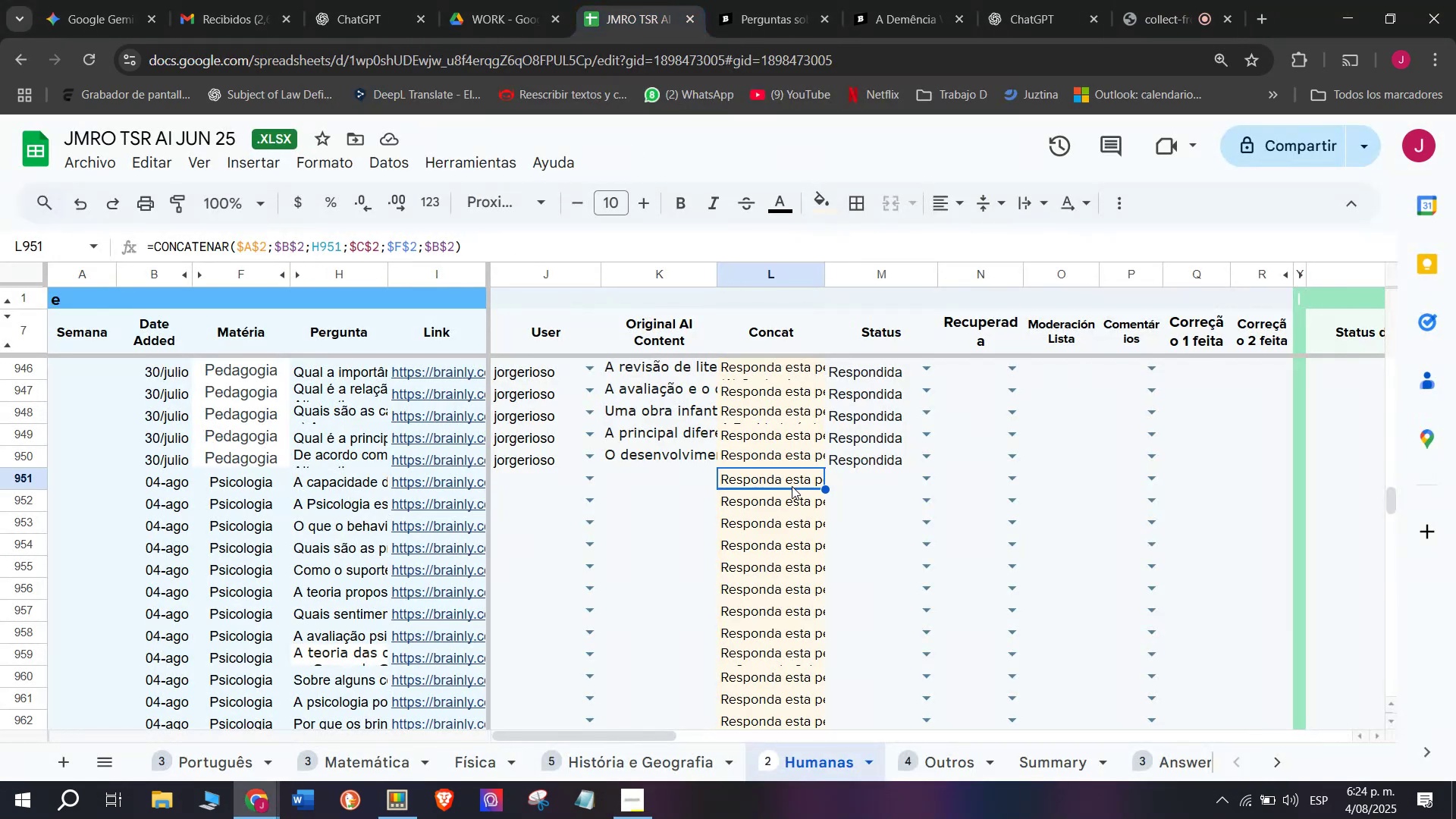 
key(Control+ControlLeft)
 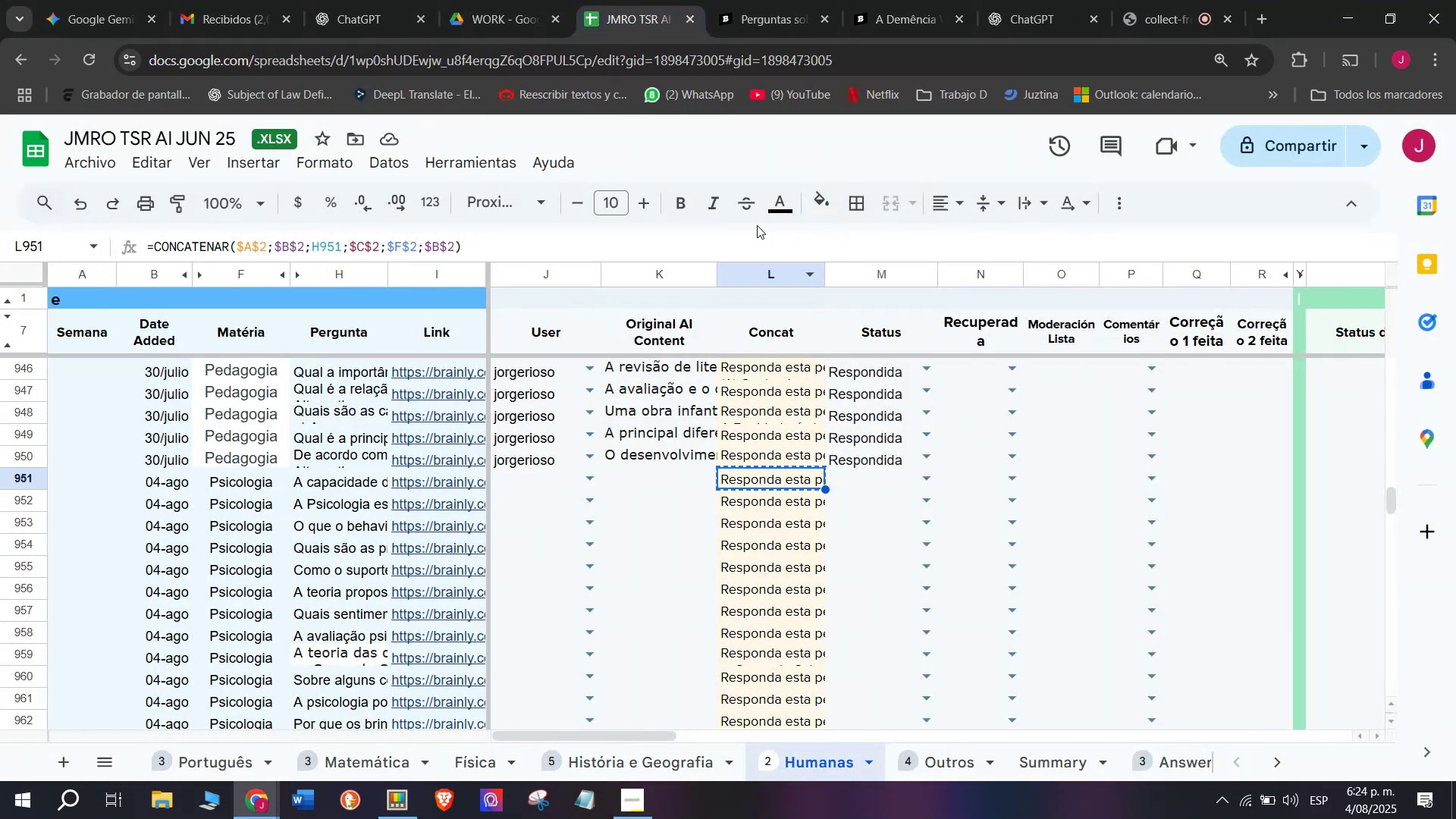 
key(Control+C)
 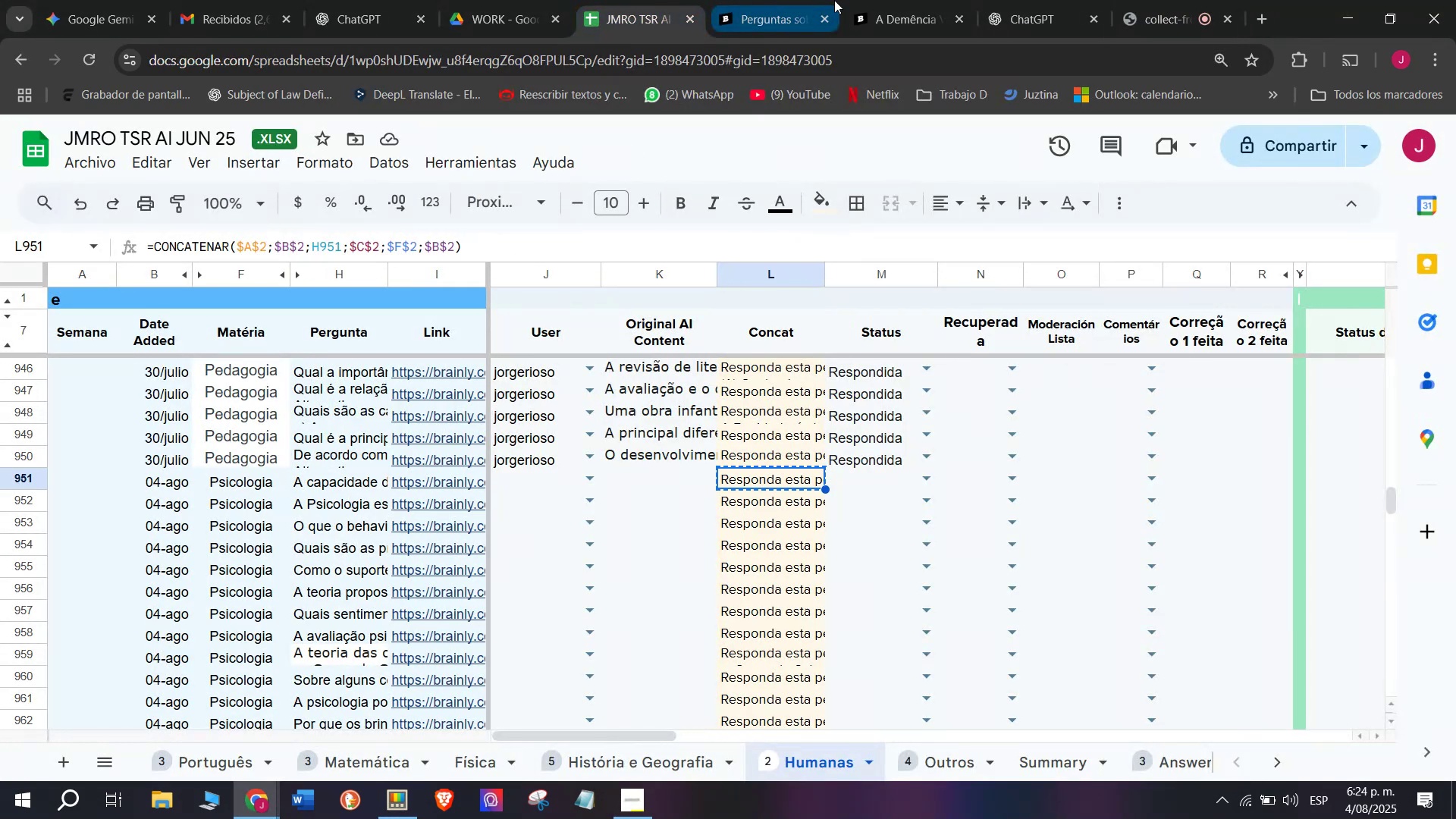 
left_click([1008, 0])
 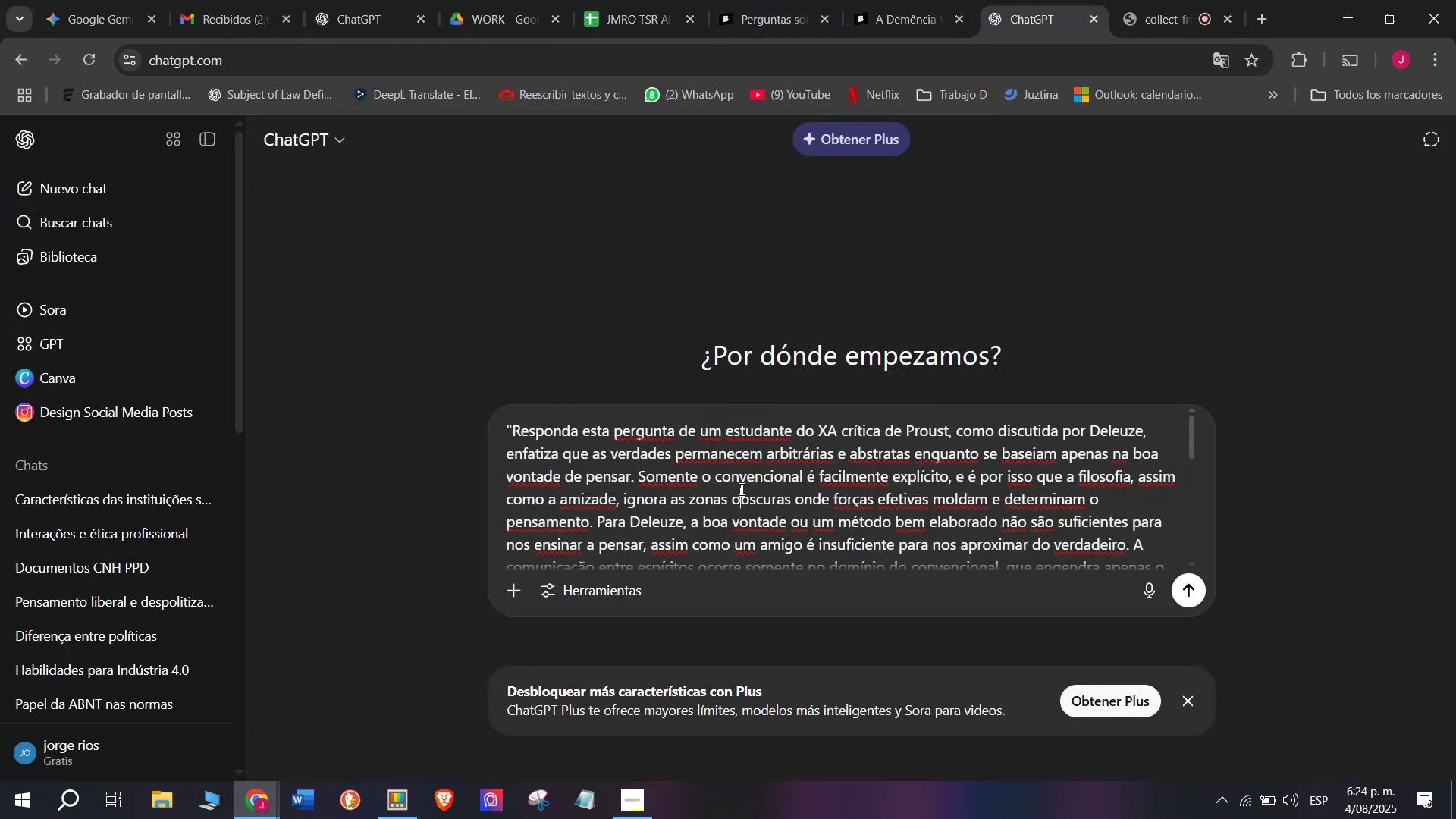 
double_click([740, 489])
 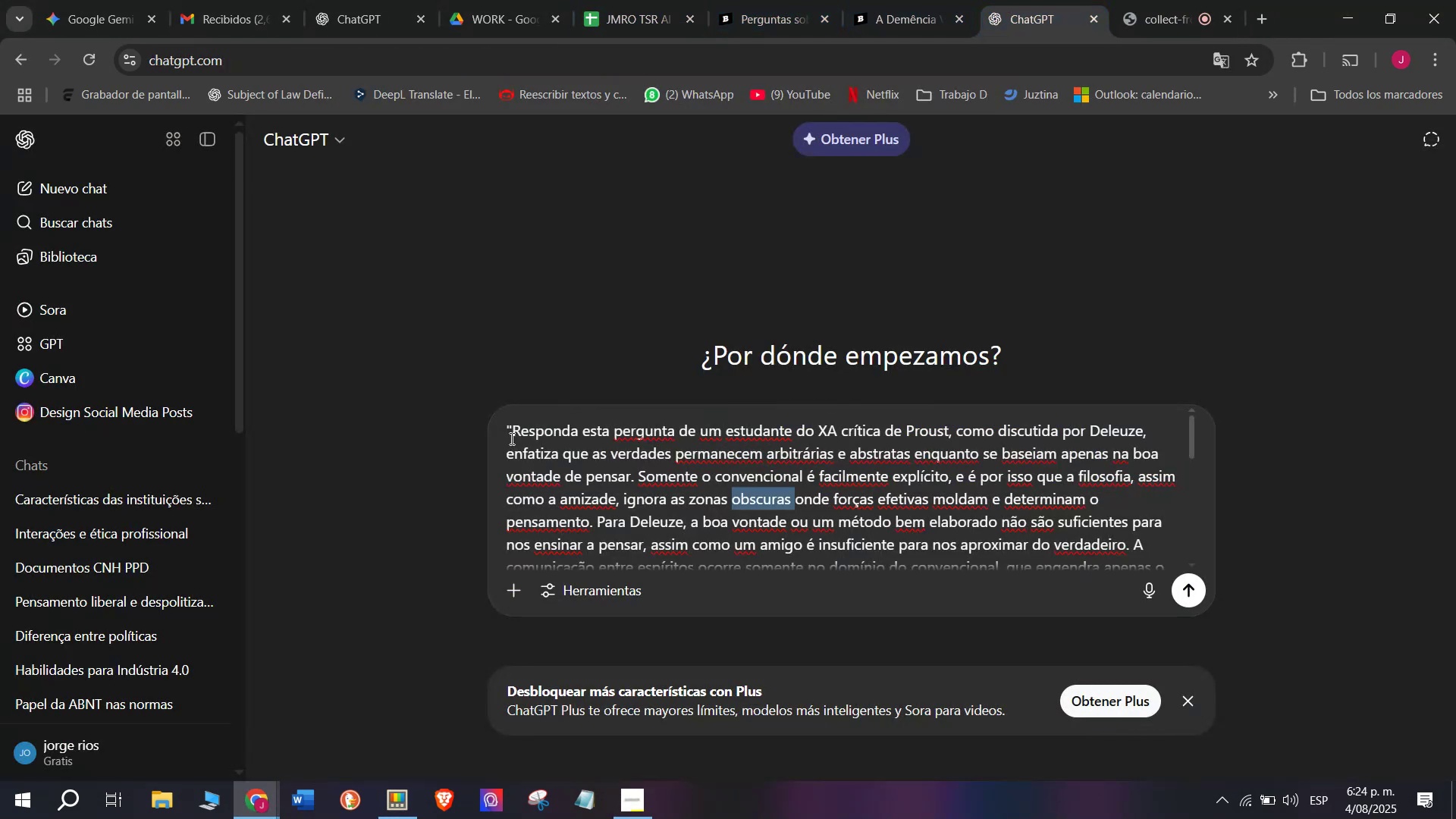 
left_click_drag(start_coordinate=[507, 426], to_coordinate=[1051, 582])
 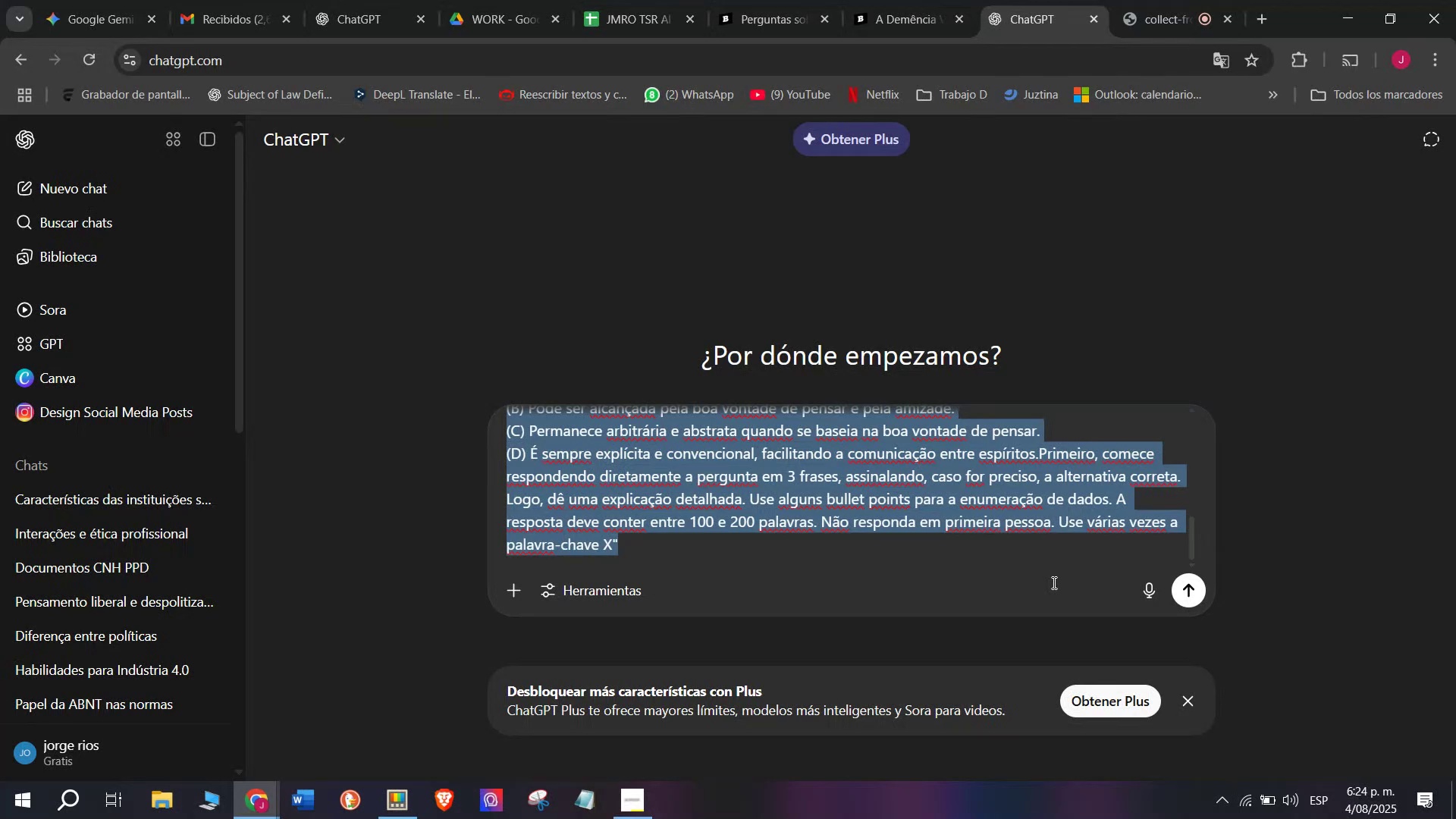 
key(Backspace)
 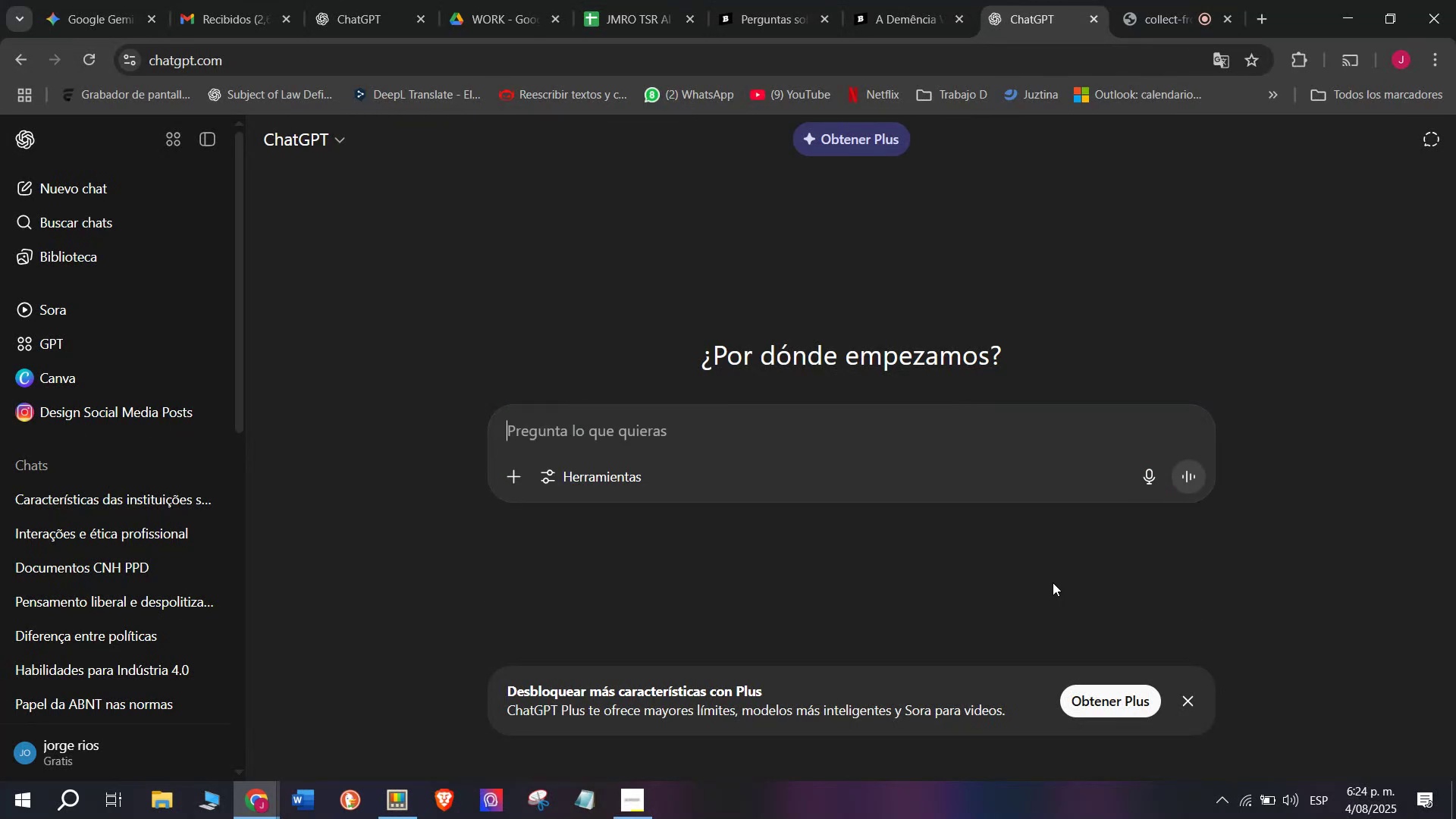 
key(C)
 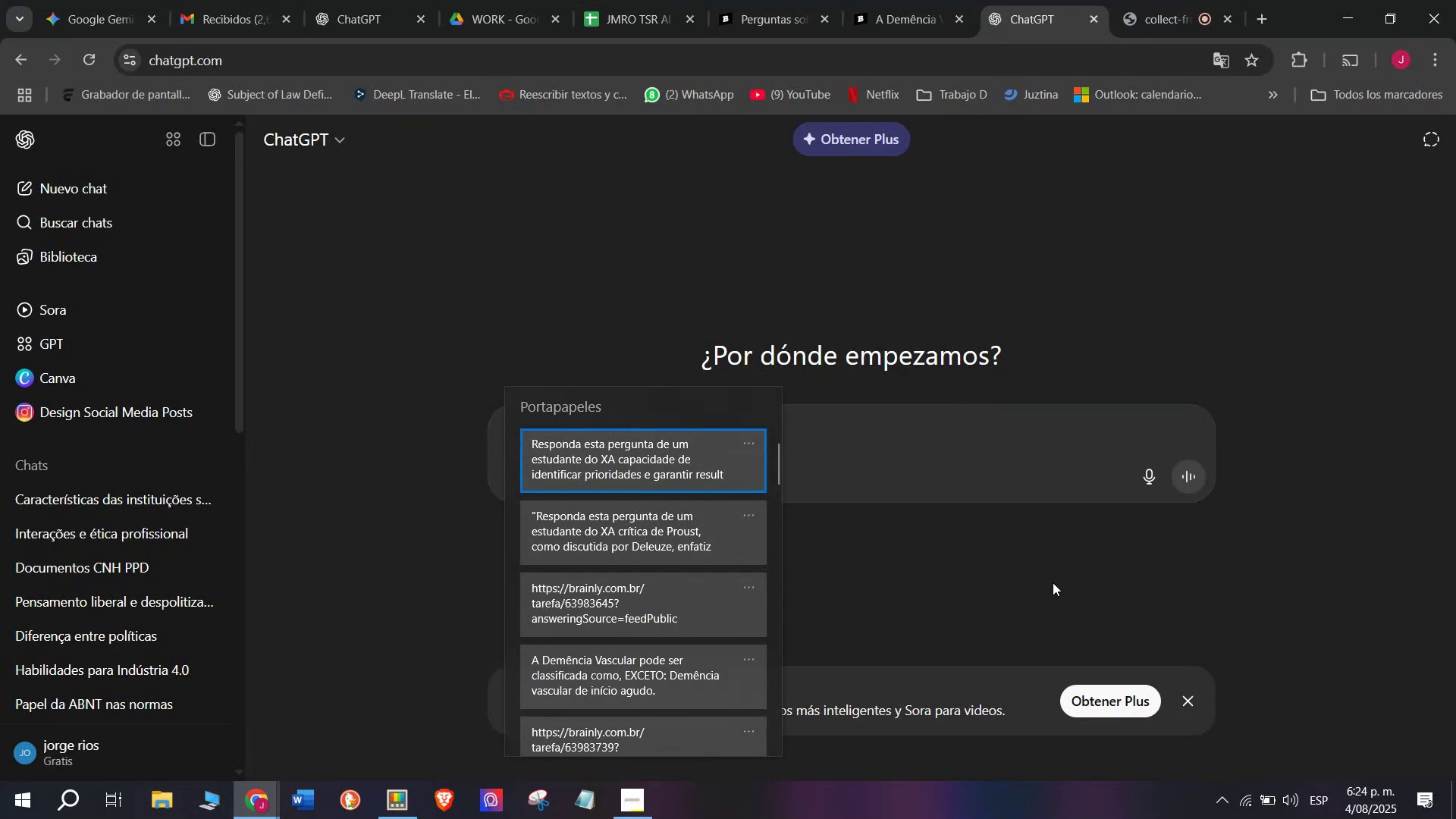 
key(Meta+MetaLeft)
 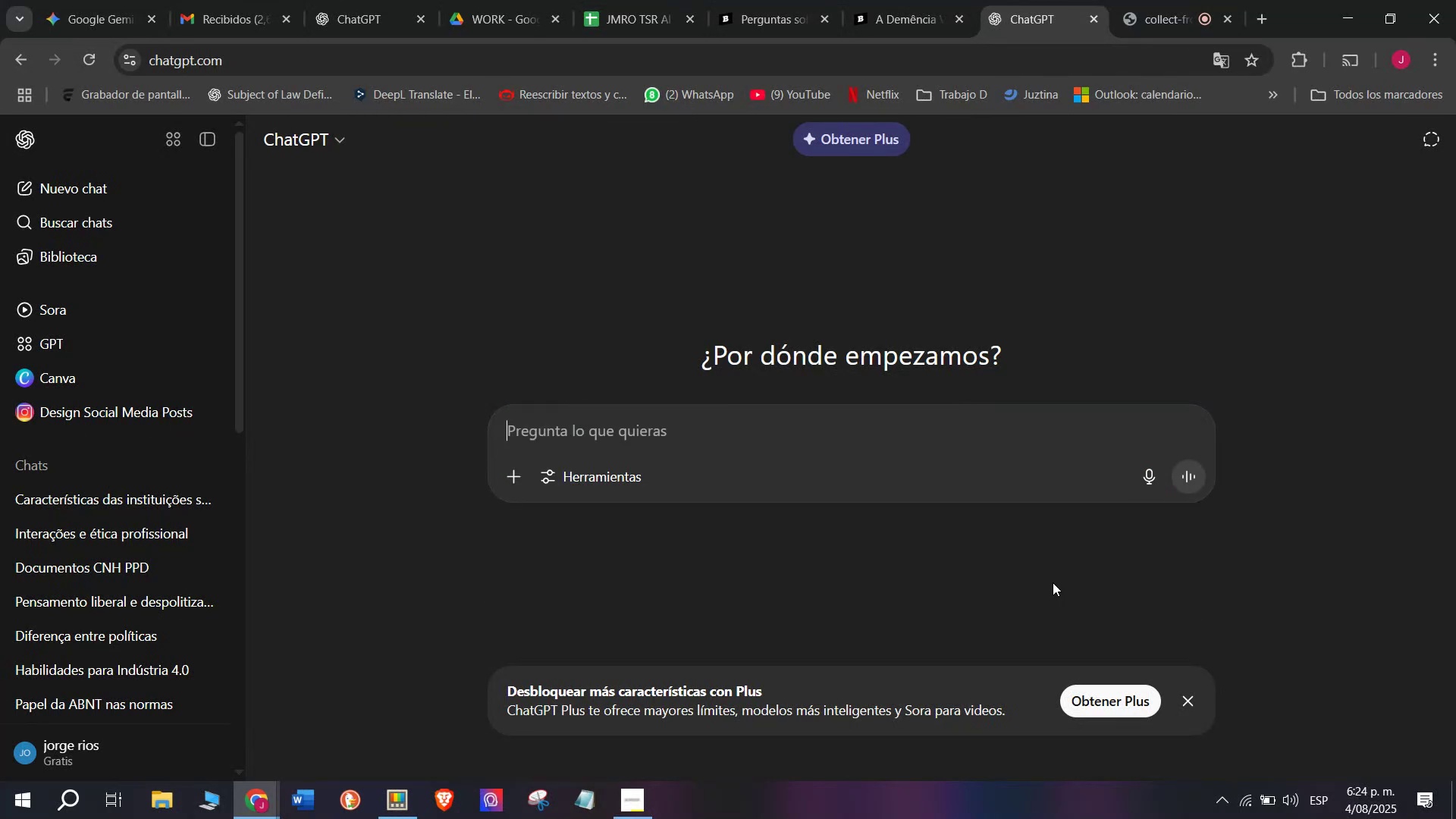 
key(Meta+V)
 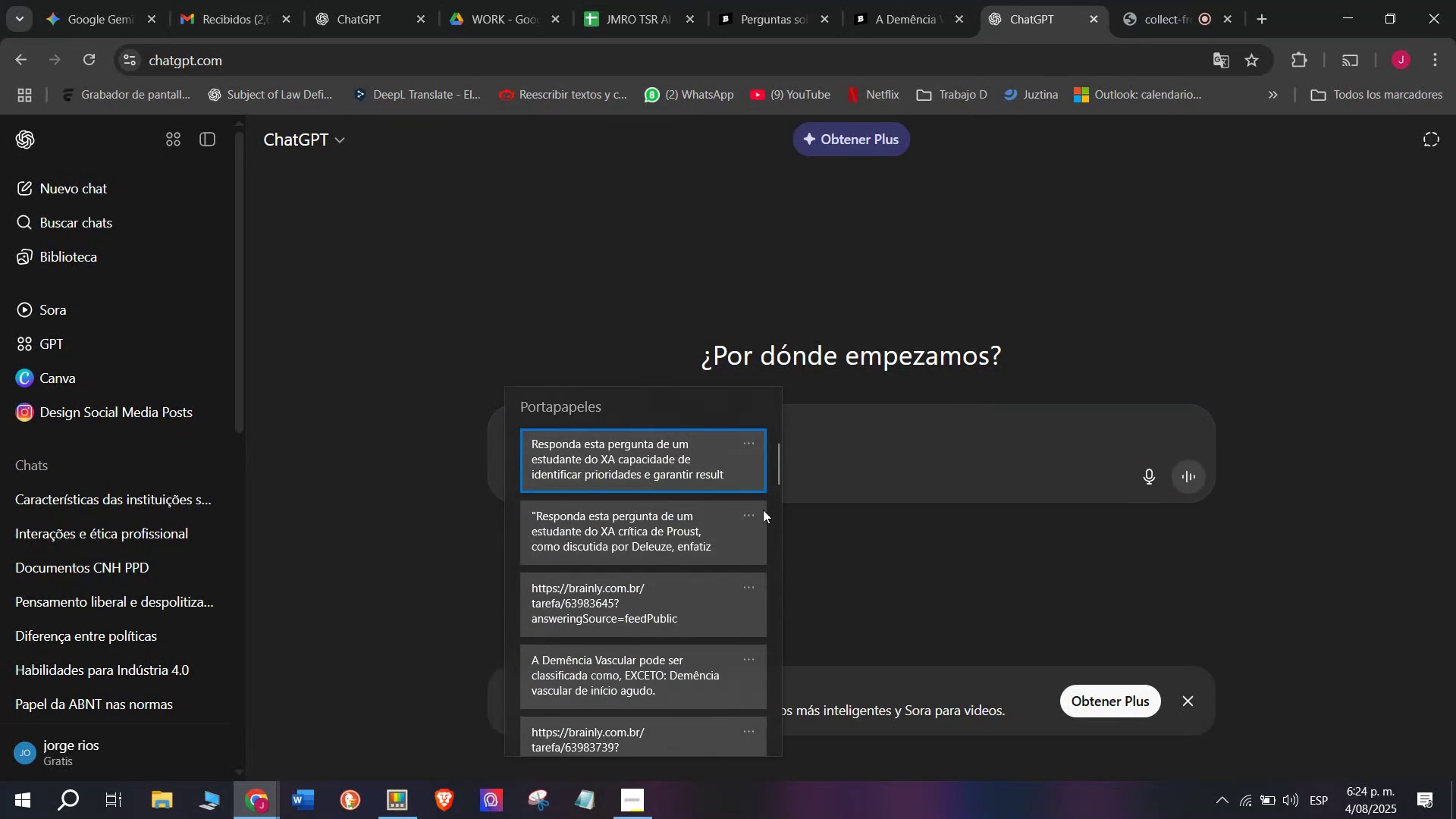 
left_click([704, 463])
 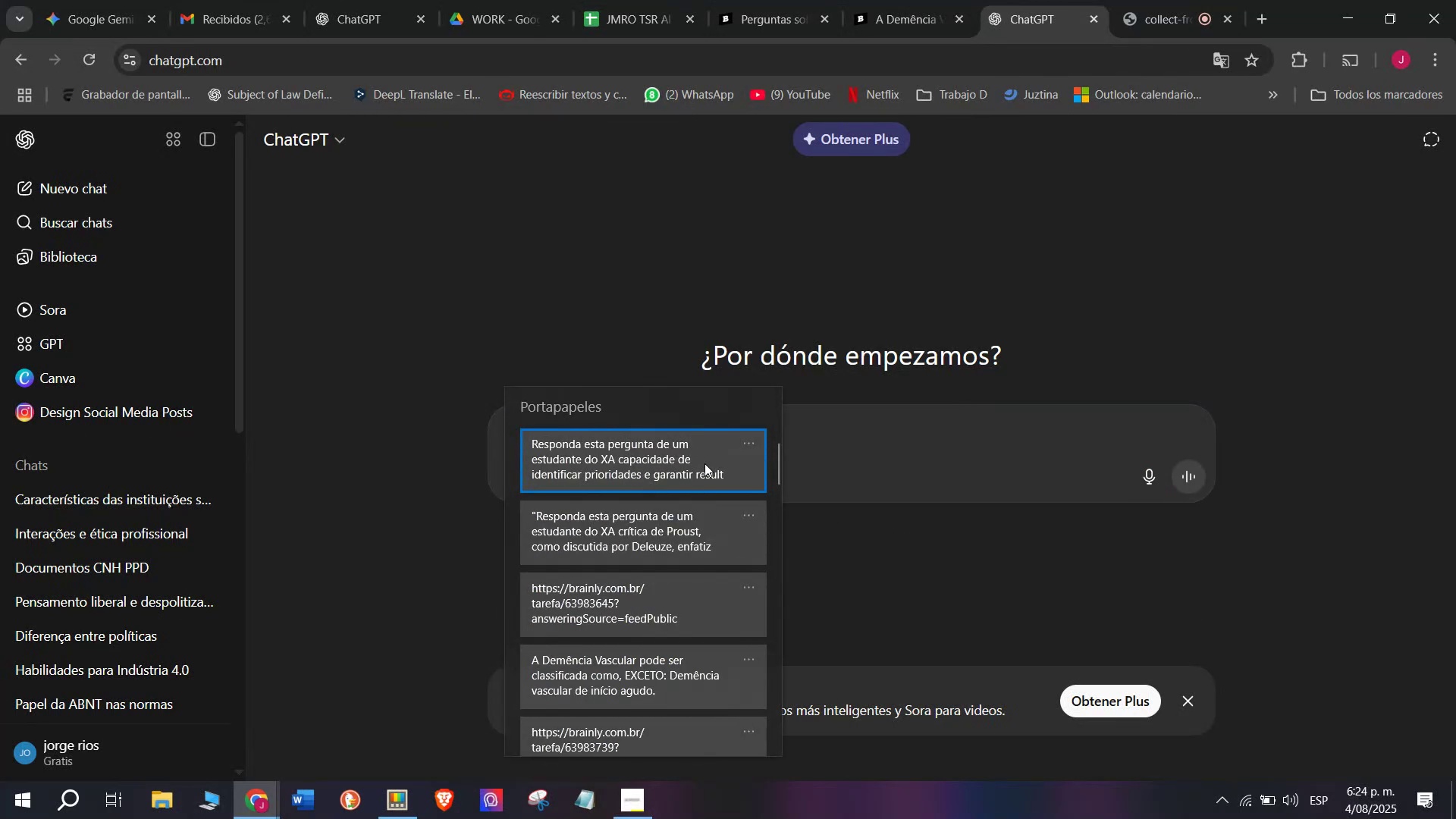 
key(Control+ControlLeft)
 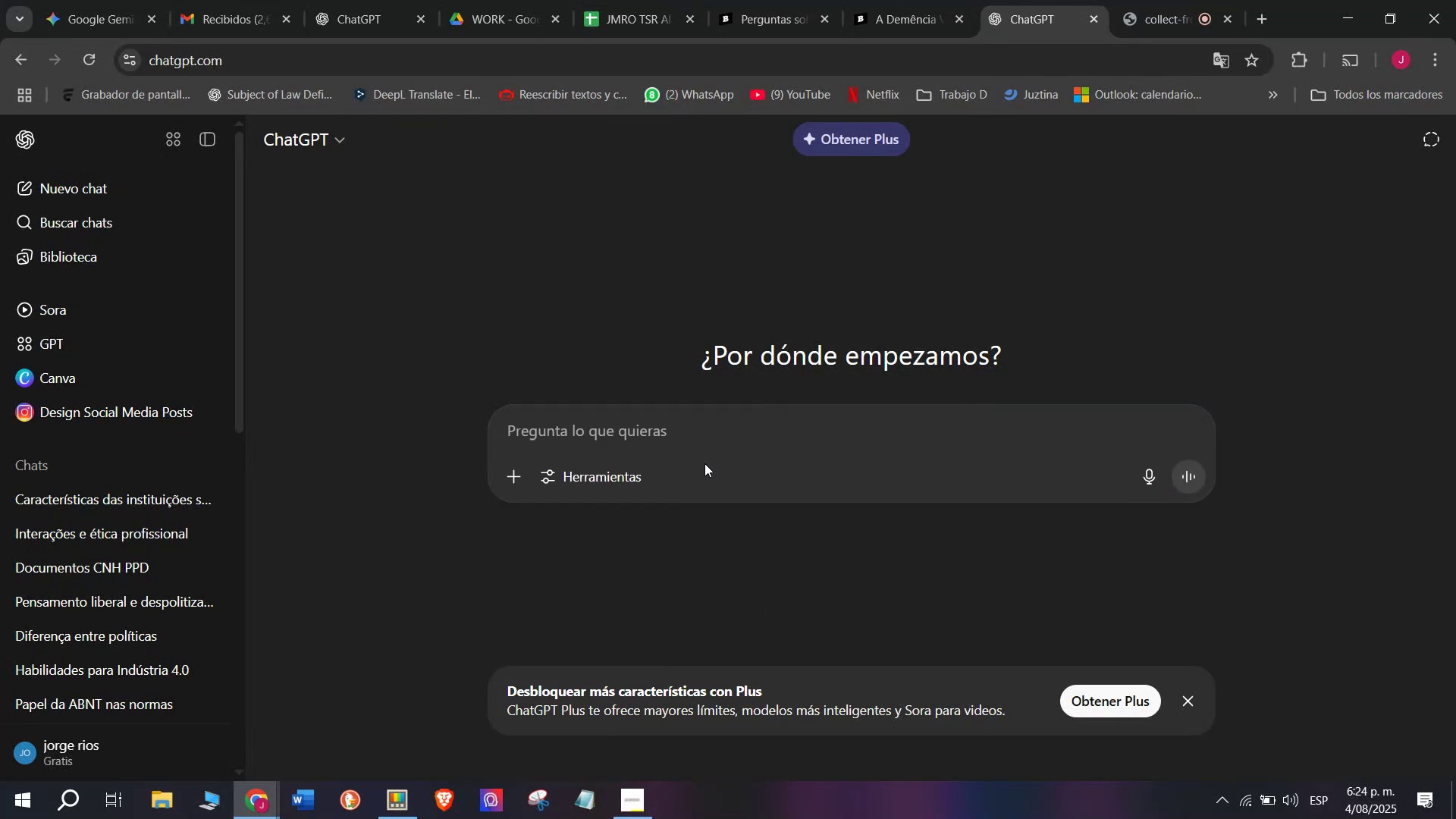 
key(Control+V)
 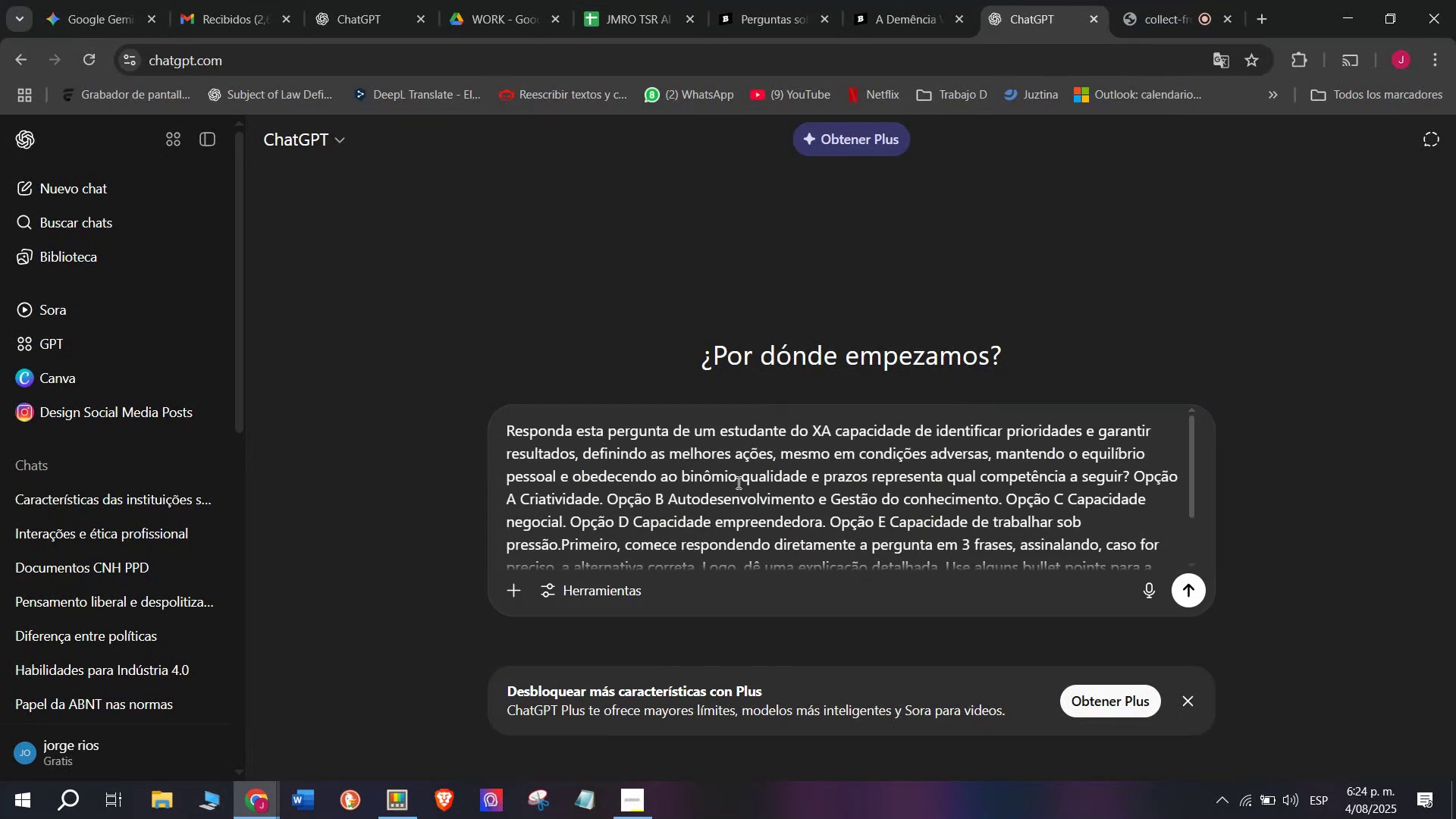 
left_click([737, 482])
 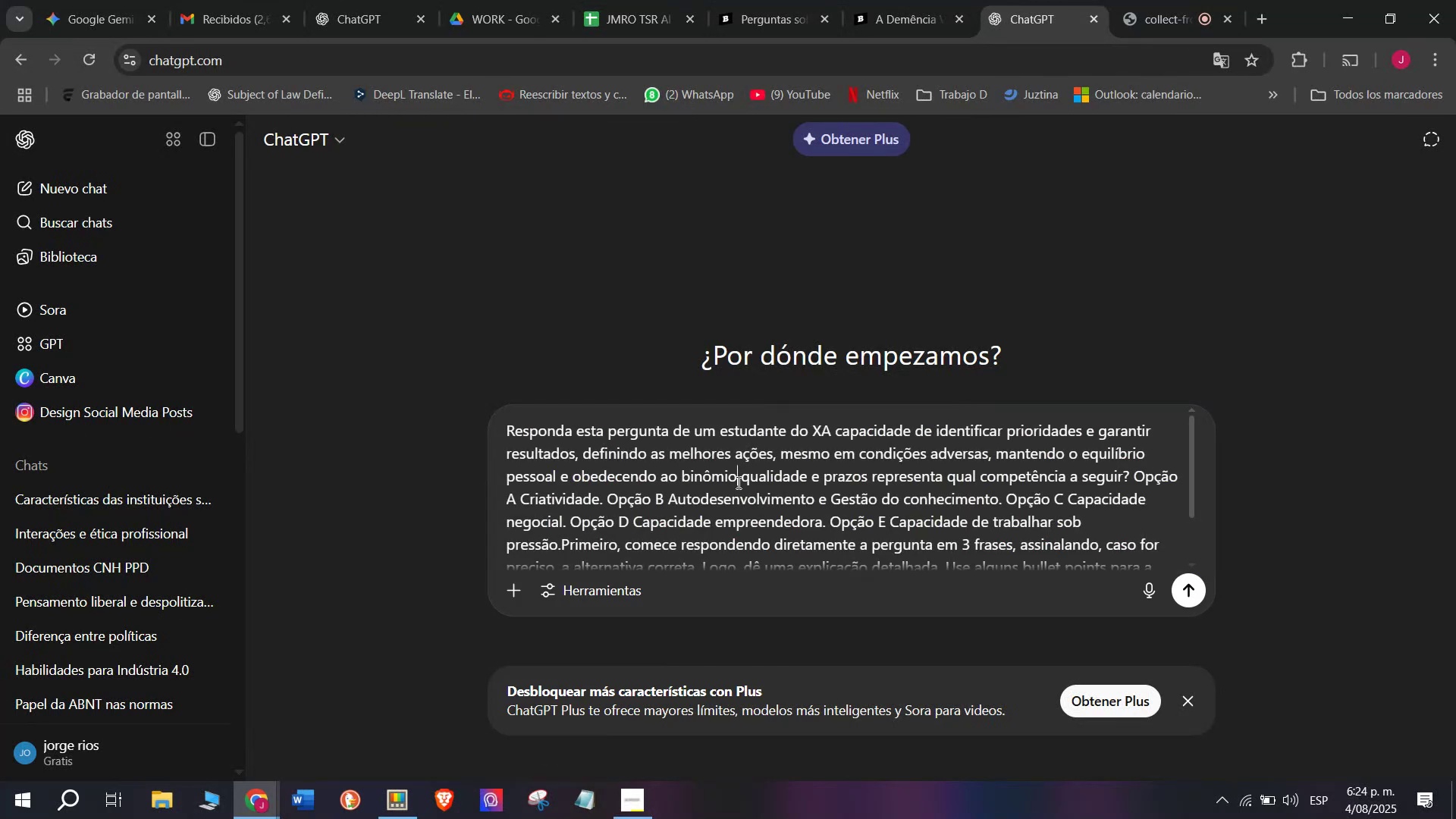 
key(Enter)
 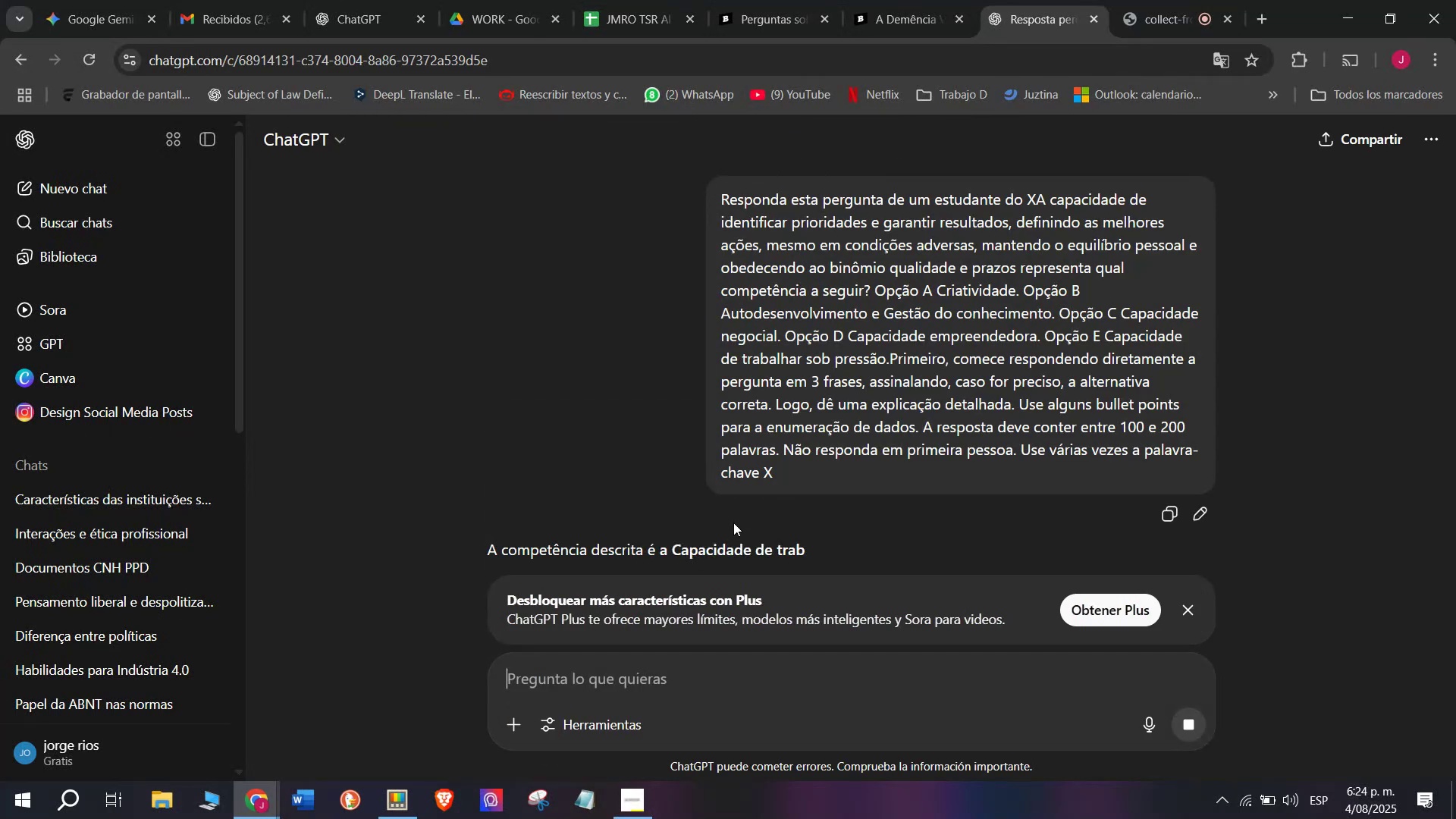 
scroll: coordinate [572, 402], scroll_direction: down, amount: 6.0
 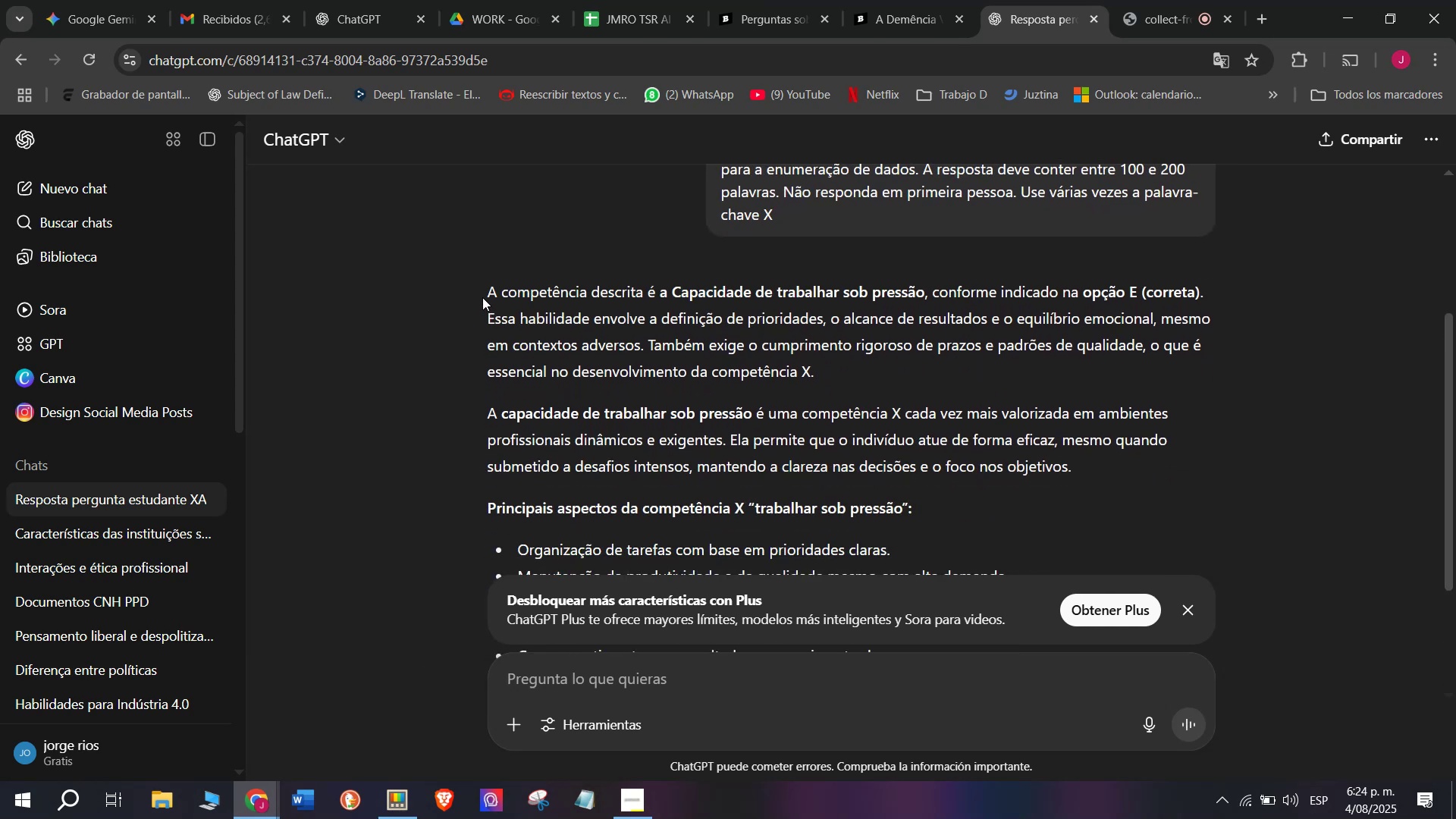 
left_click_drag(start_coordinate=[481, 293], to_coordinate=[1018, 528])
 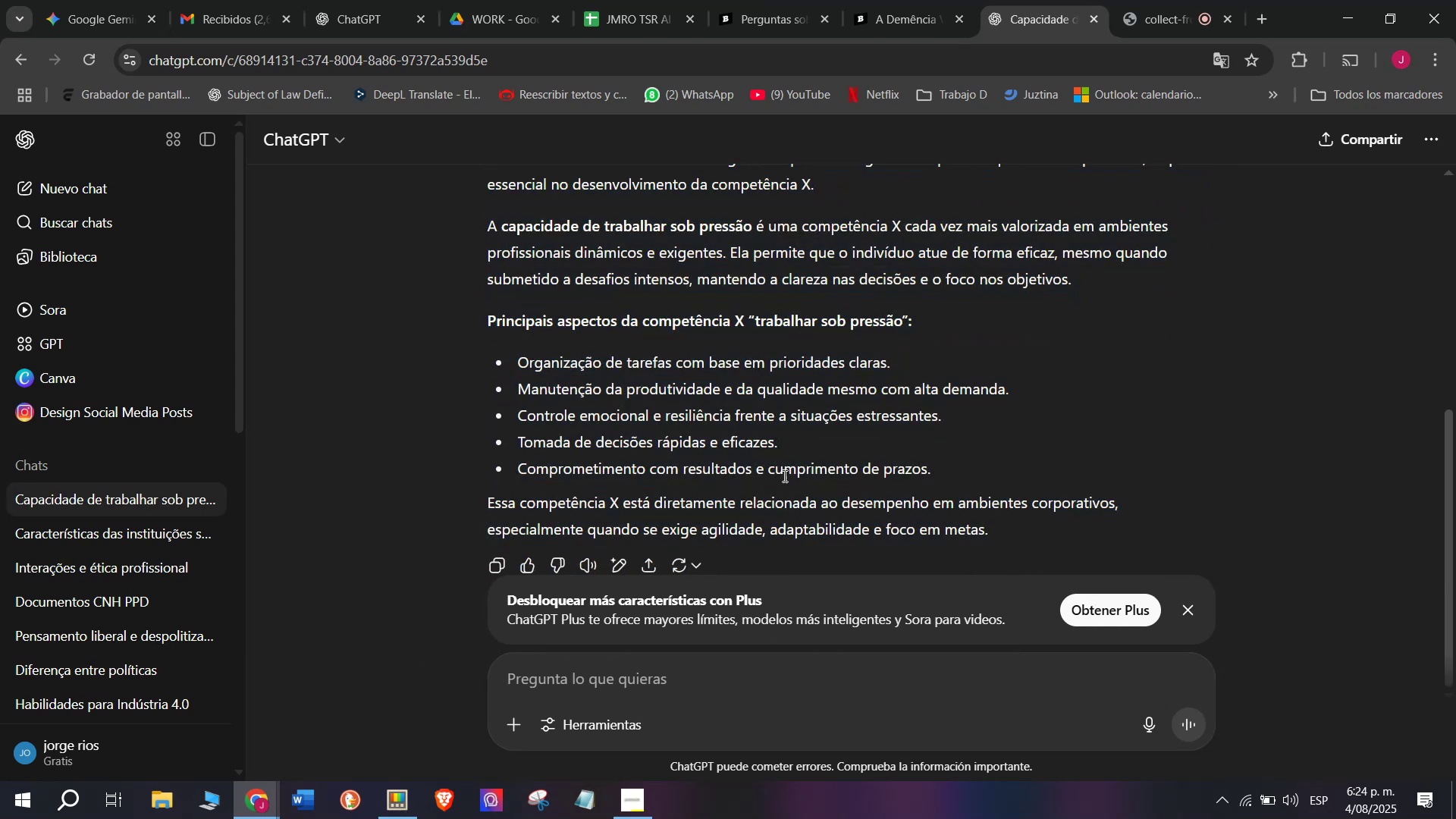 
scroll: coordinate [819, 332], scroll_direction: down, amount: 3.0
 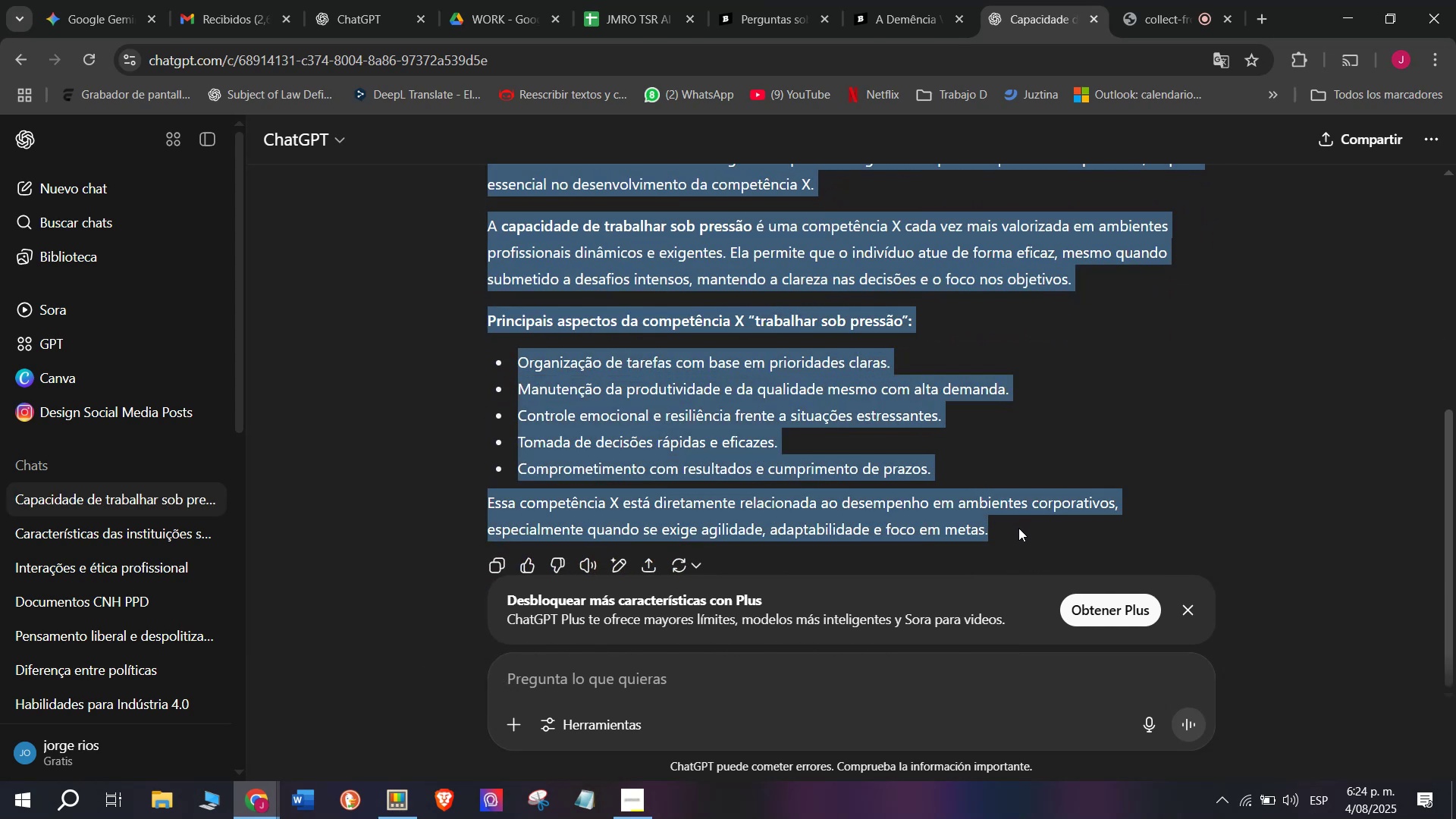 
left_click([899, 445])
 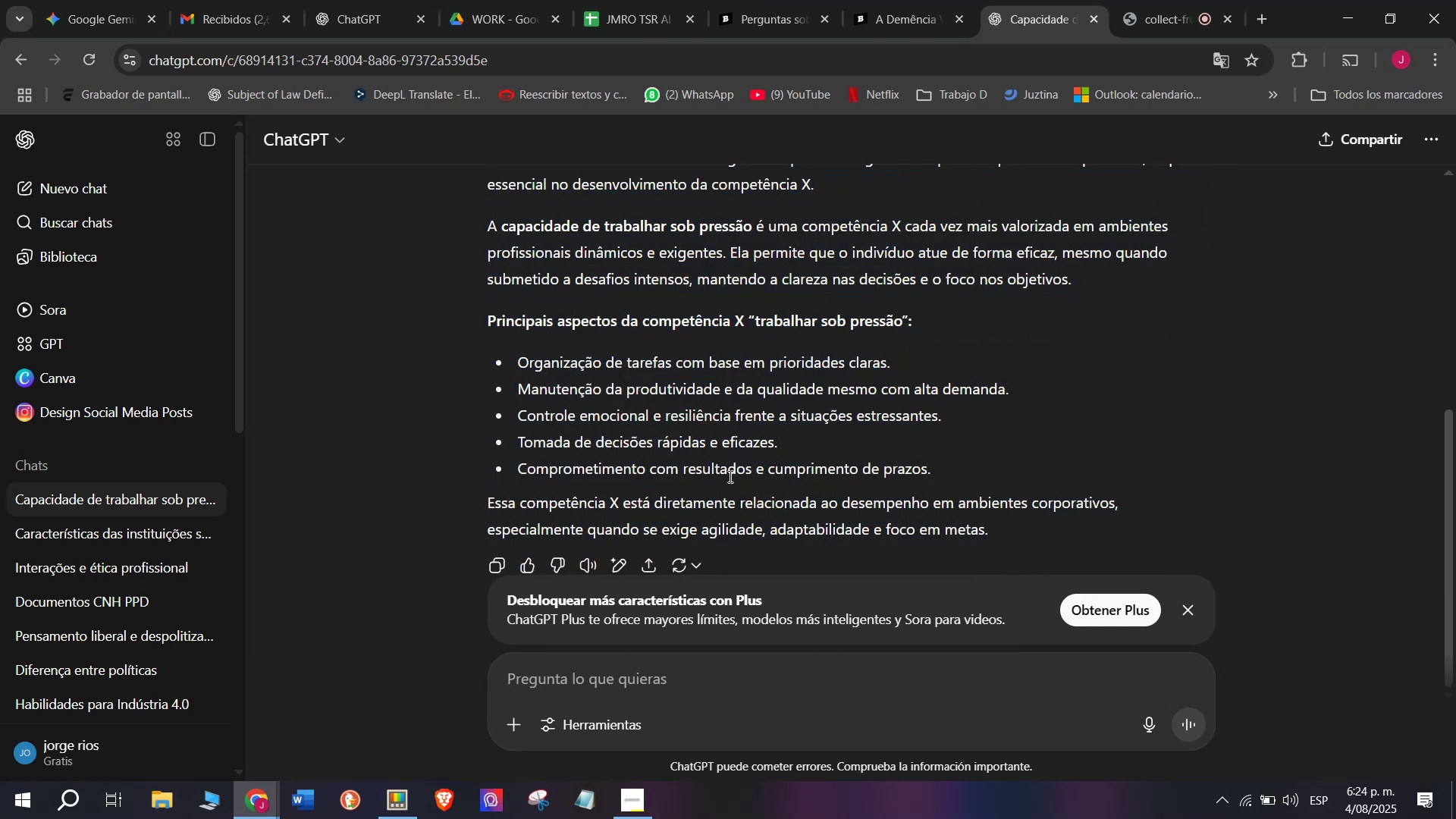 
scroll: coordinate [655, 470], scroll_direction: down, amount: 1.0
 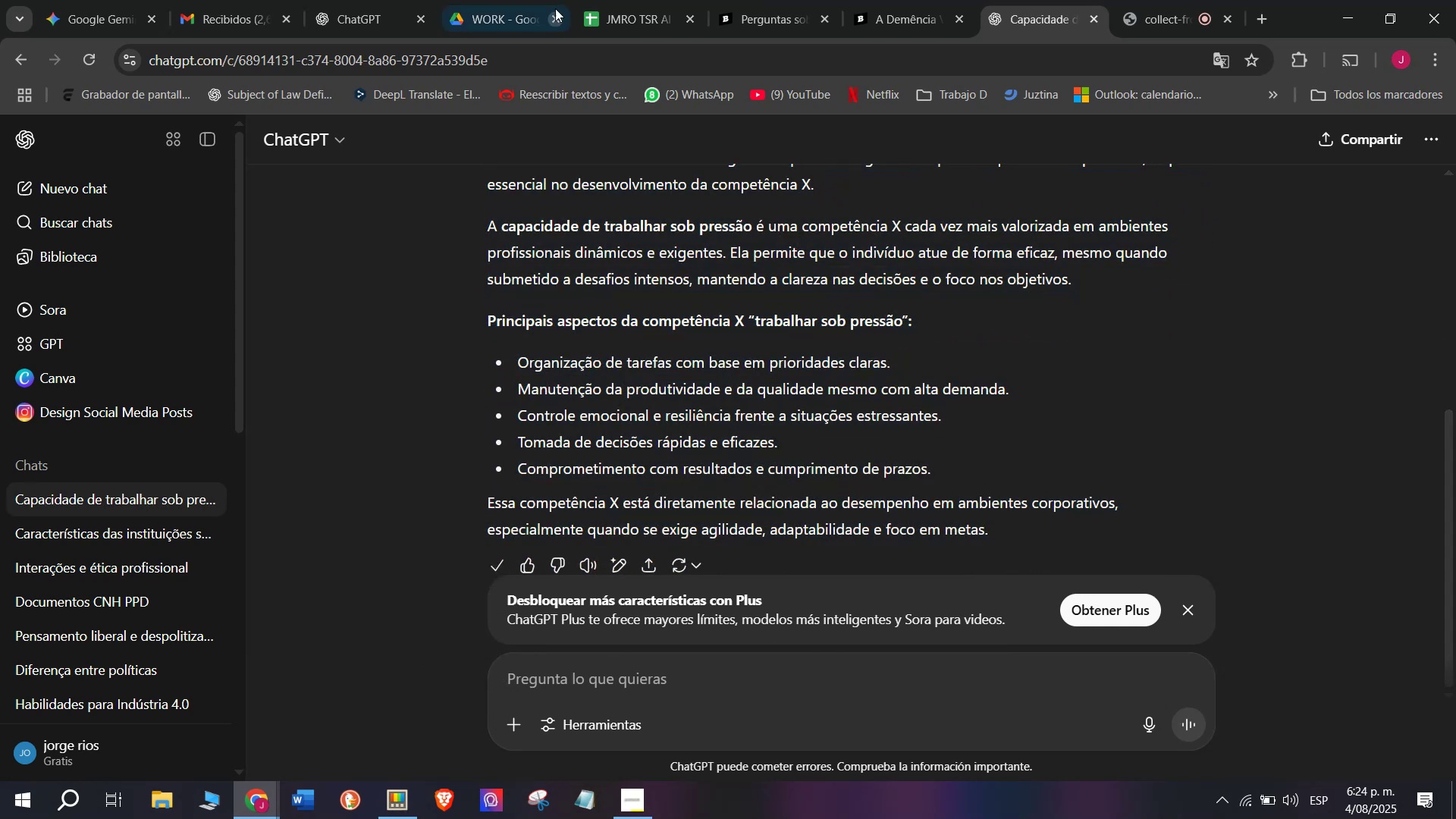 
left_click([756, 0])
 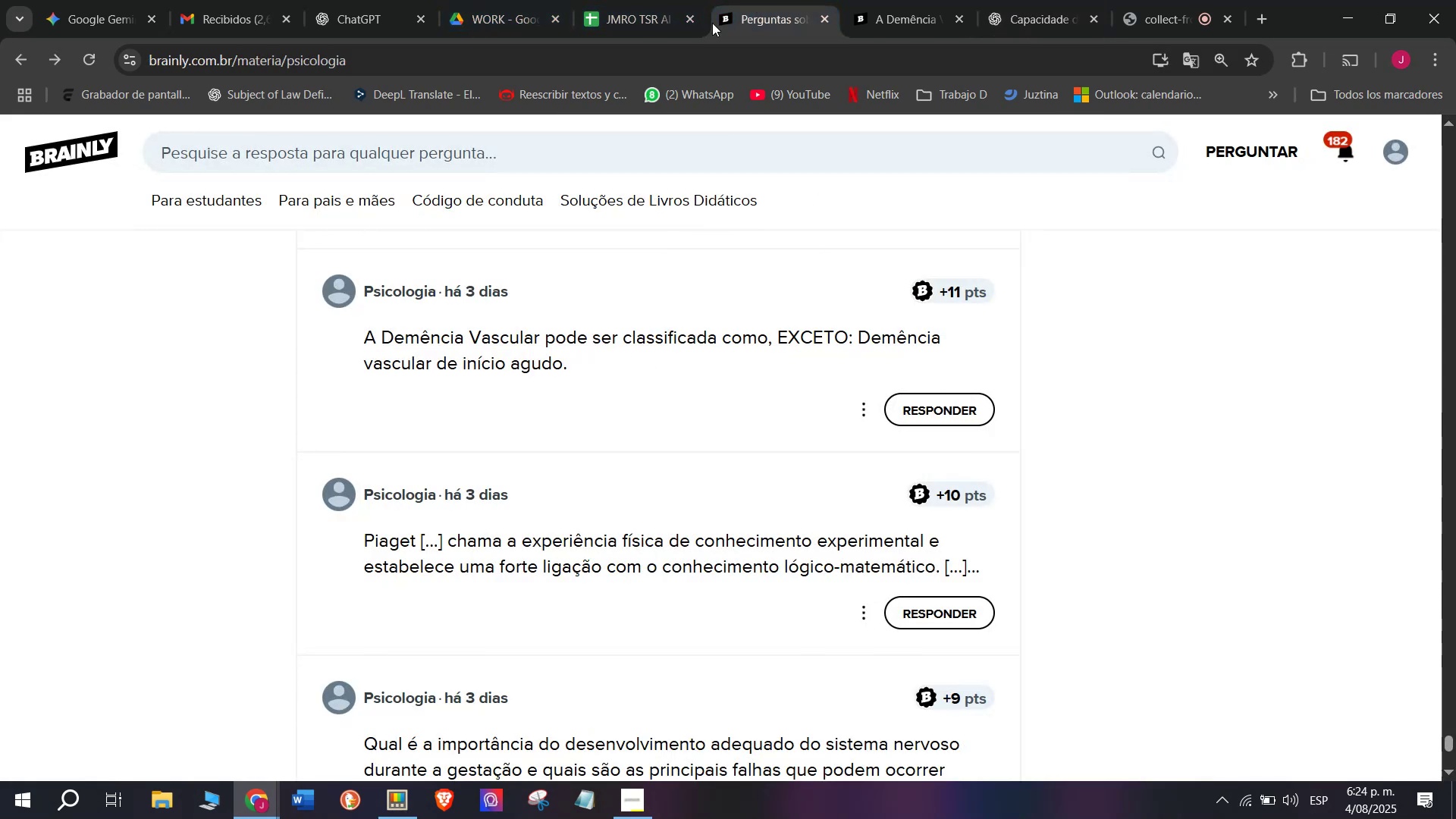 
left_click([667, 0])
 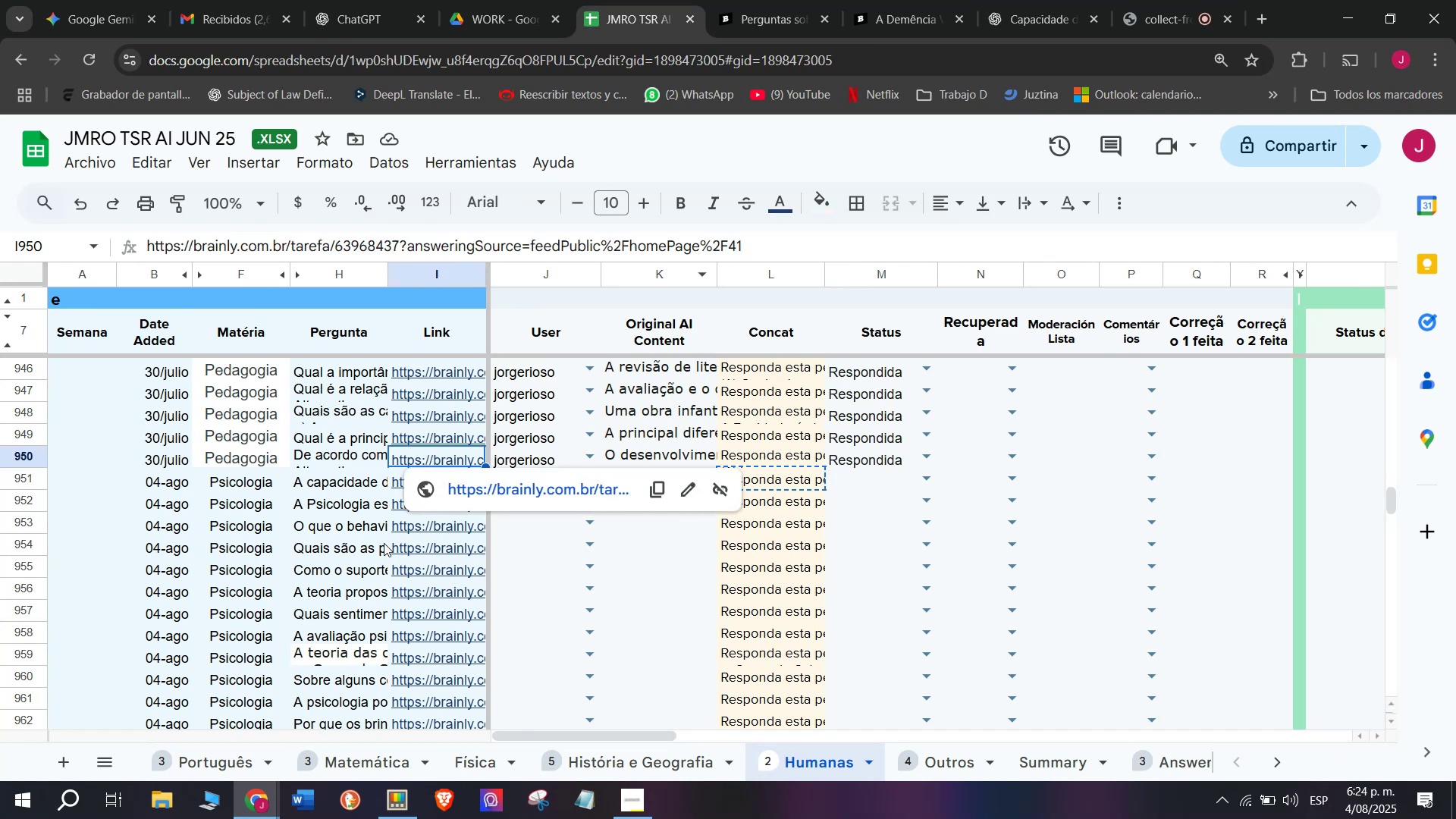 
left_click([421, 480])
 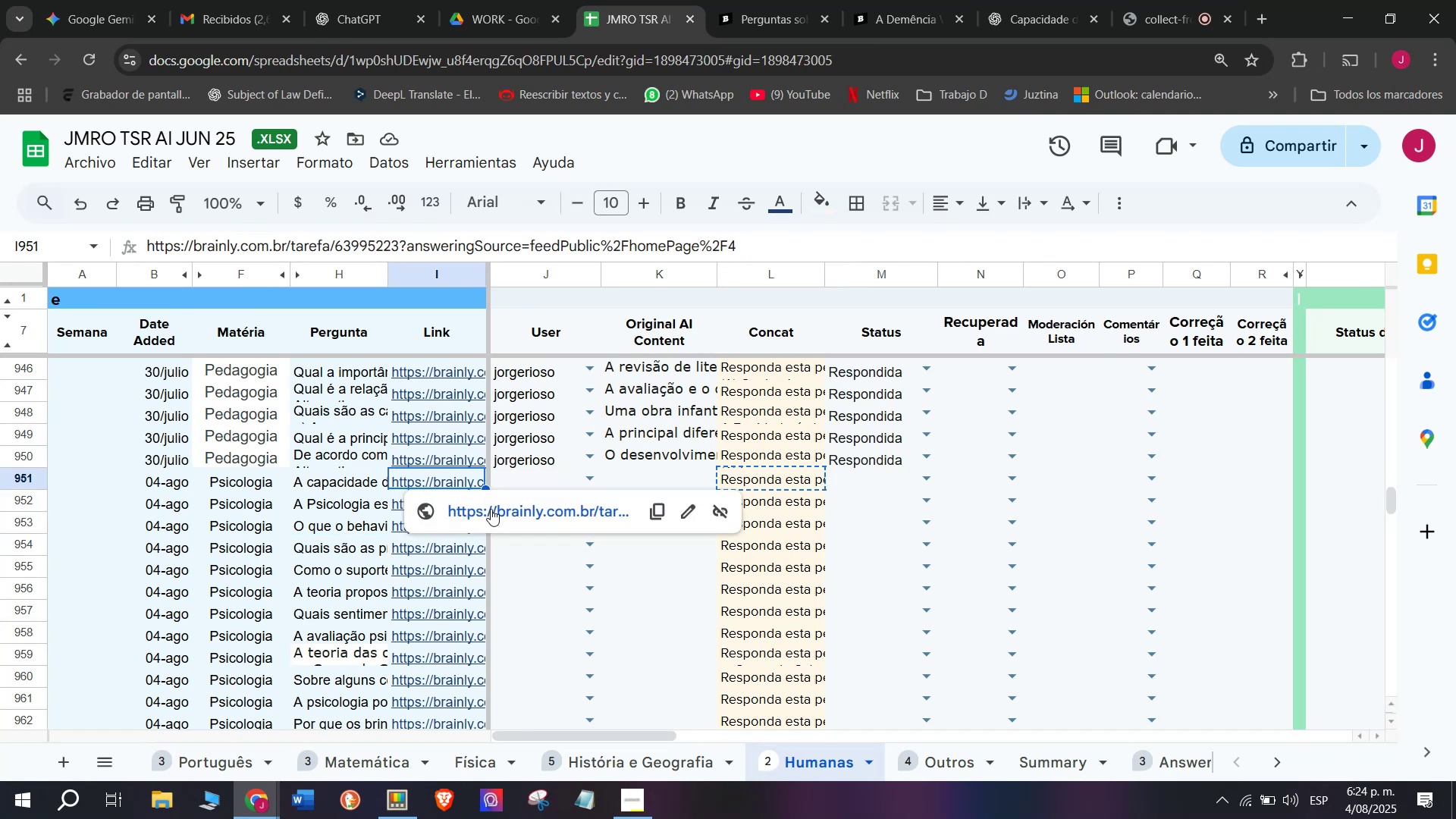 
left_click([491, 509])
 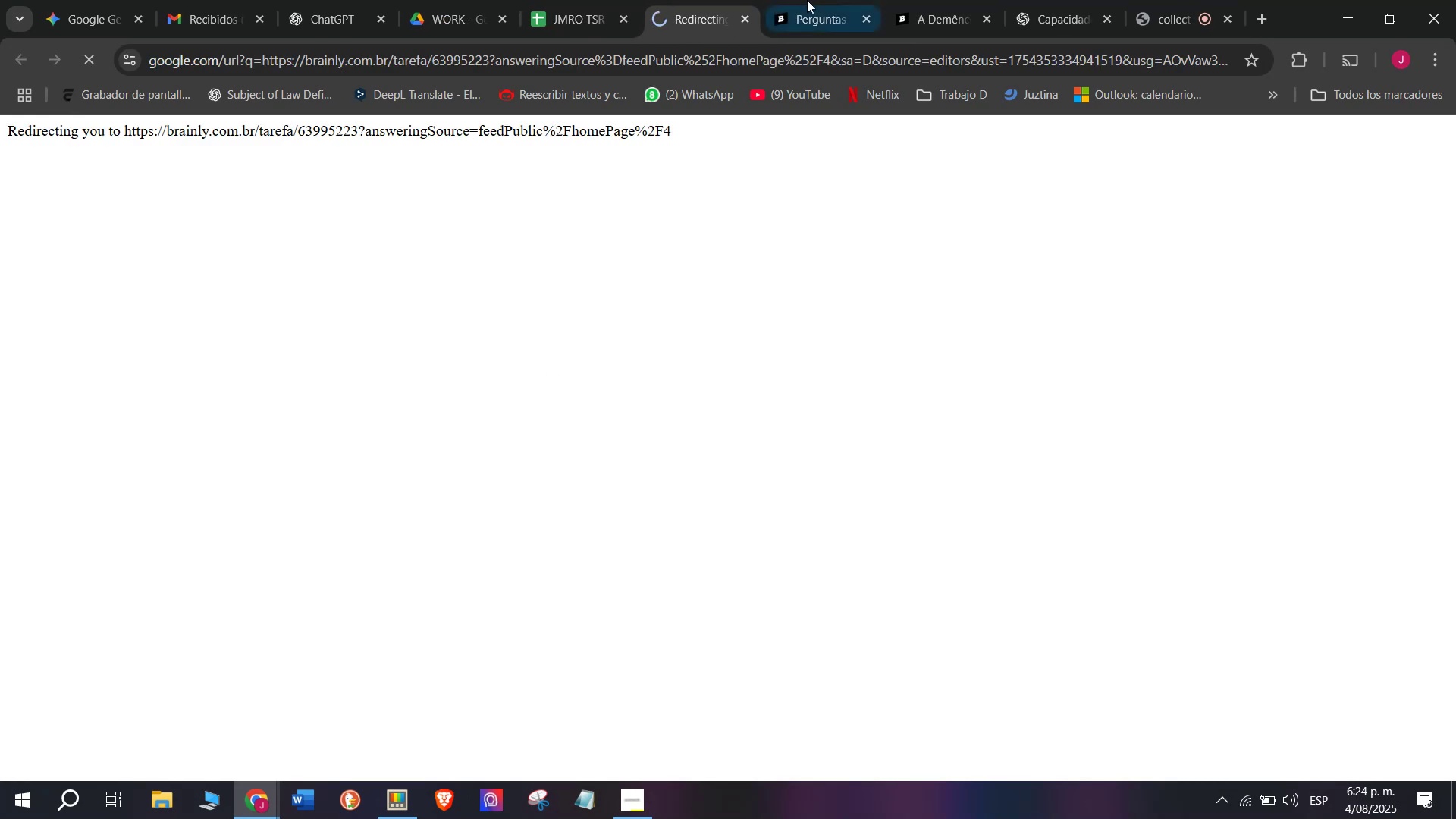 
left_click([837, 0])
 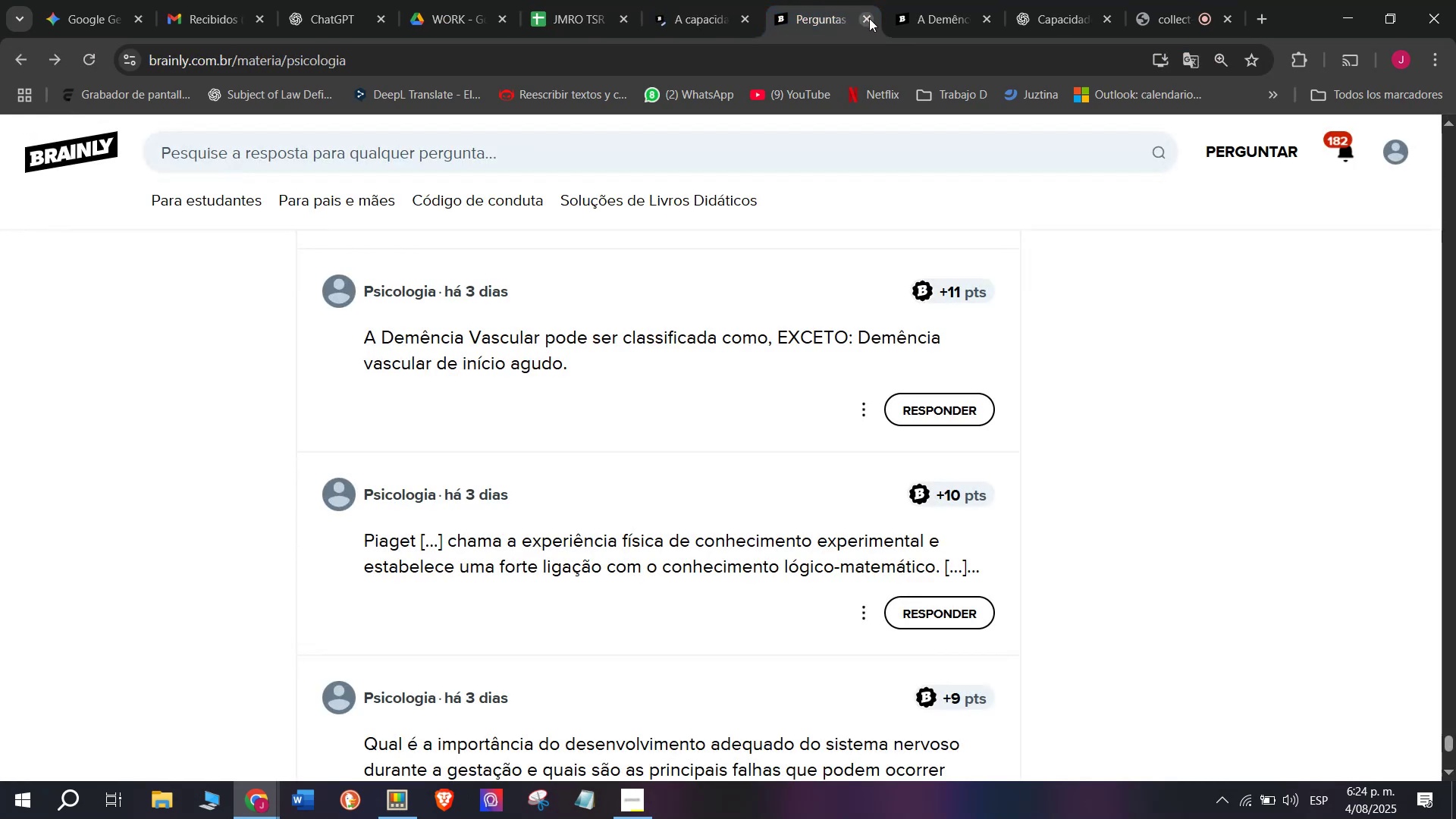 
left_click([869, 18])
 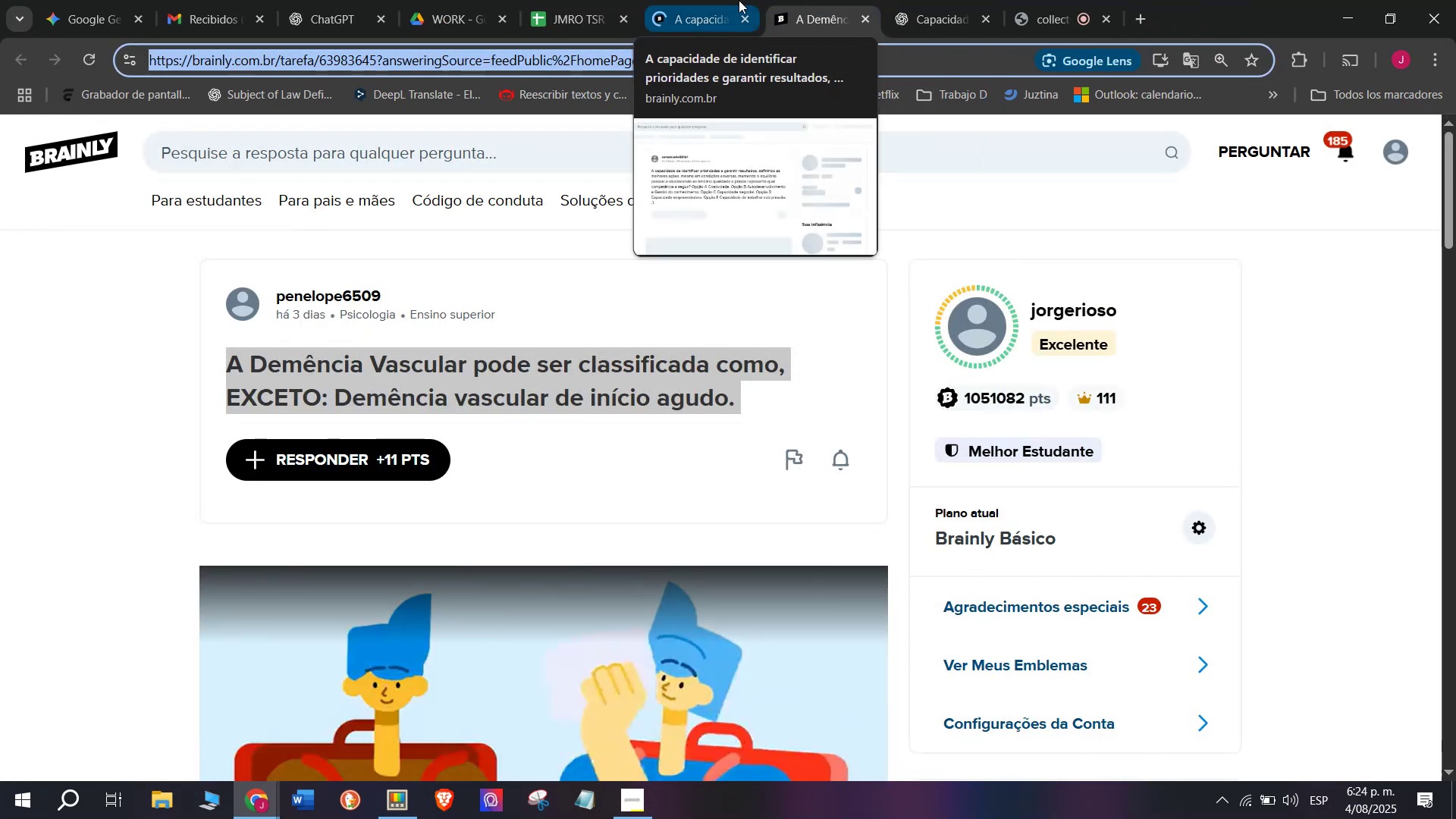 
left_click([868, 24])
 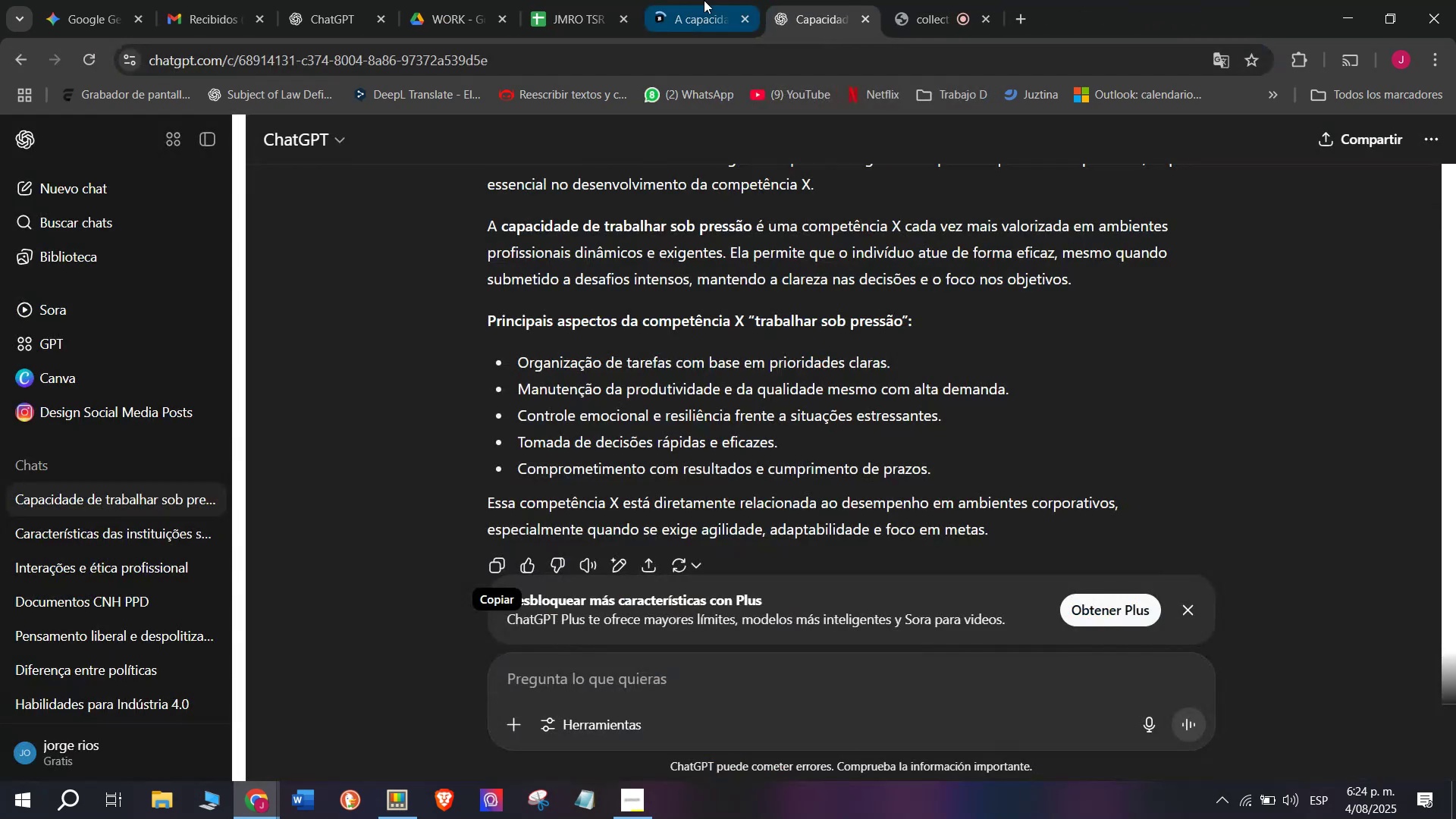 
left_click([704, 0])
 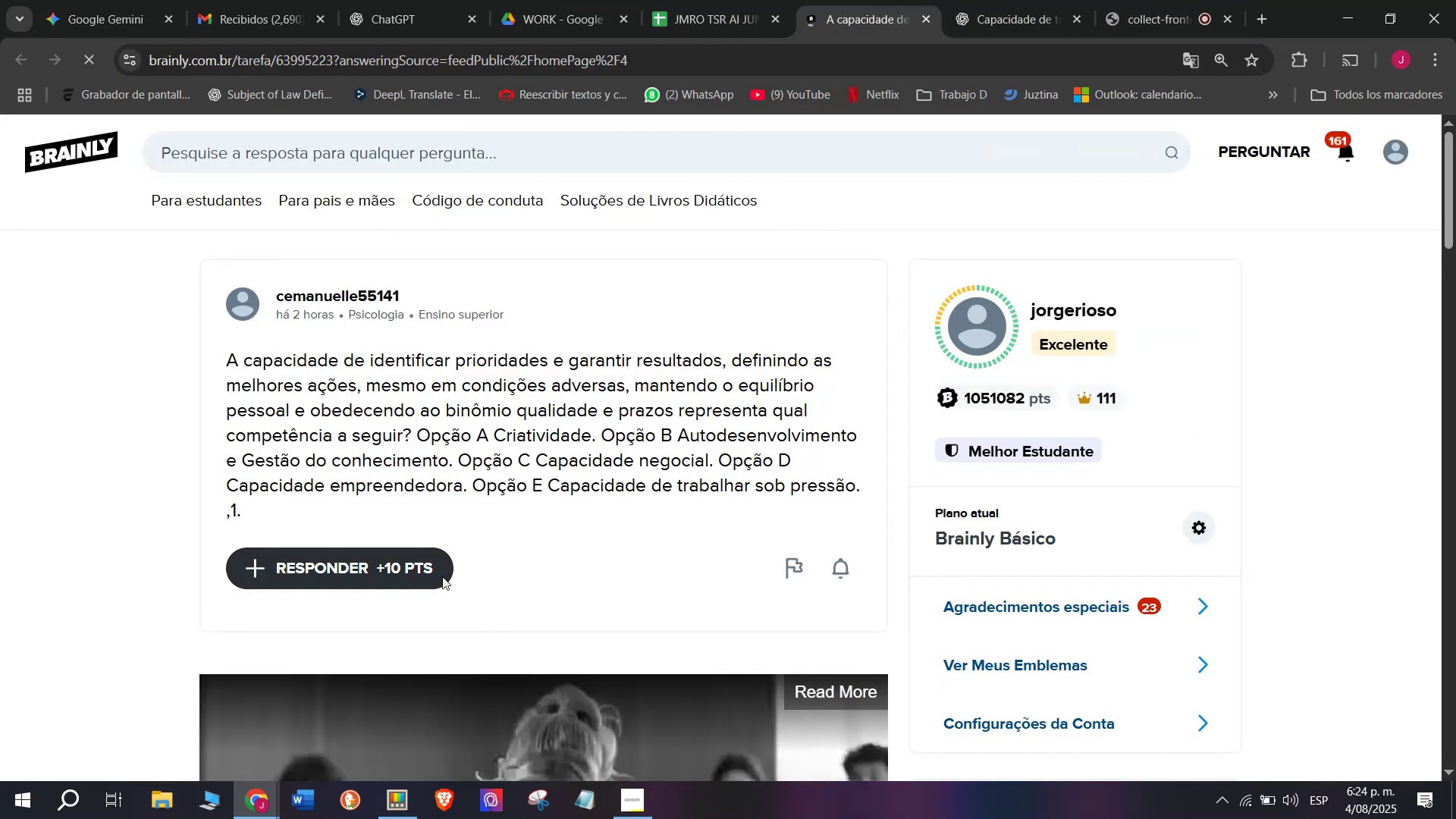 
left_click([420, 576])
 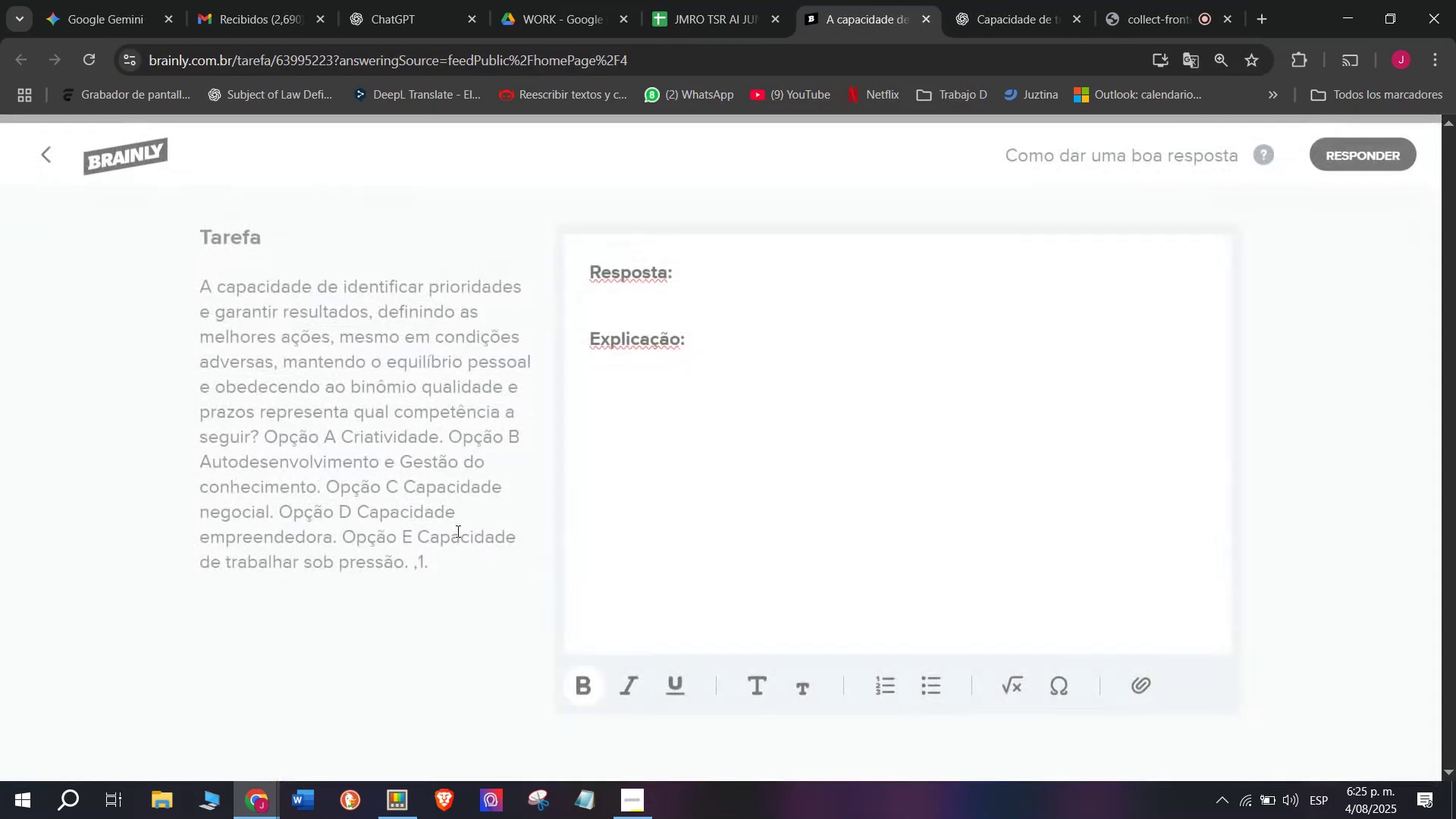 
left_click_drag(start_coordinate=[691, 372], to_coordinate=[545, 252])
 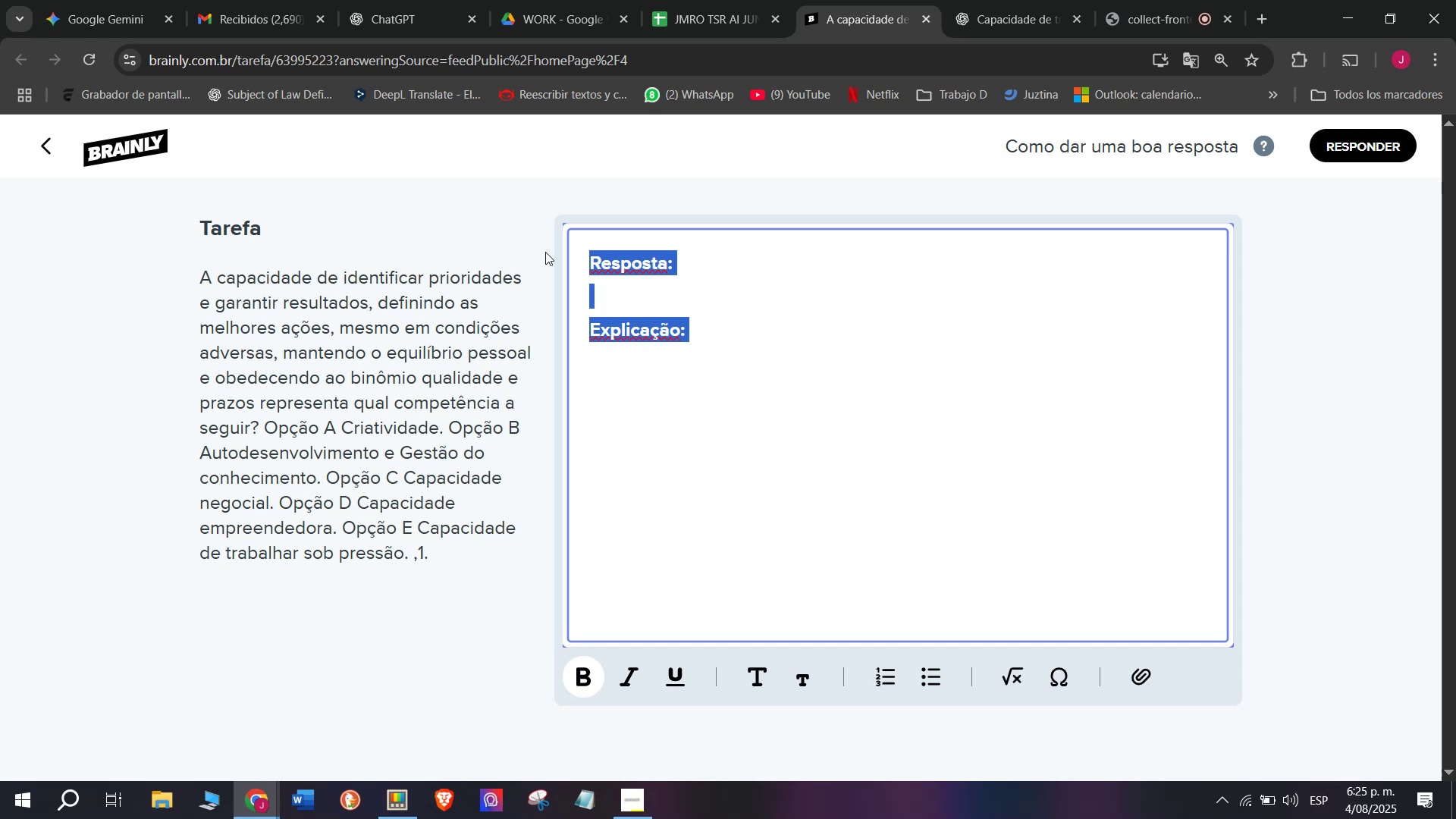 
key(Break)
 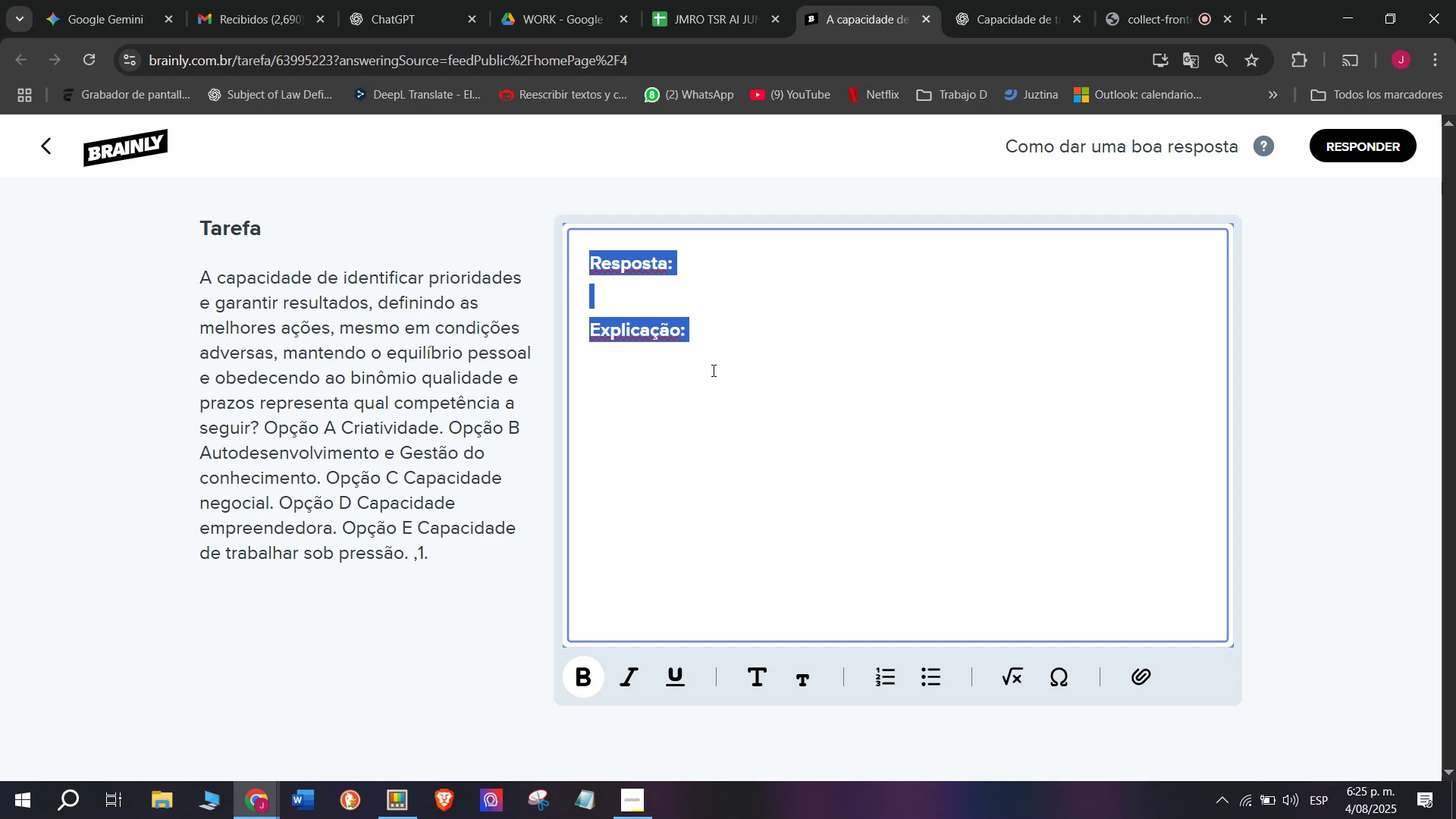 
key(Control+ControlLeft)
 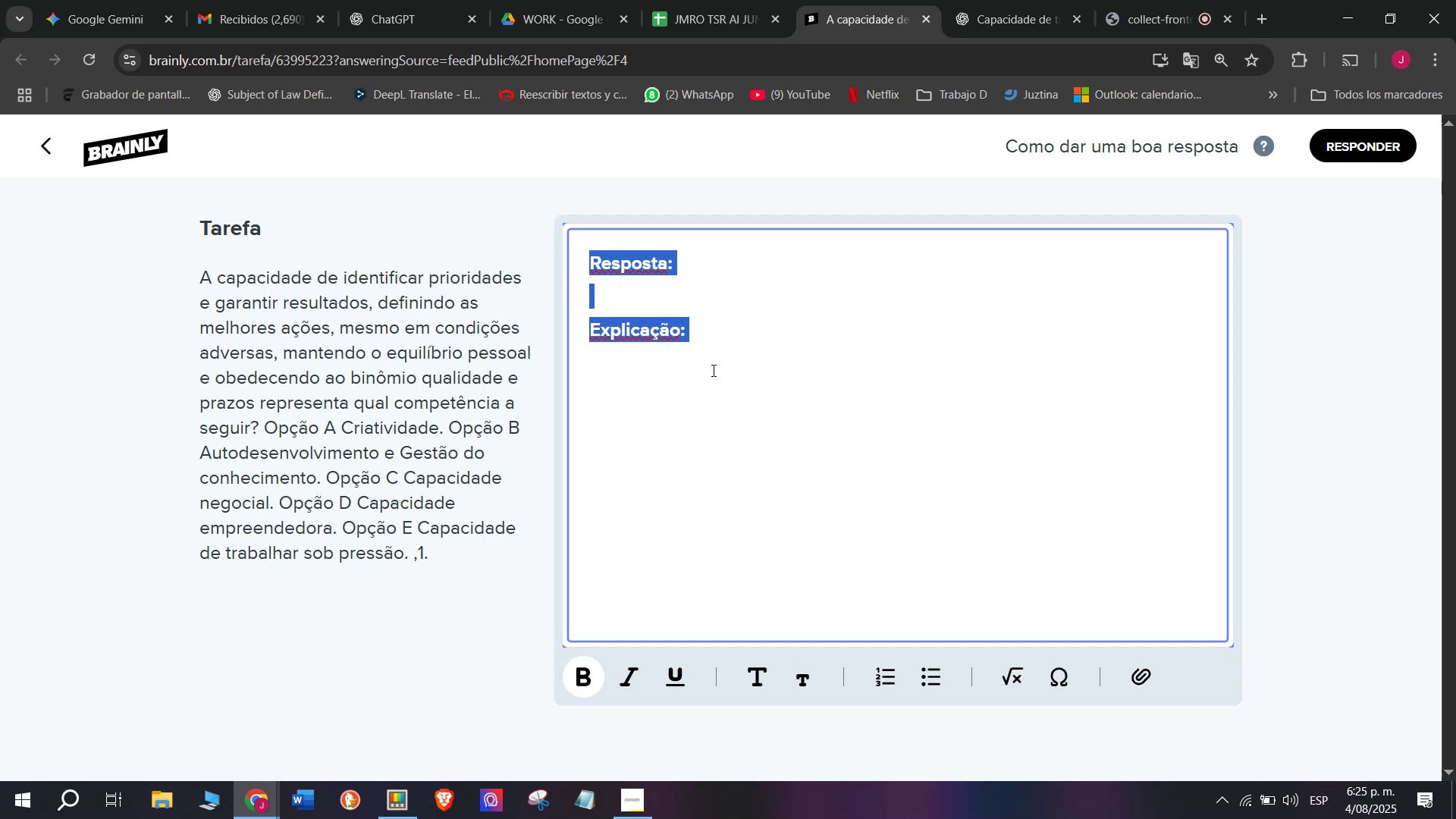 
key(Control+C)
 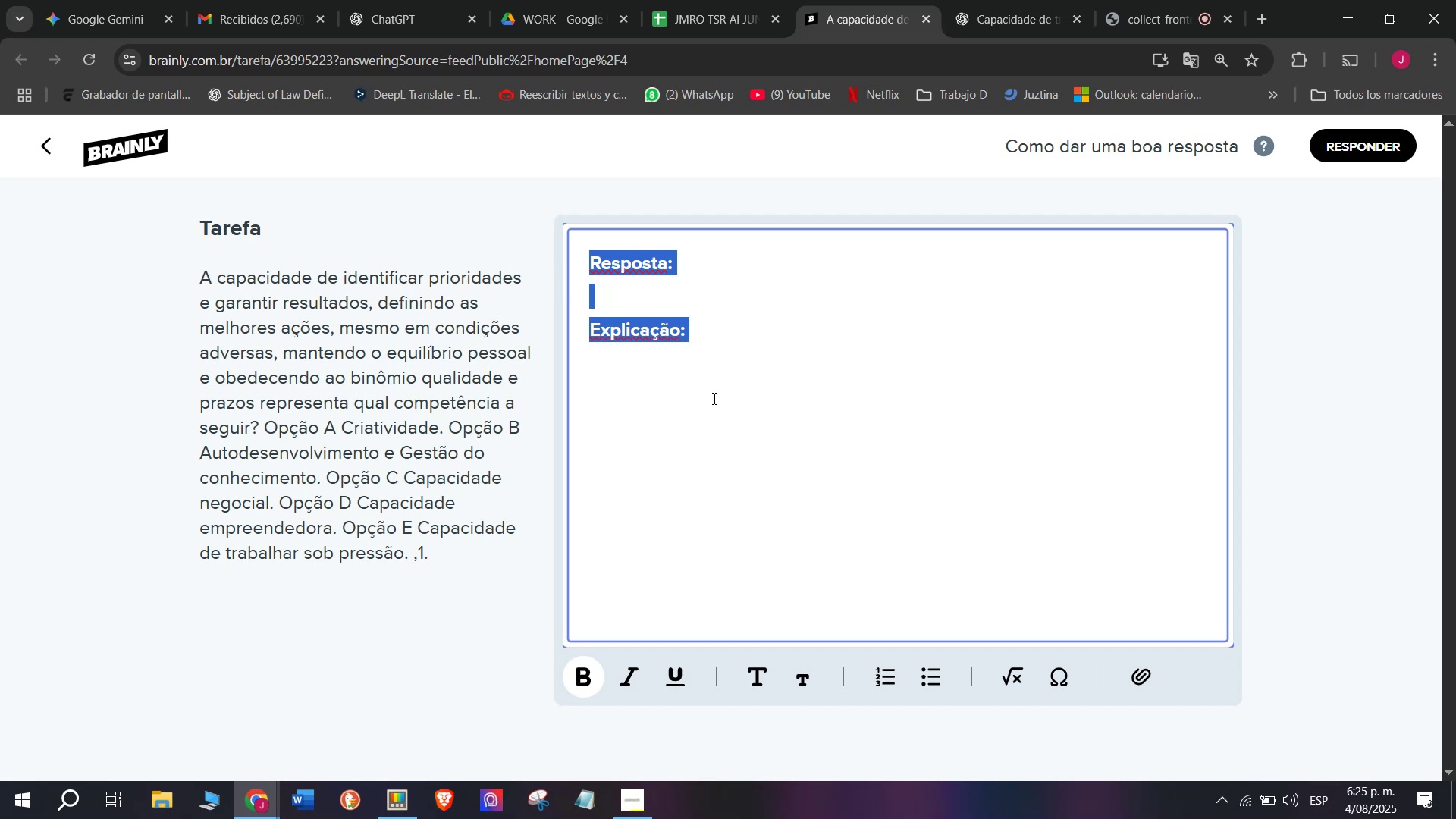 
key(C)
 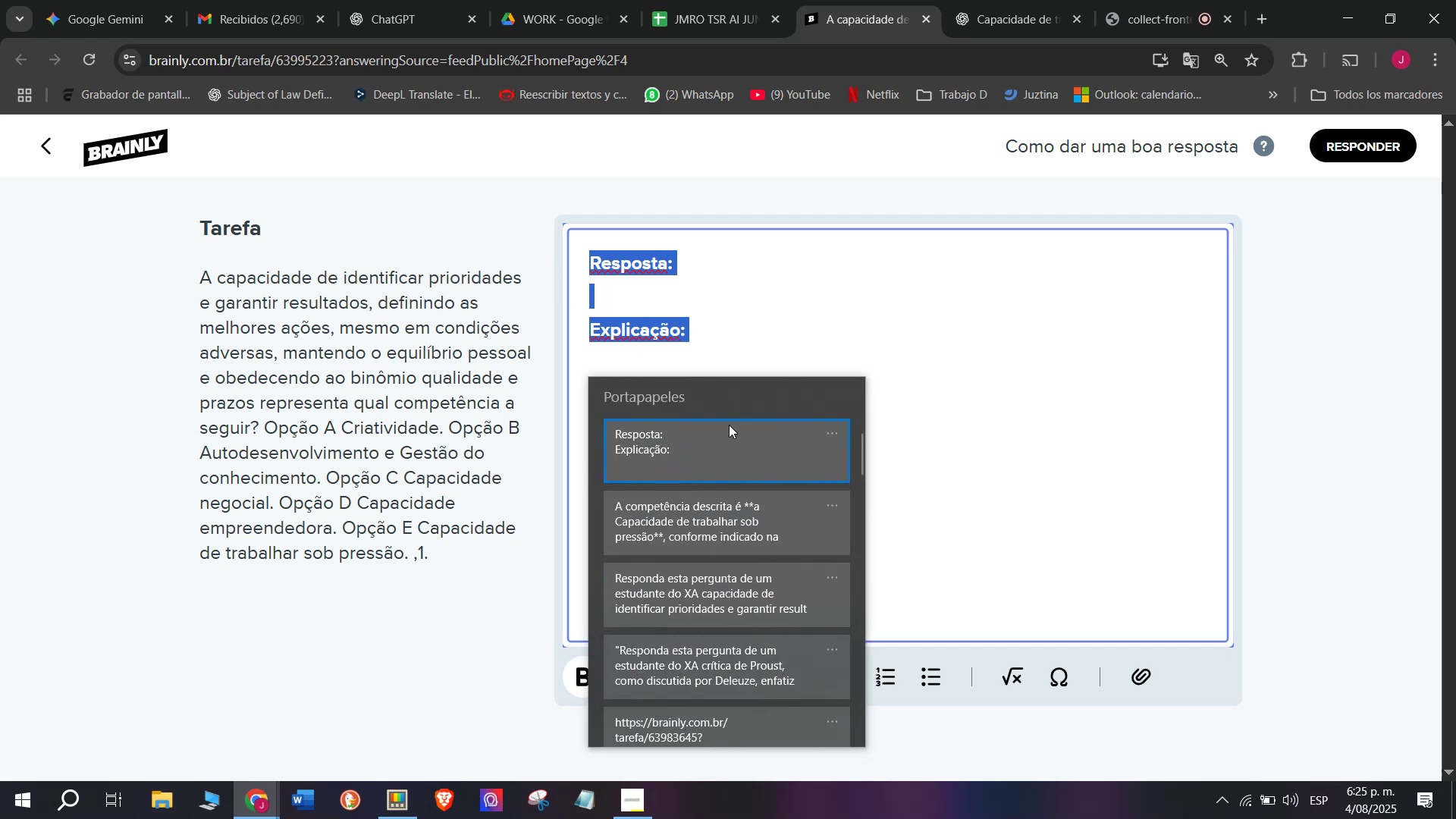 
key(Meta+V)
 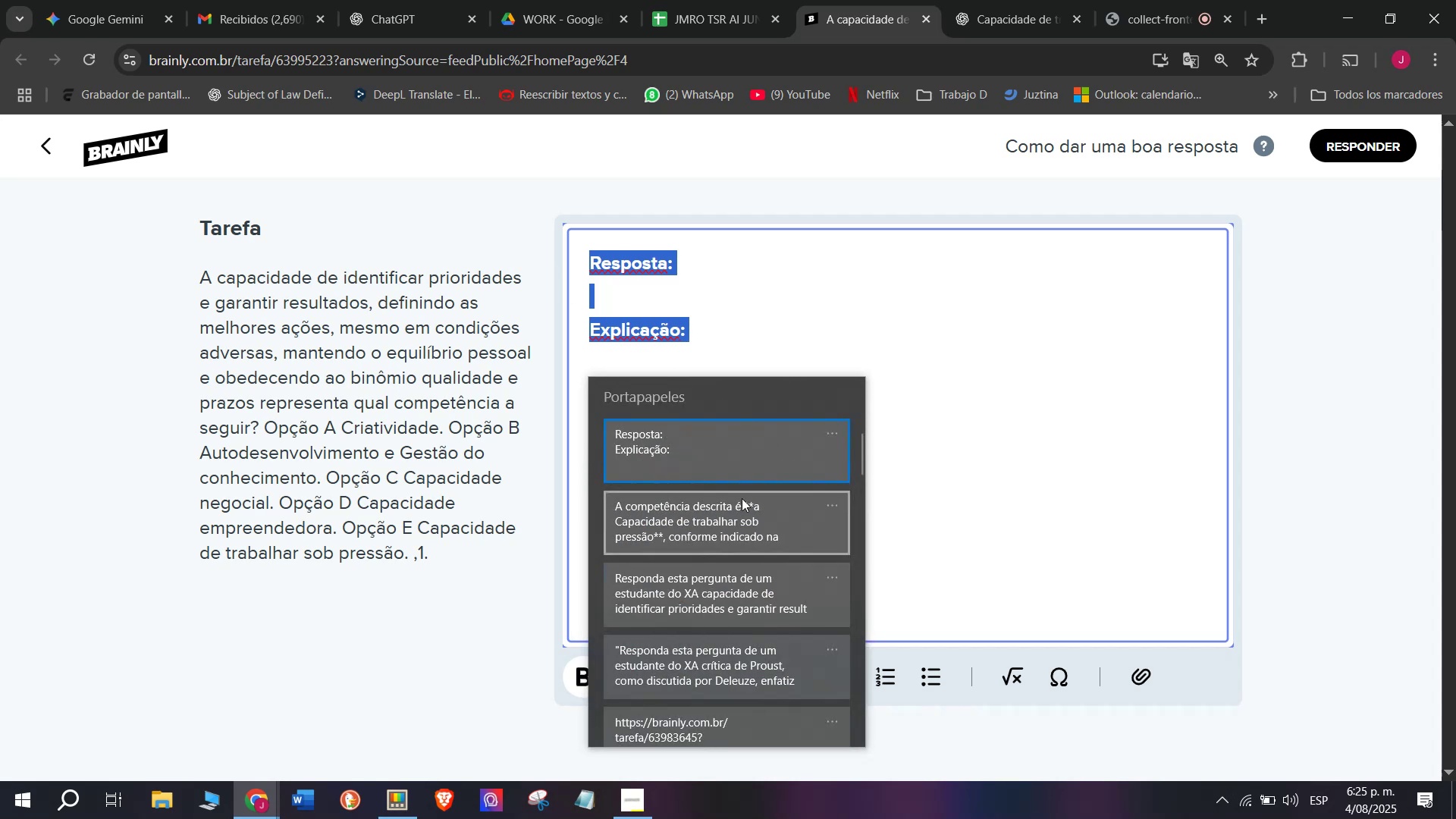 
key(Meta+MetaLeft)
 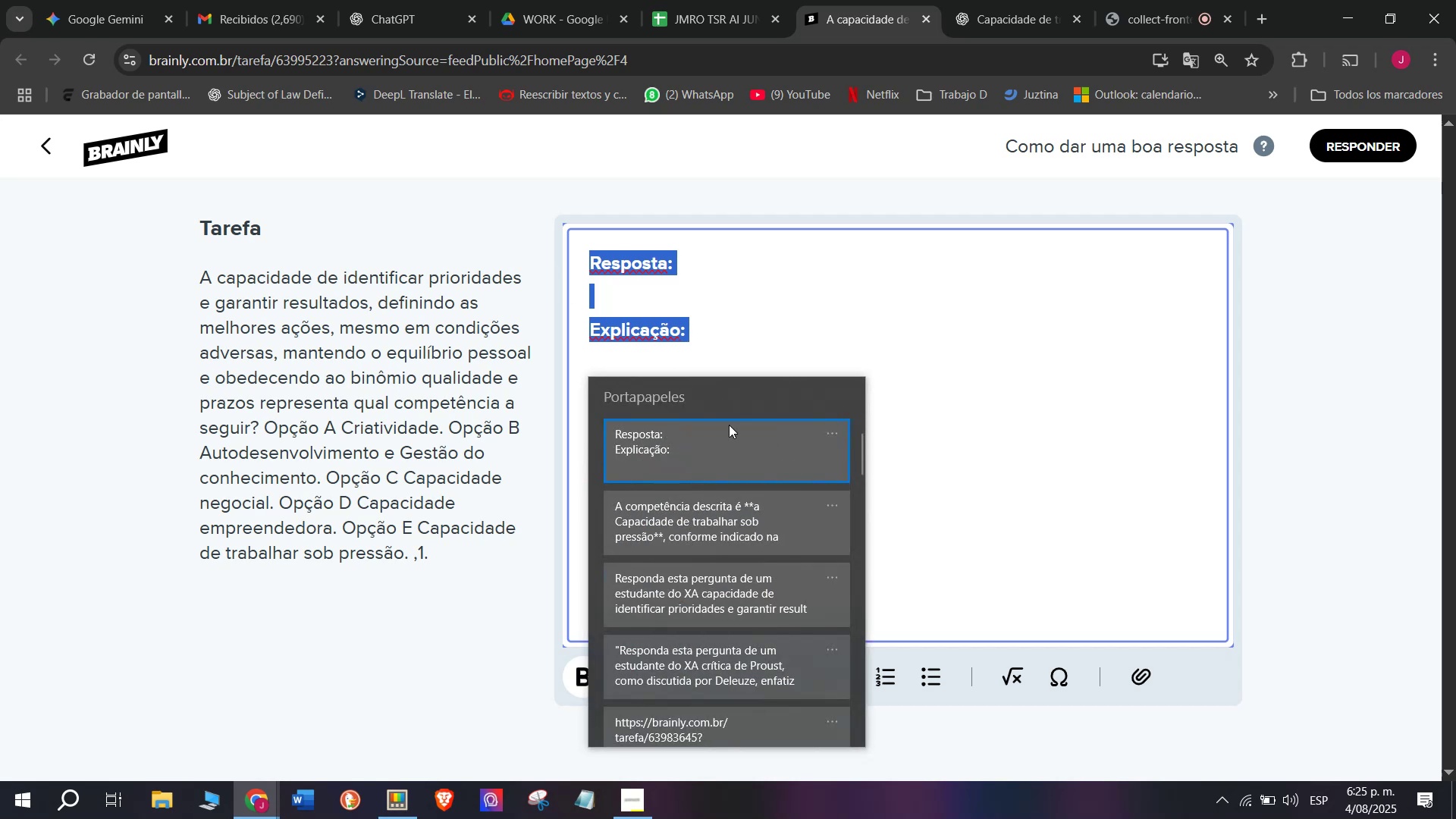 
left_click([739, 510])
 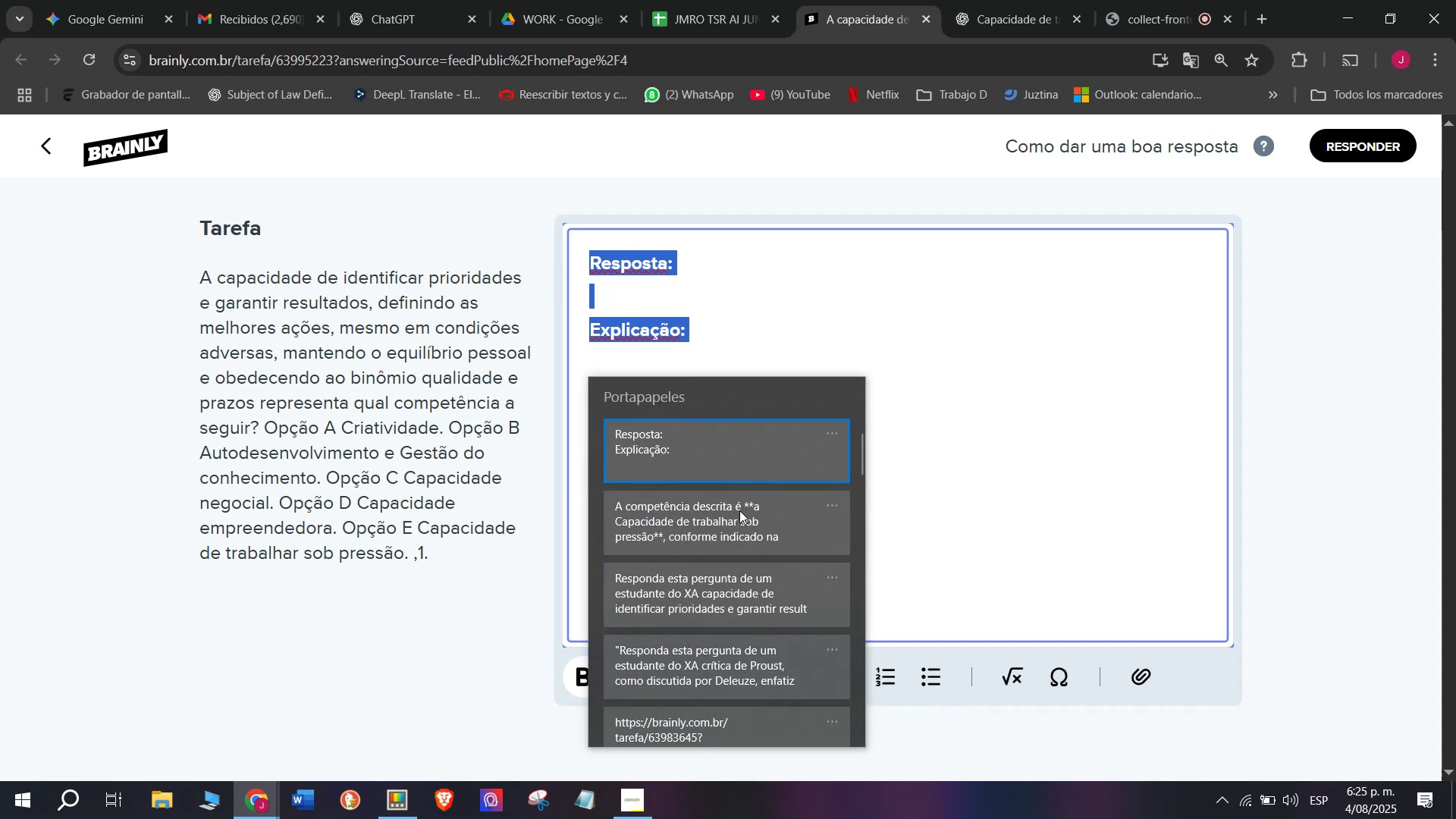 
key(Control+ControlLeft)
 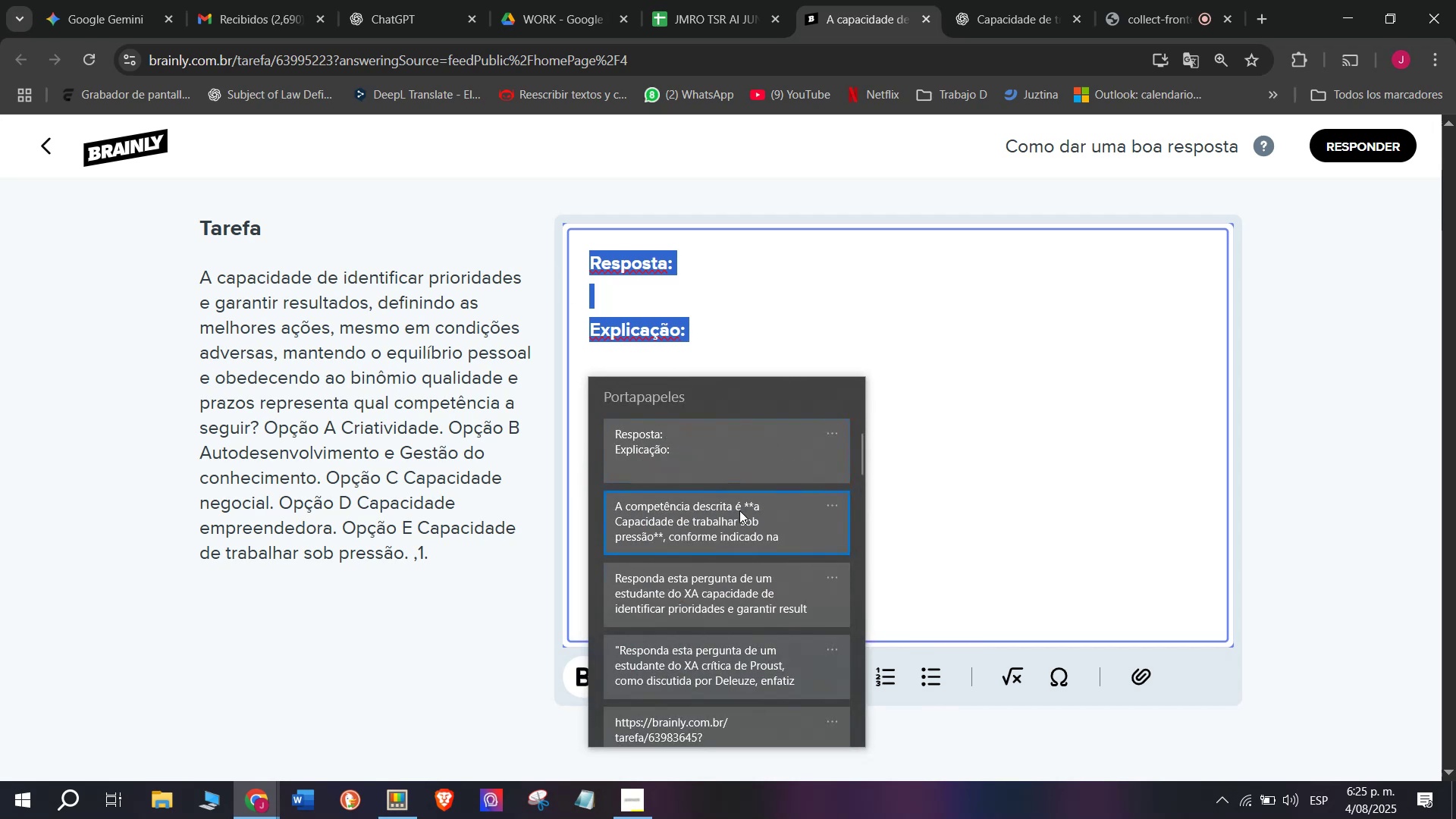 
key(Control+V)
 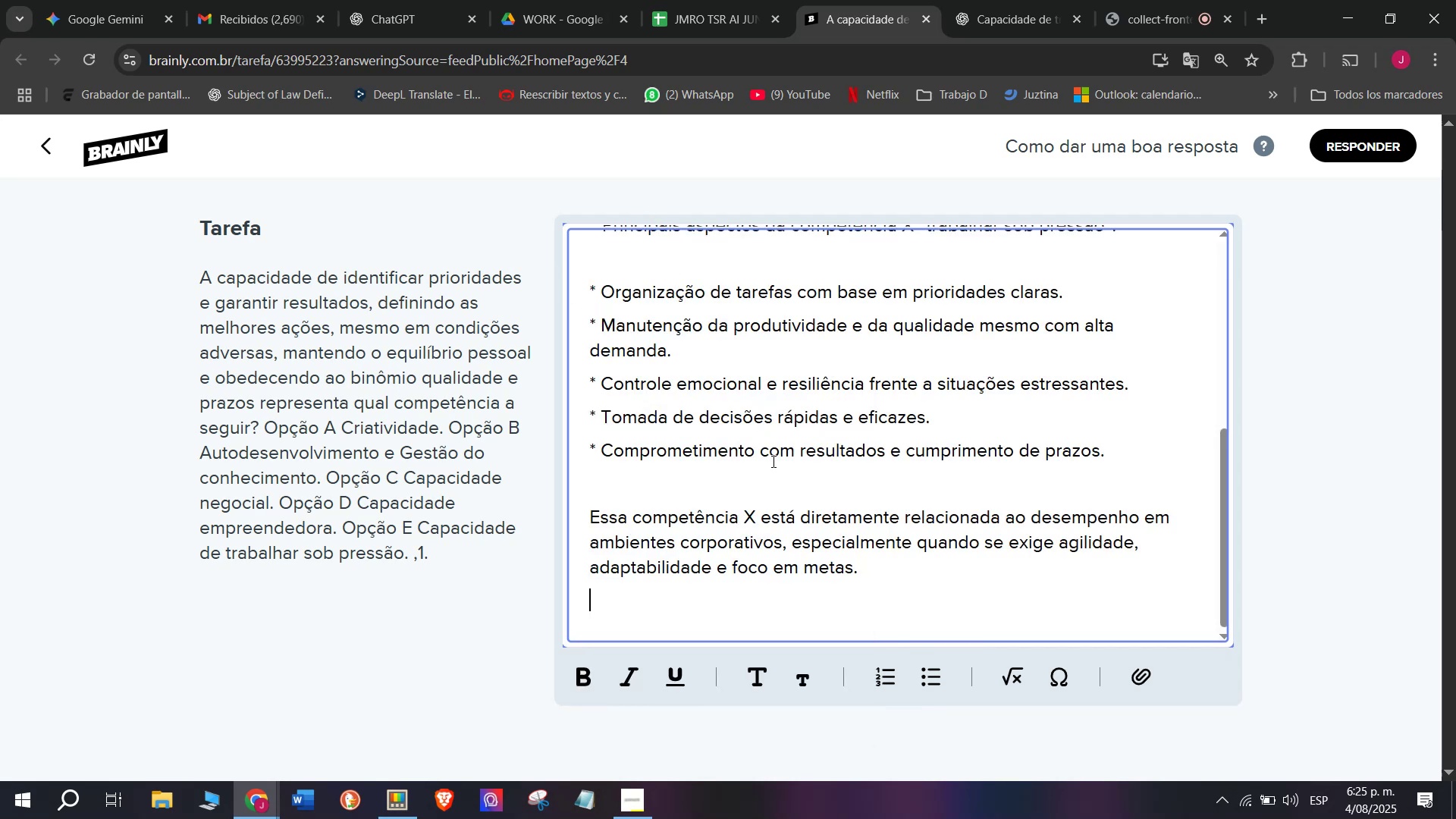 
scroll: coordinate [779, 457], scroll_direction: up, amount: 9.0
 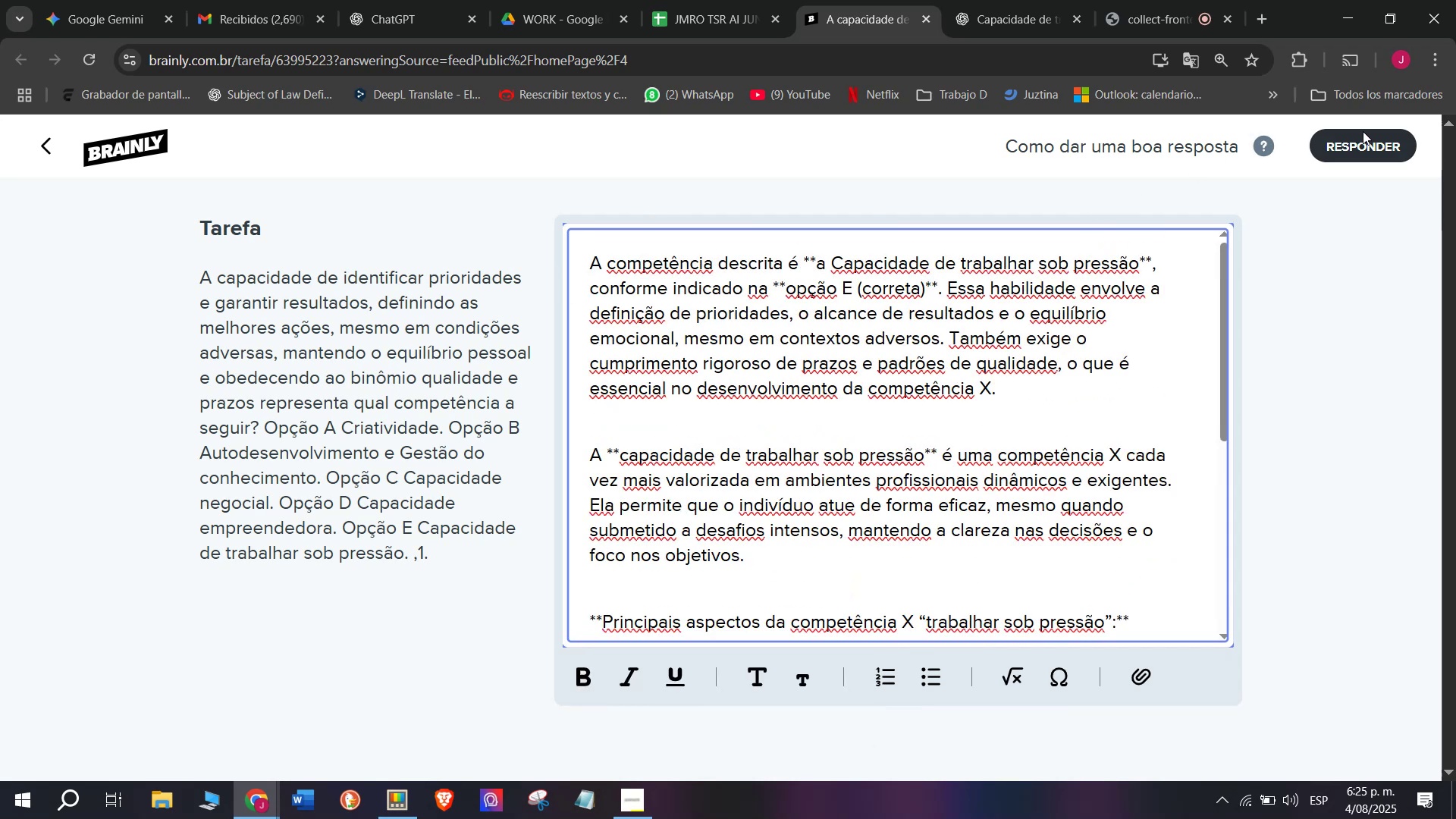 
left_click([1373, 146])
 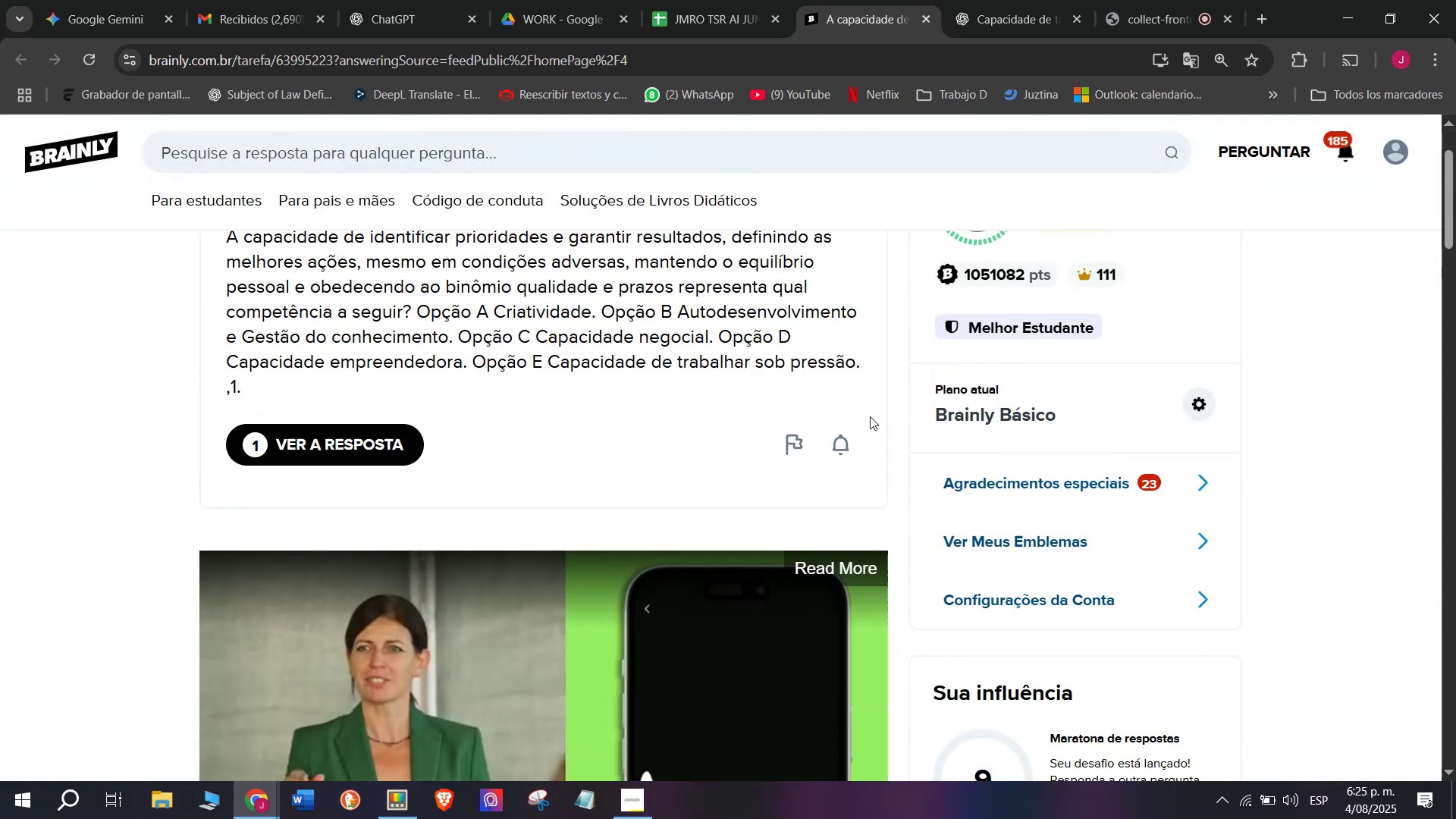 
left_click([733, 0])
 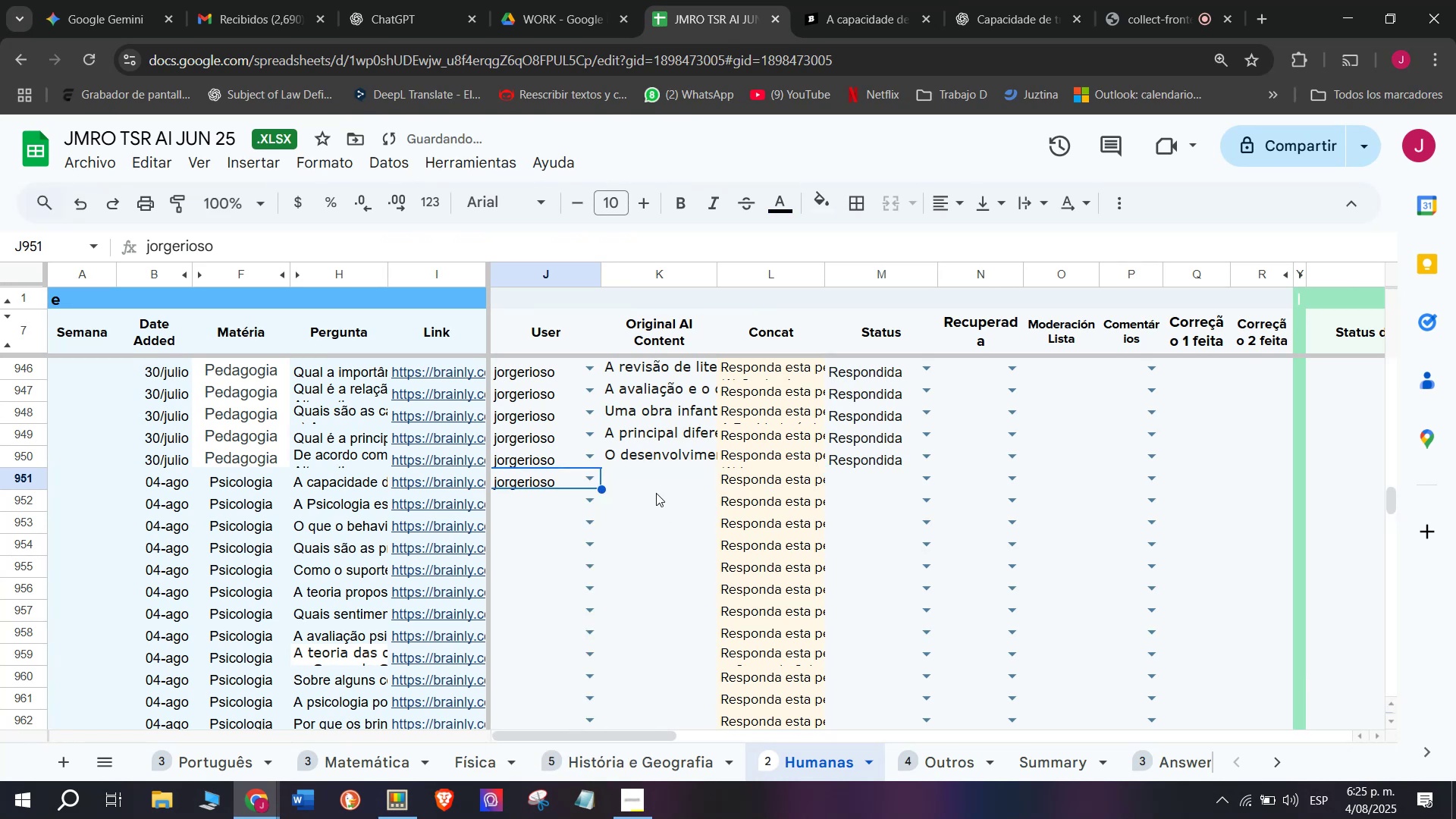 
double_click([659, 470])
 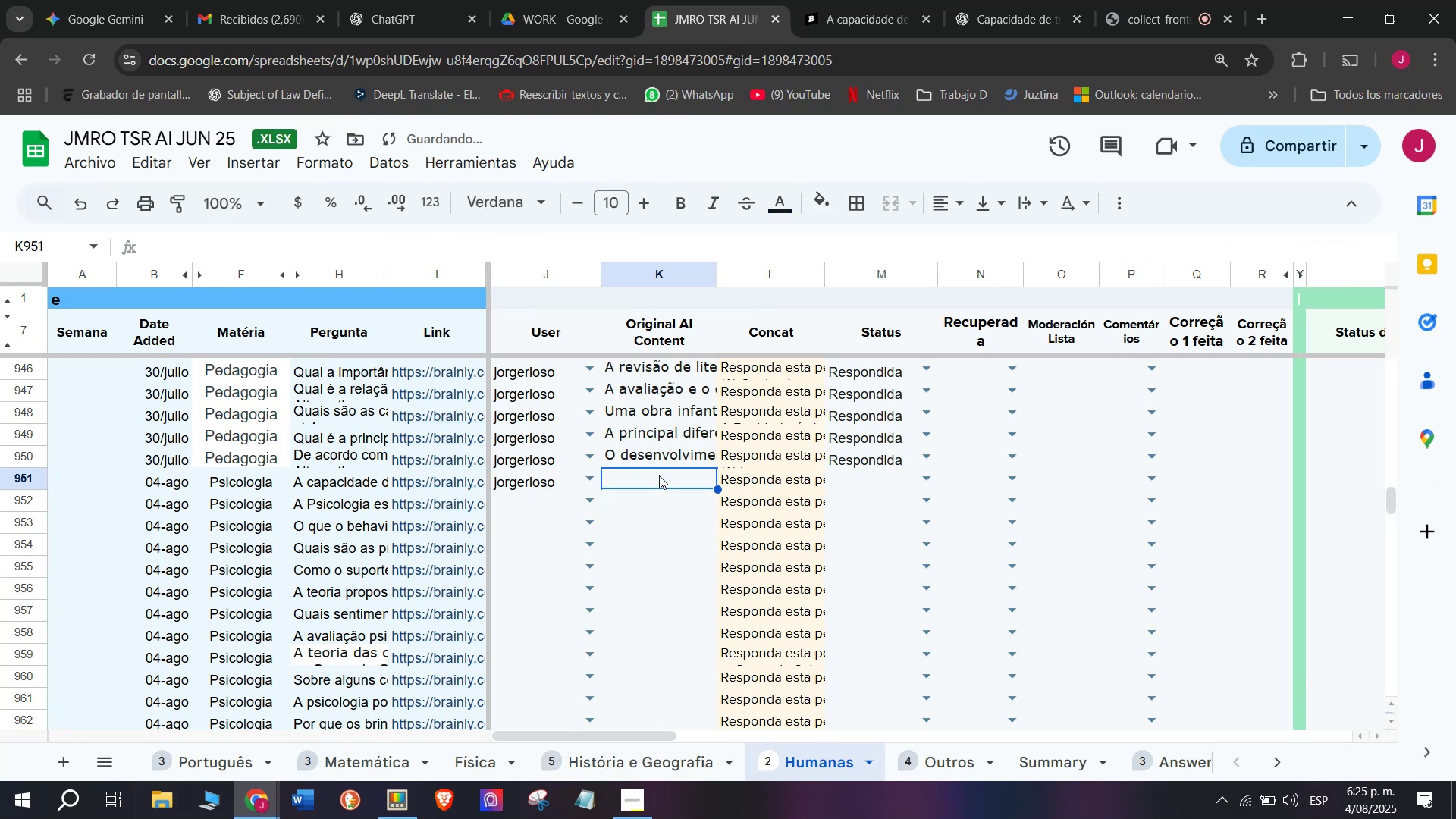 
double_click([659, 475])
 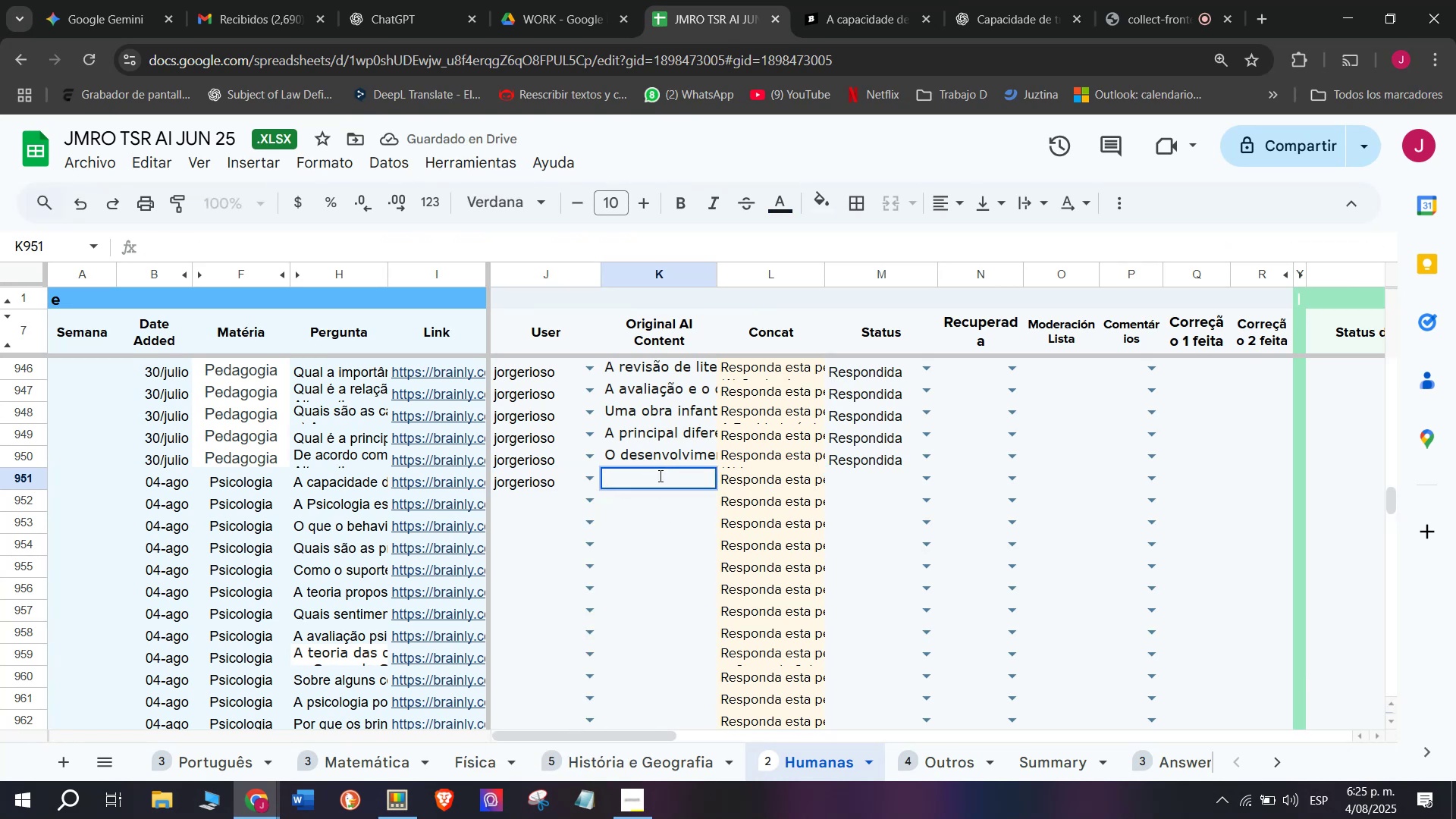 
key(Meta+MetaLeft)
 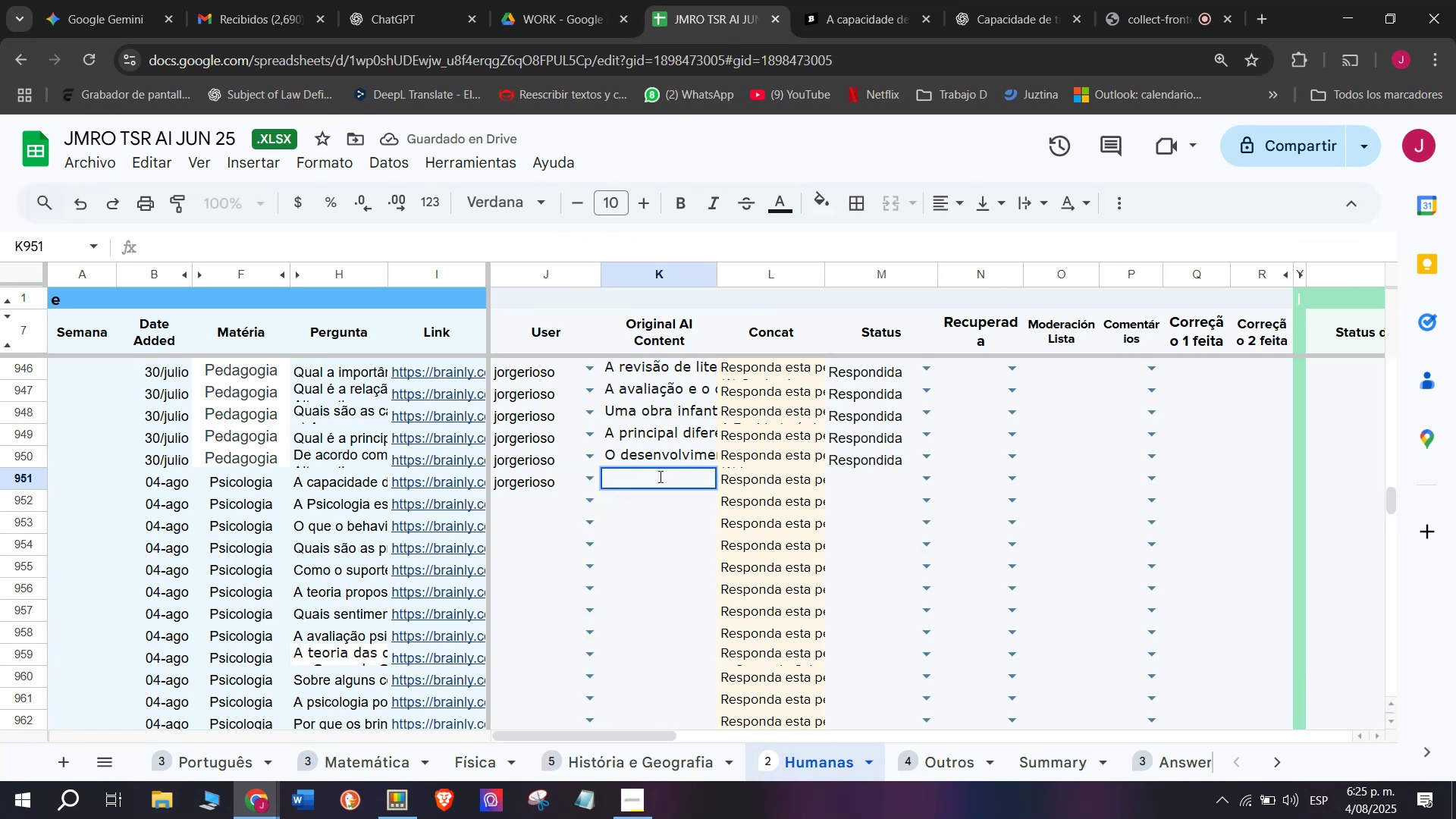 
key(C)
 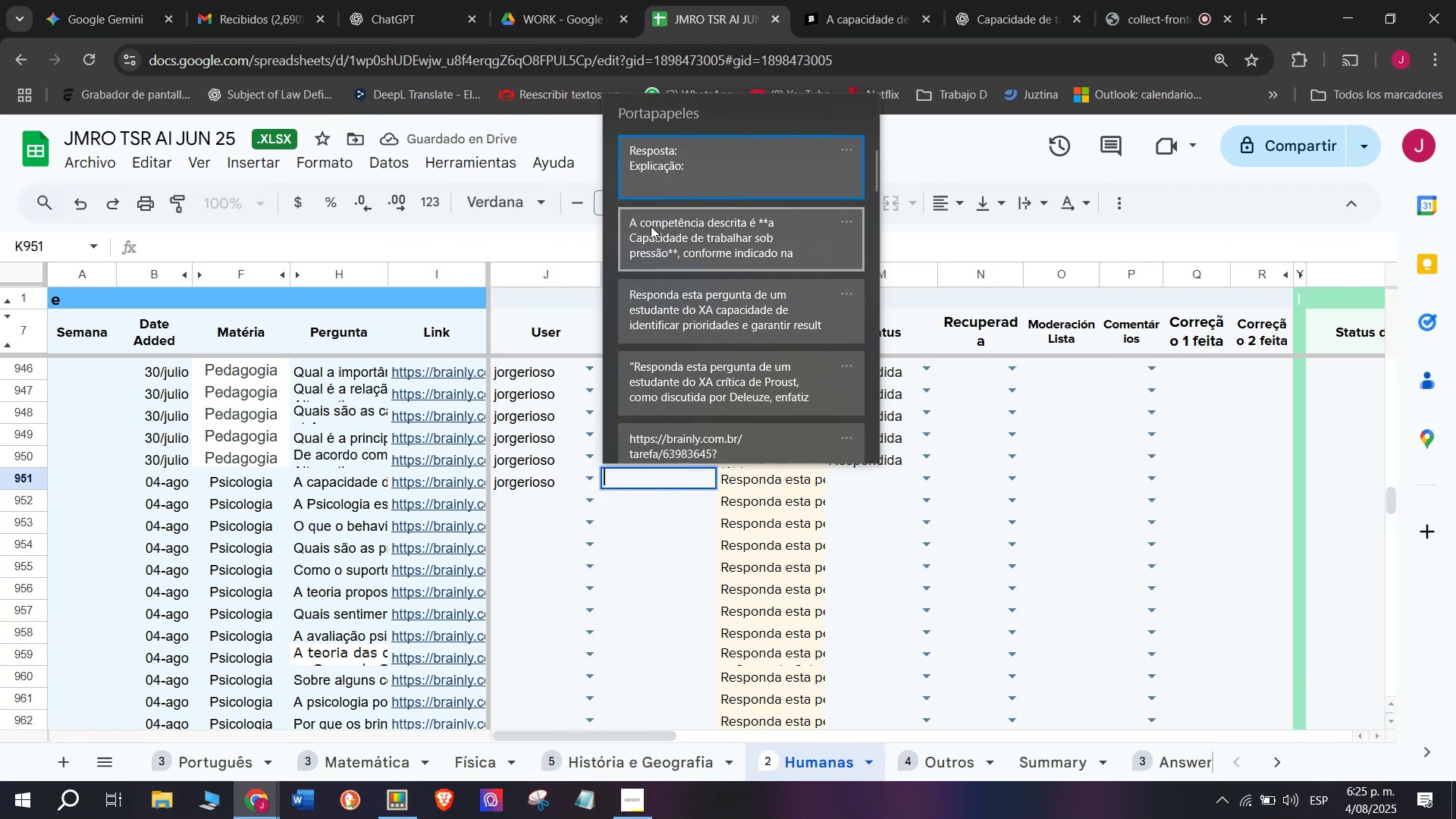 
key(Meta+V)
 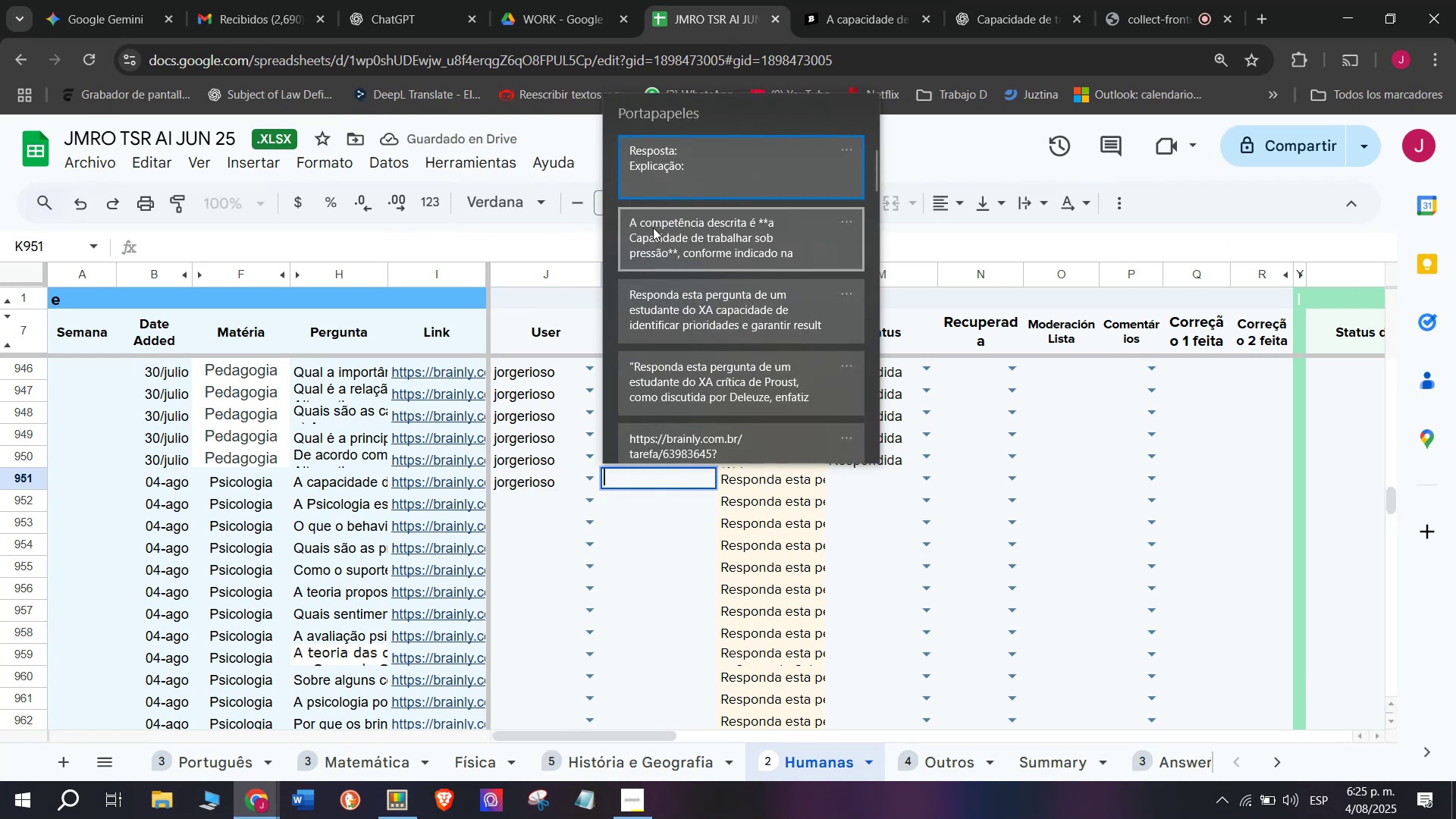 
left_click([657, 231])
 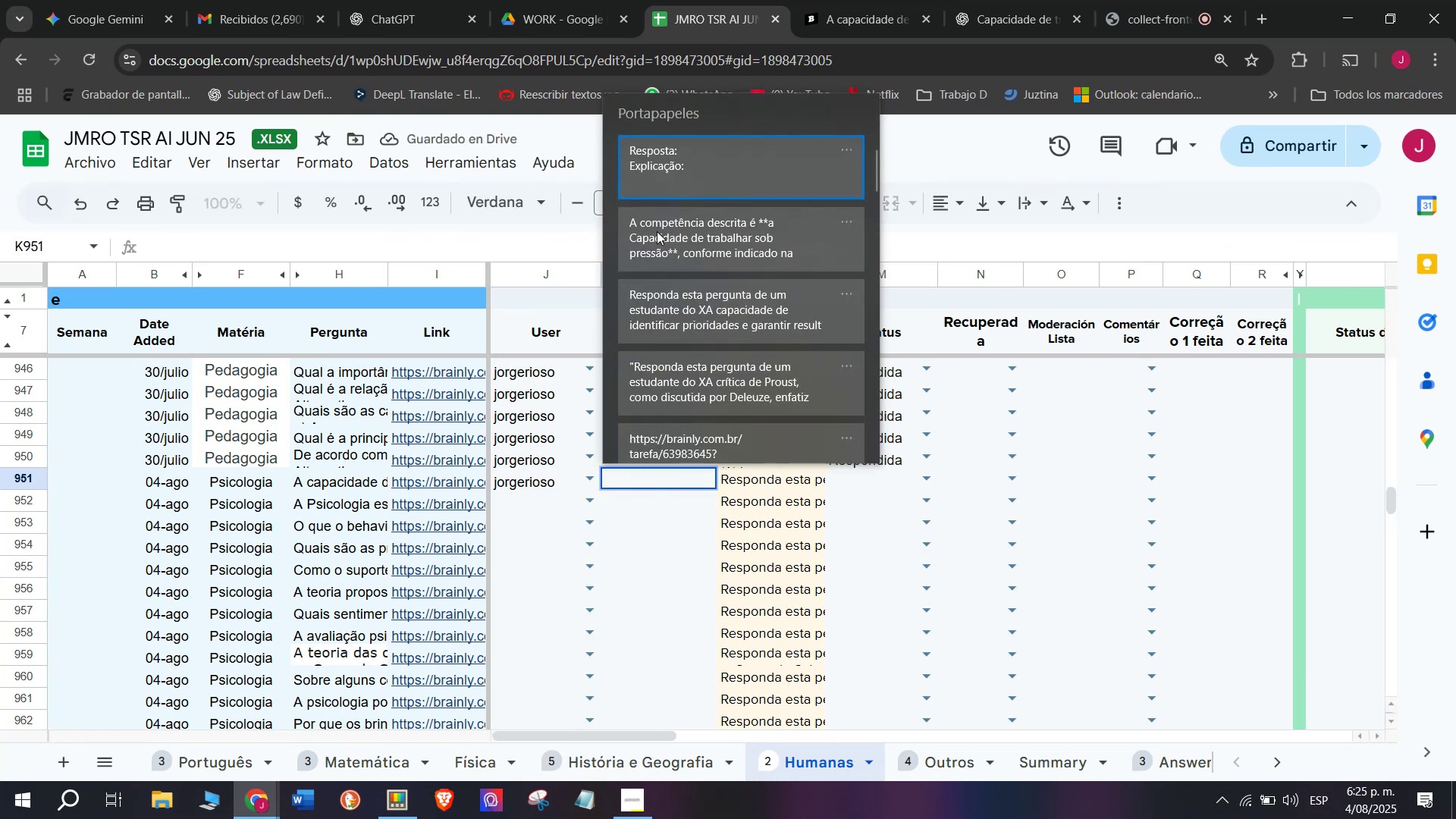 
key(Control+ControlLeft)
 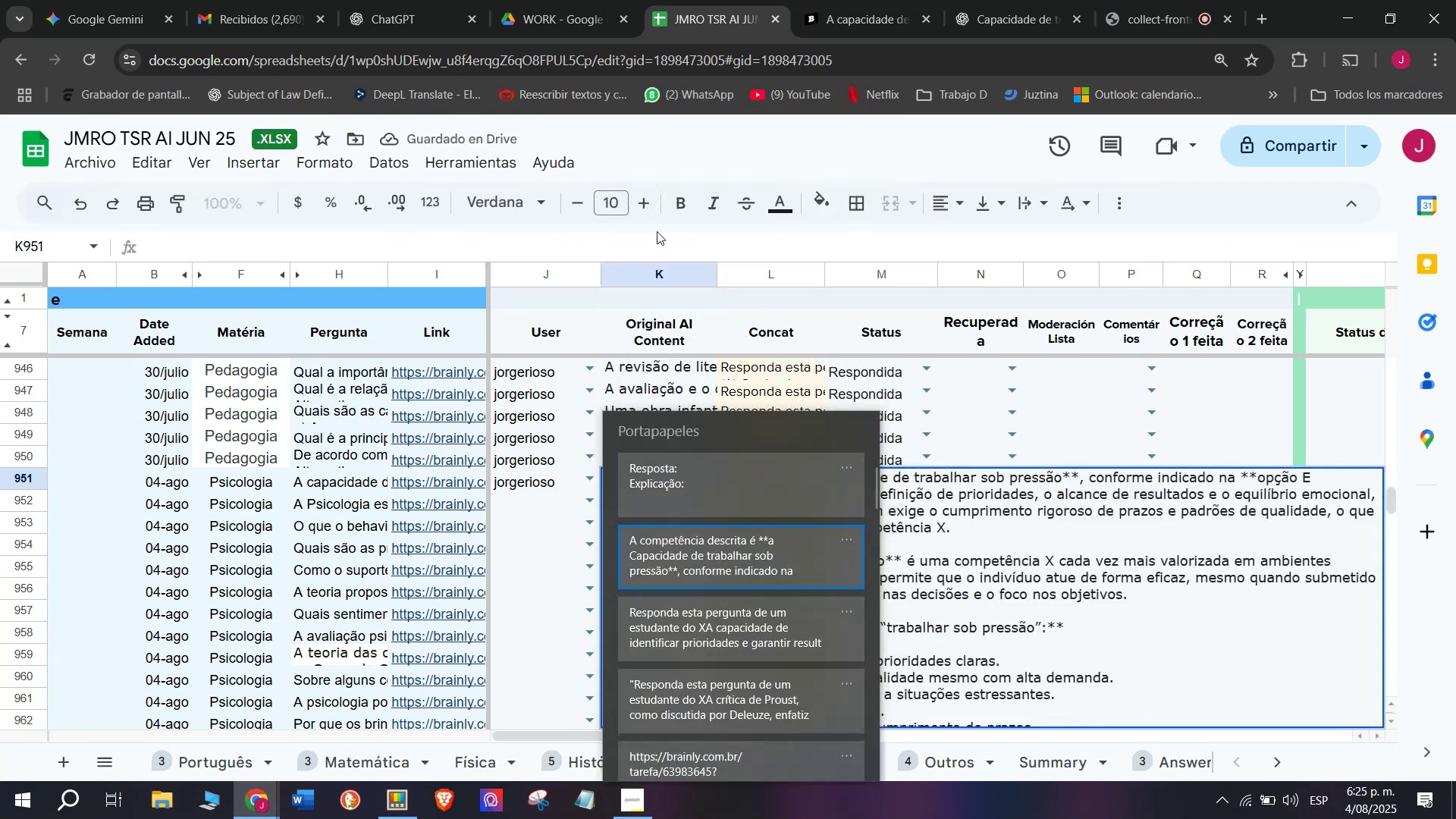 
key(Control+V)
 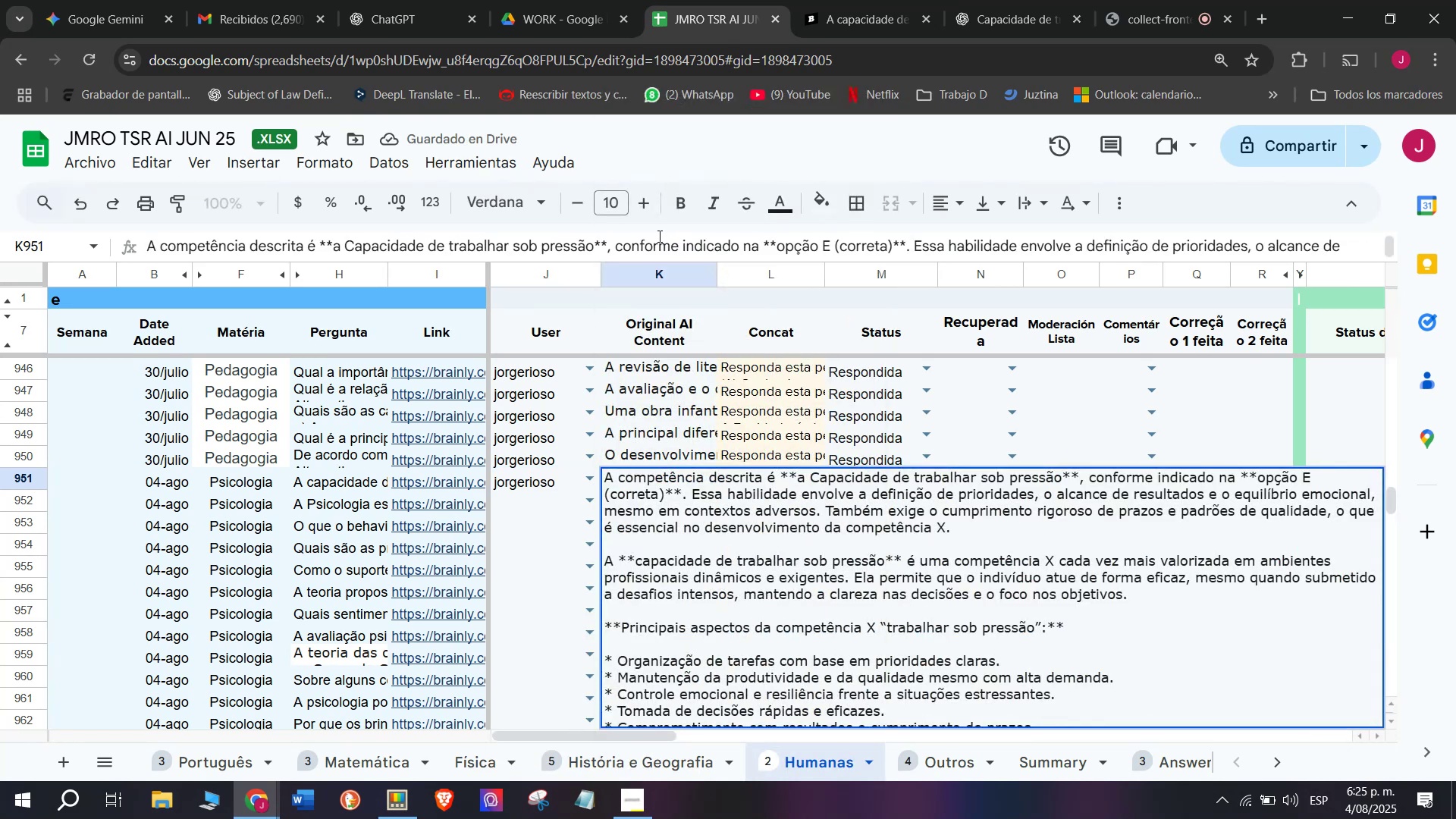 
key(Enter)
 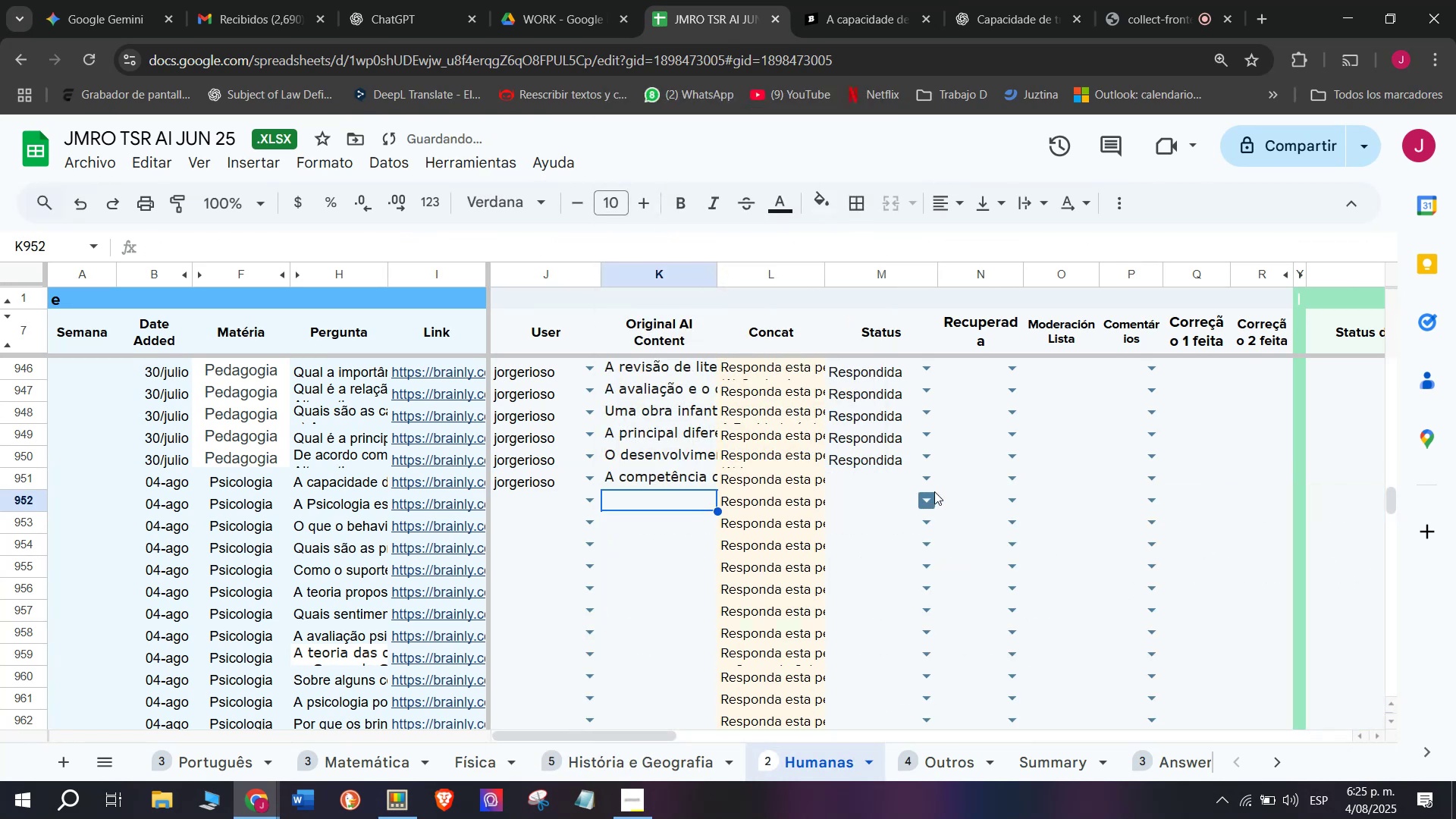 
left_click([921, 476])
 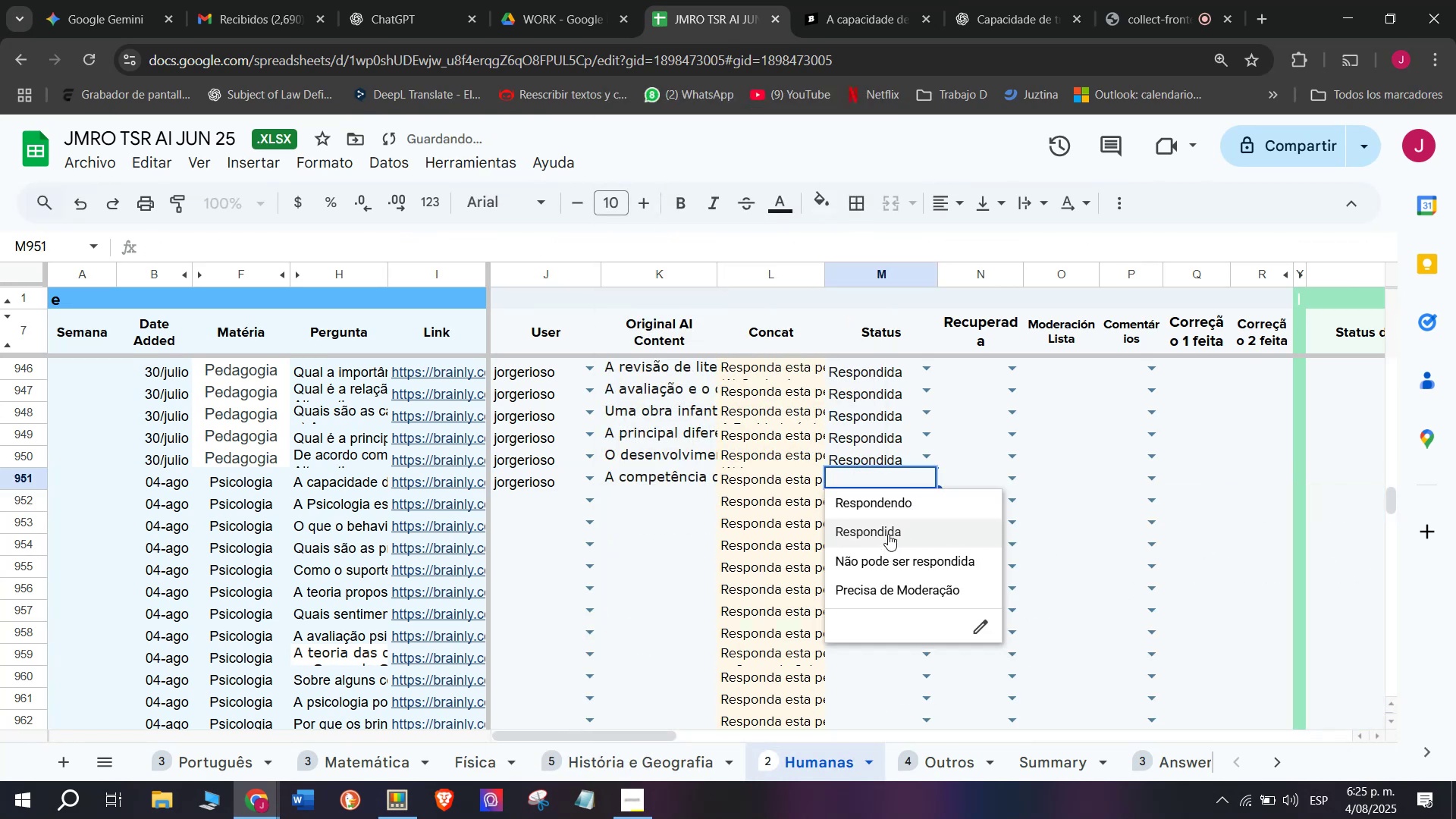 
left_click([888, 533])
 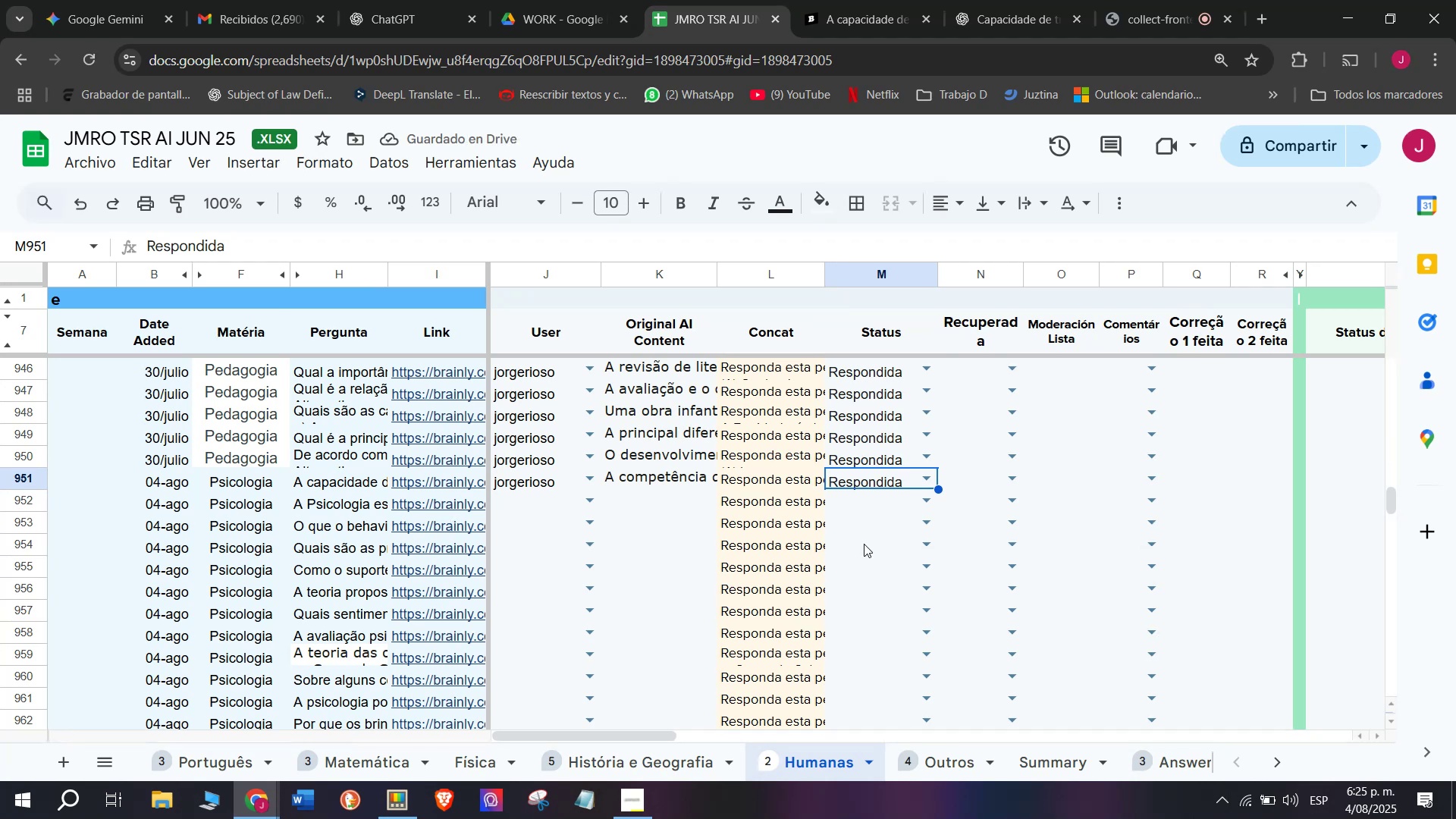 
wait(6.89)
 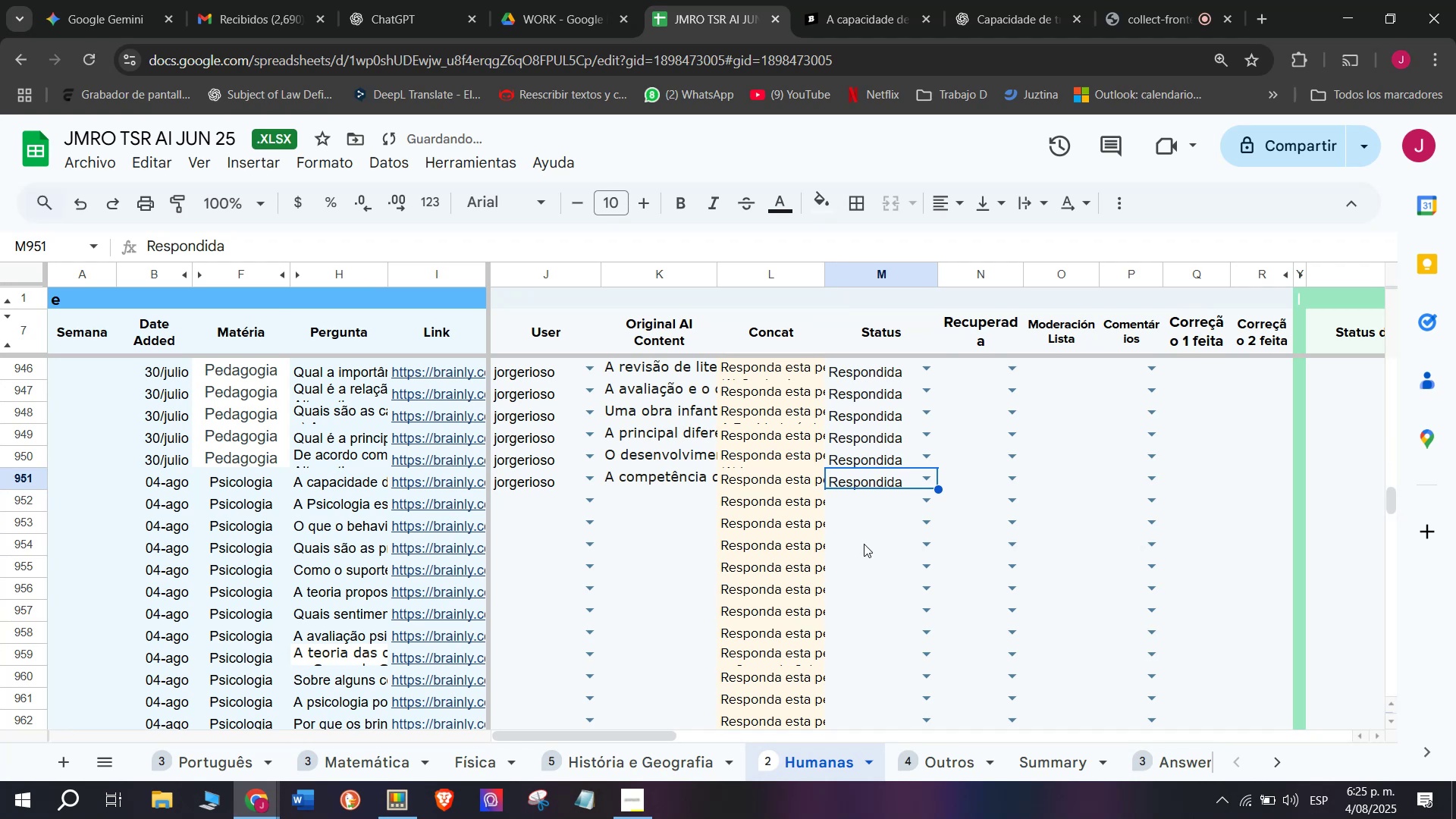 
left_click([440, 498])
 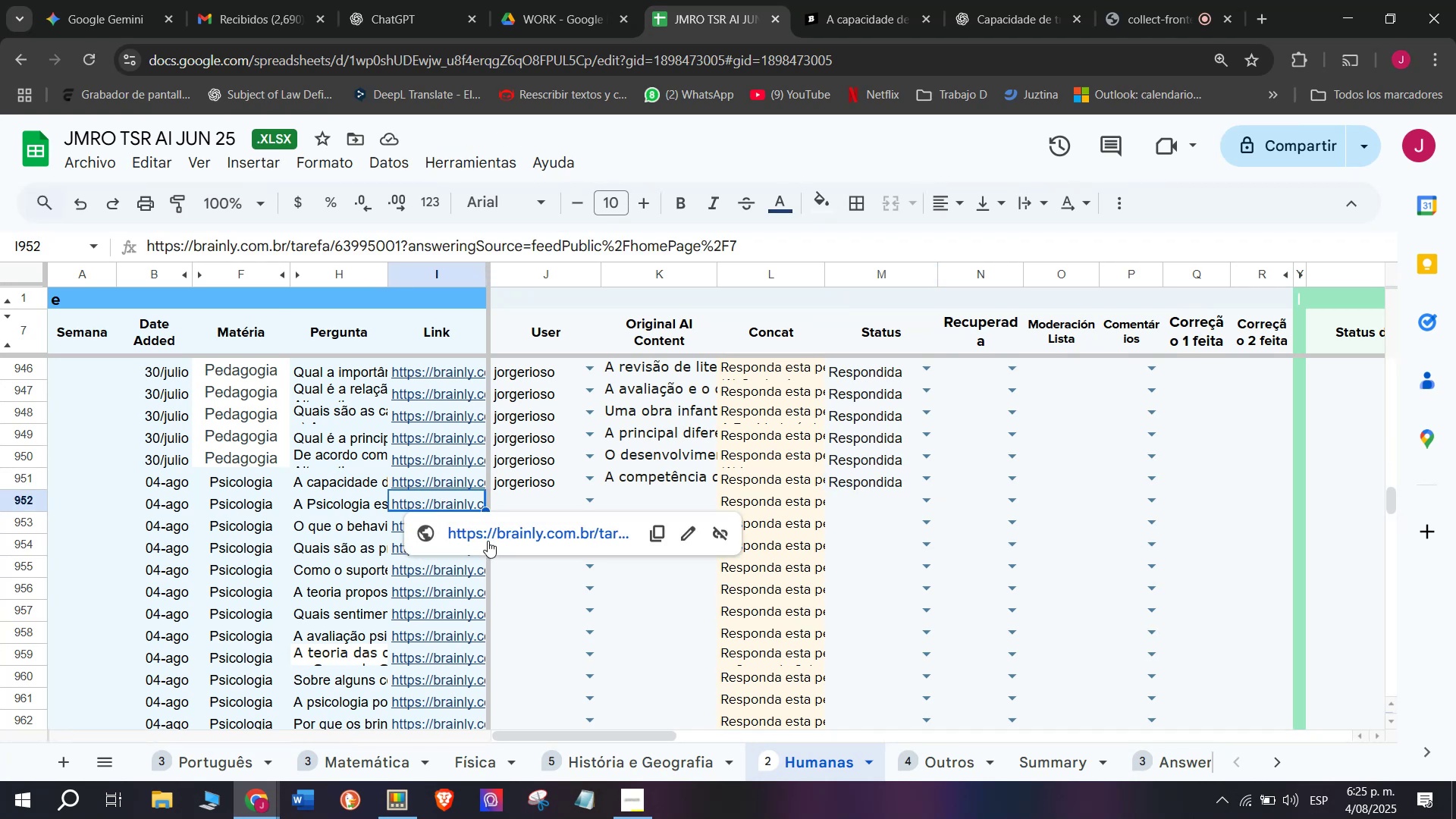 
left_click([497, 527])
 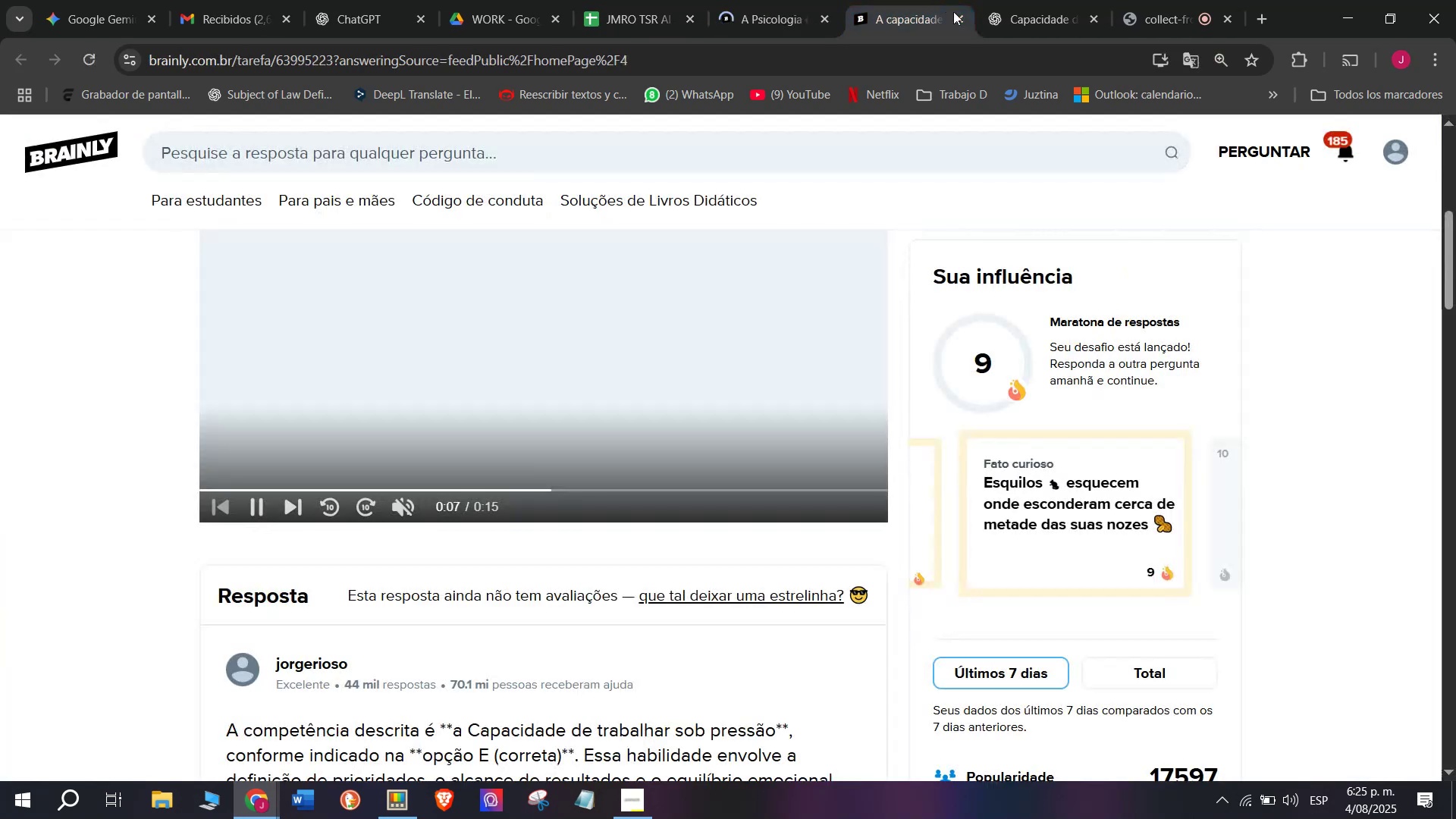 
double_click([962, 21])
 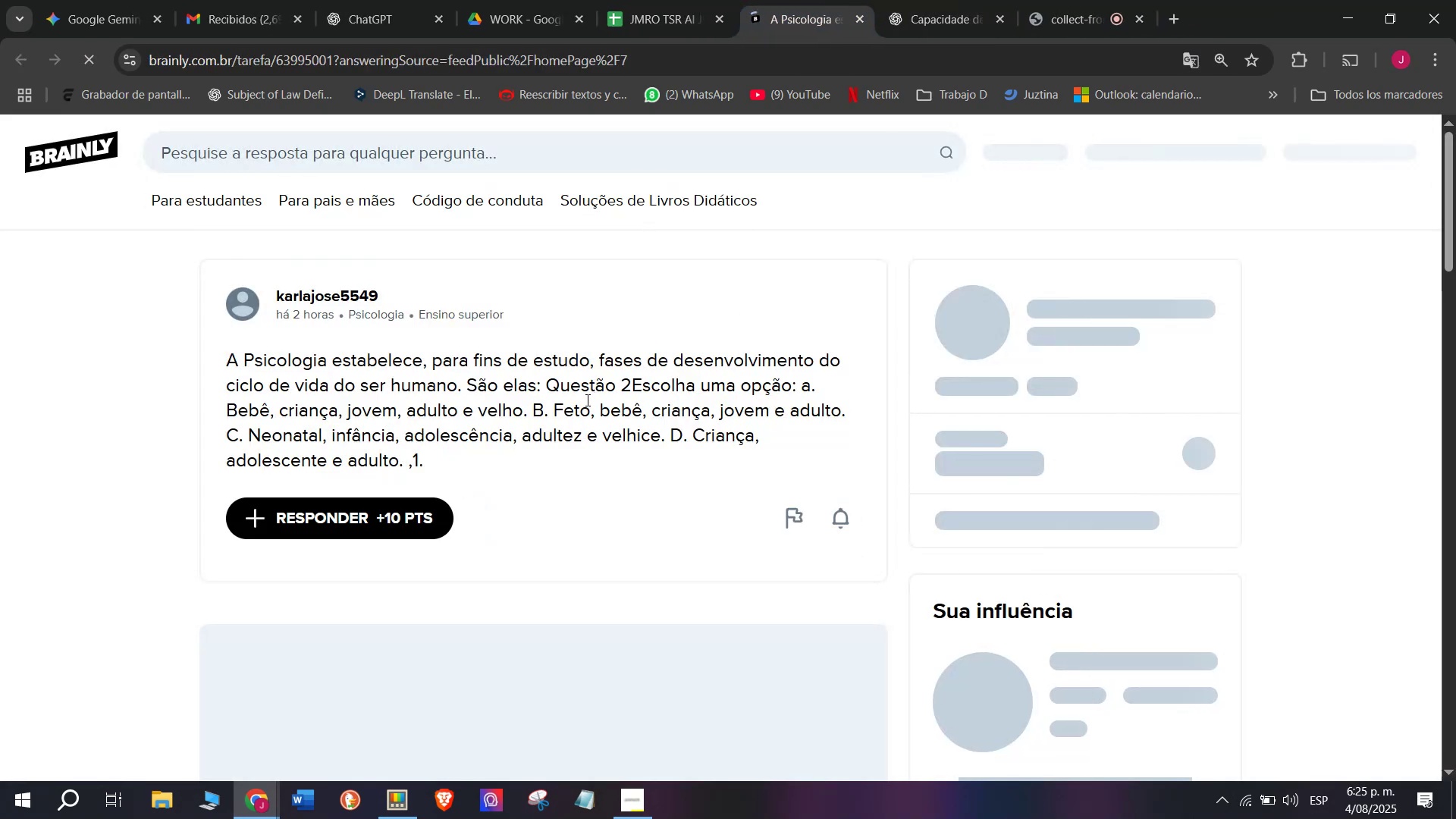 
double_click([577, 394])
 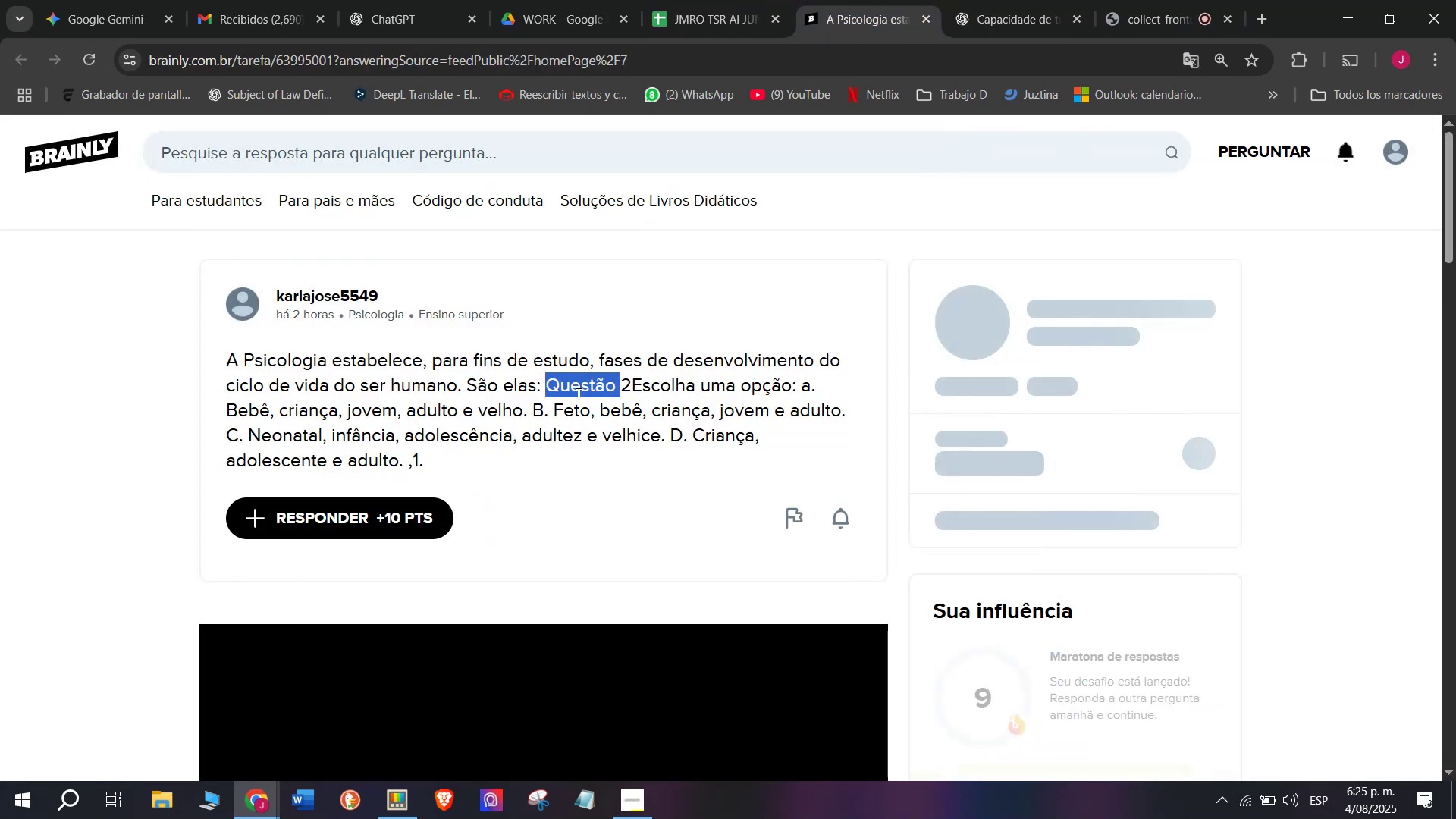 
triple_click([577, 394])
 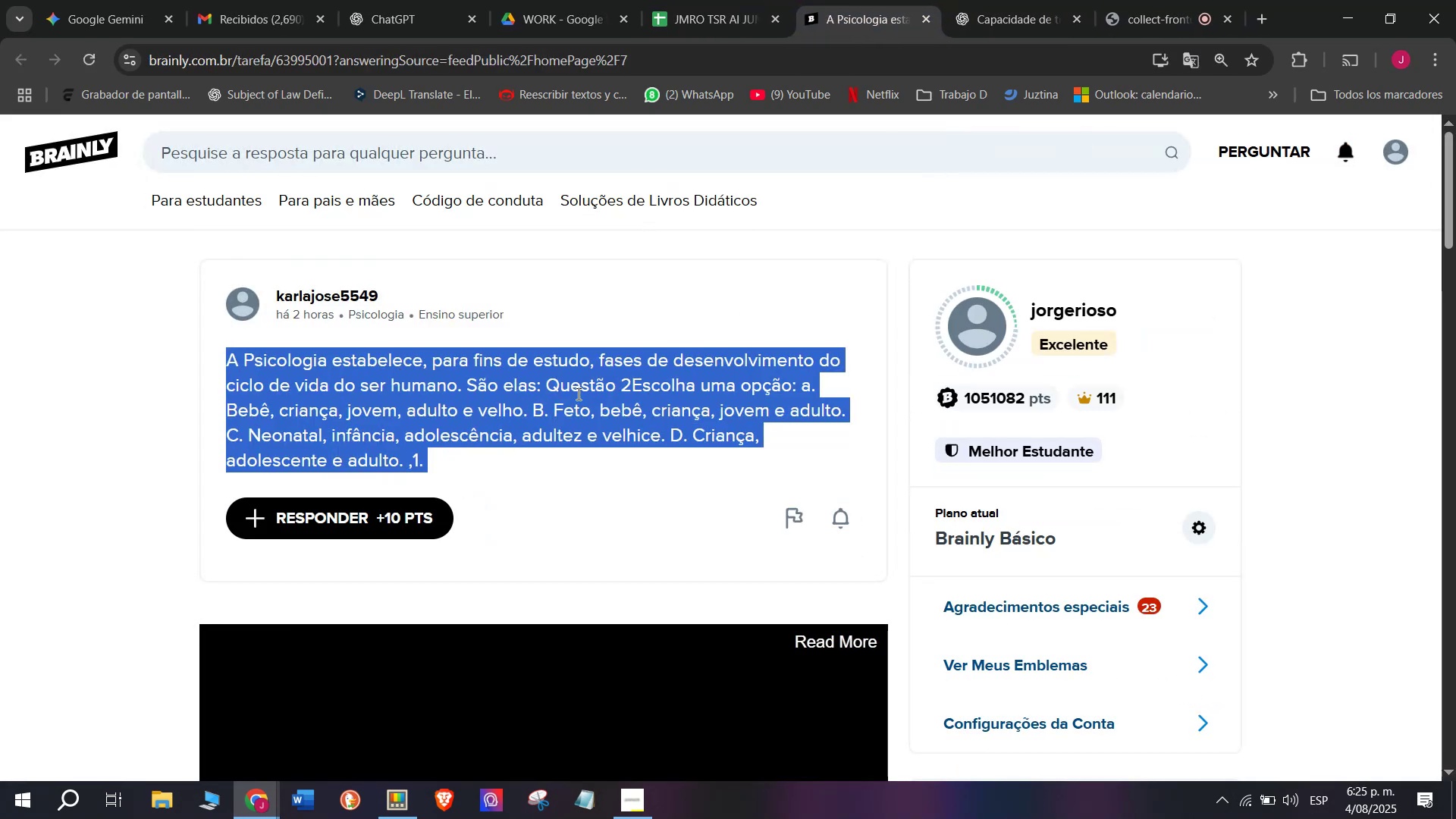 
key(Break)
 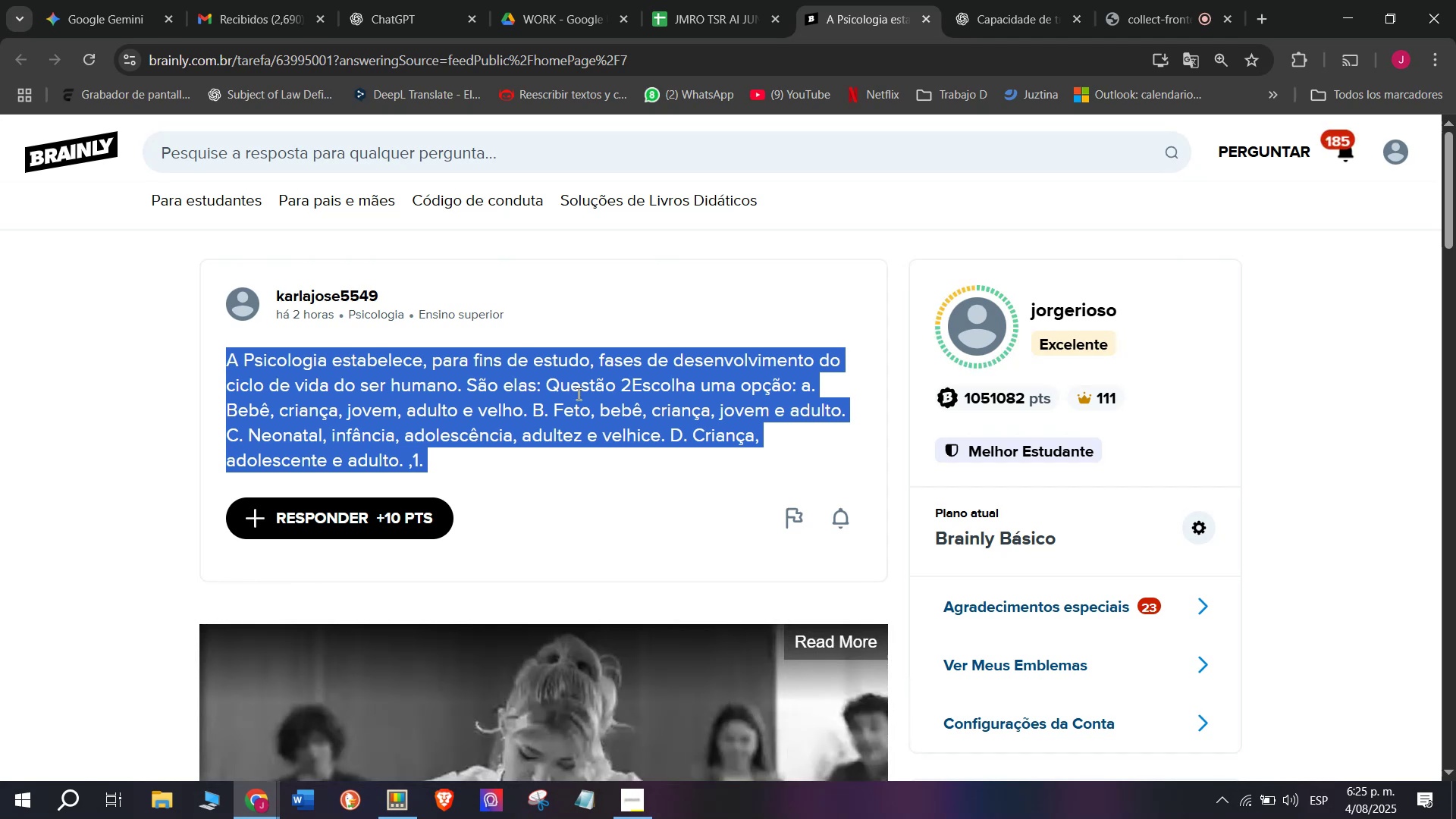 
key(Control+ControlLeft)
 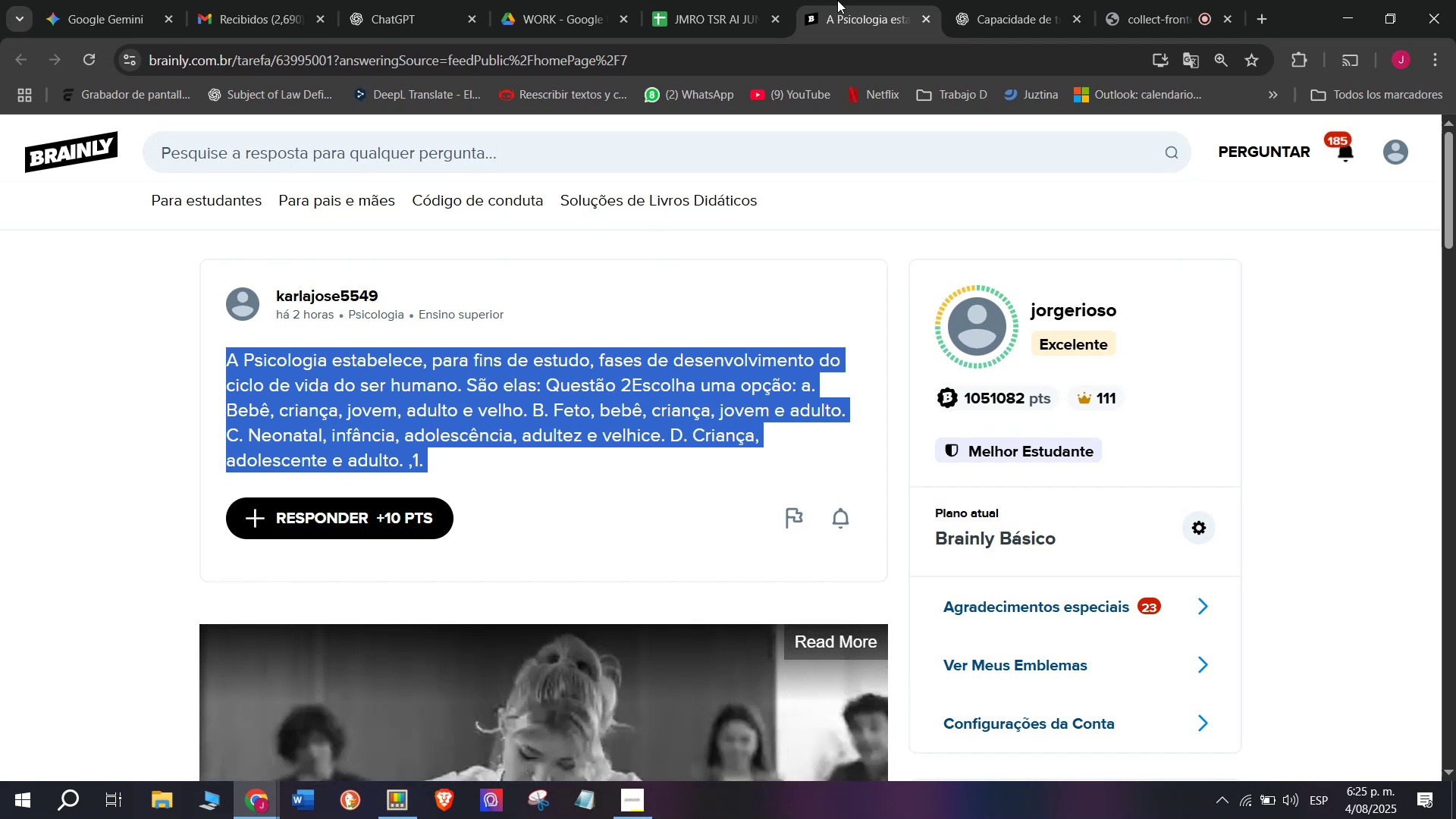 
key(Control+C)
 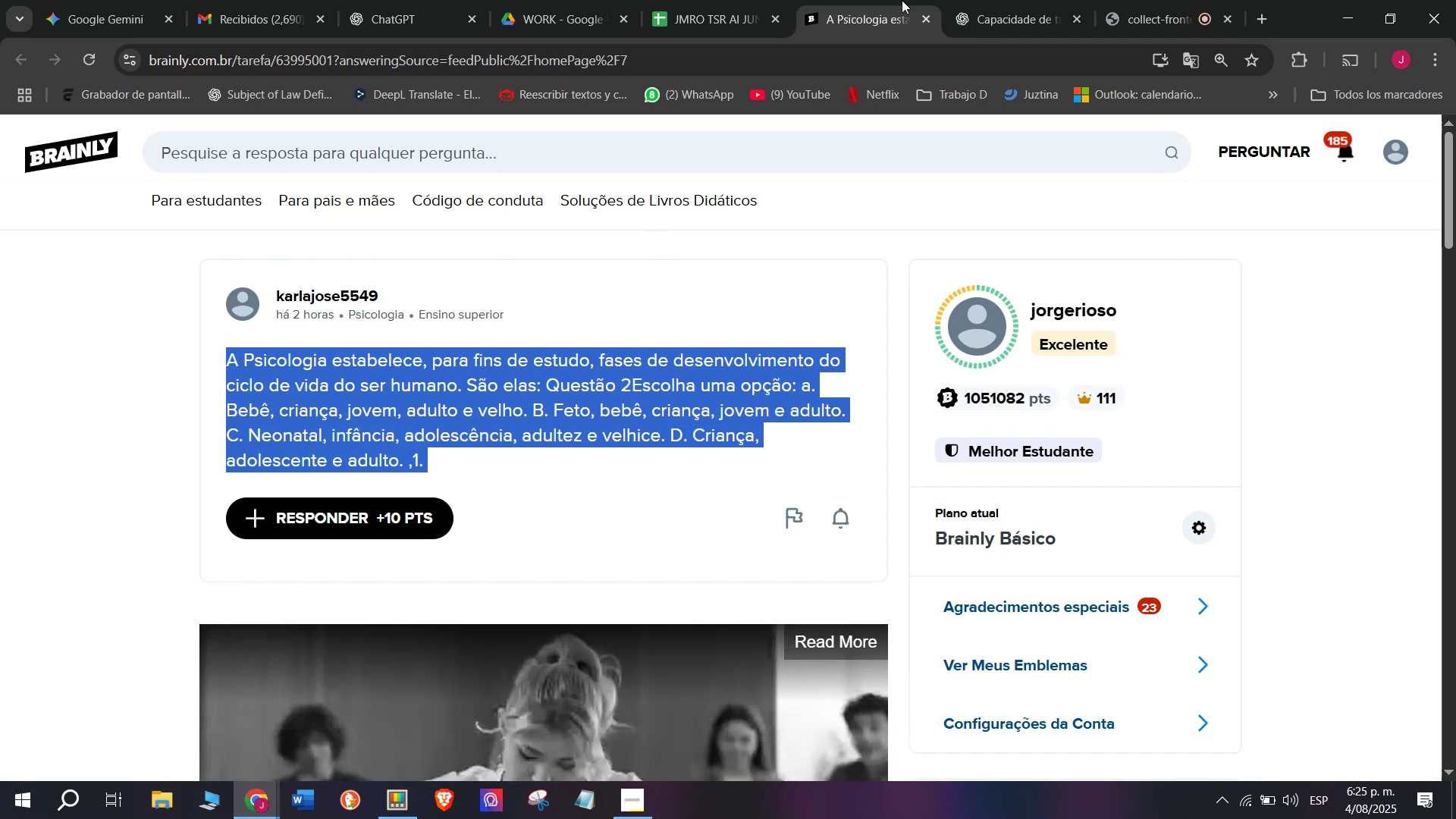 
left_click([994, 0])
 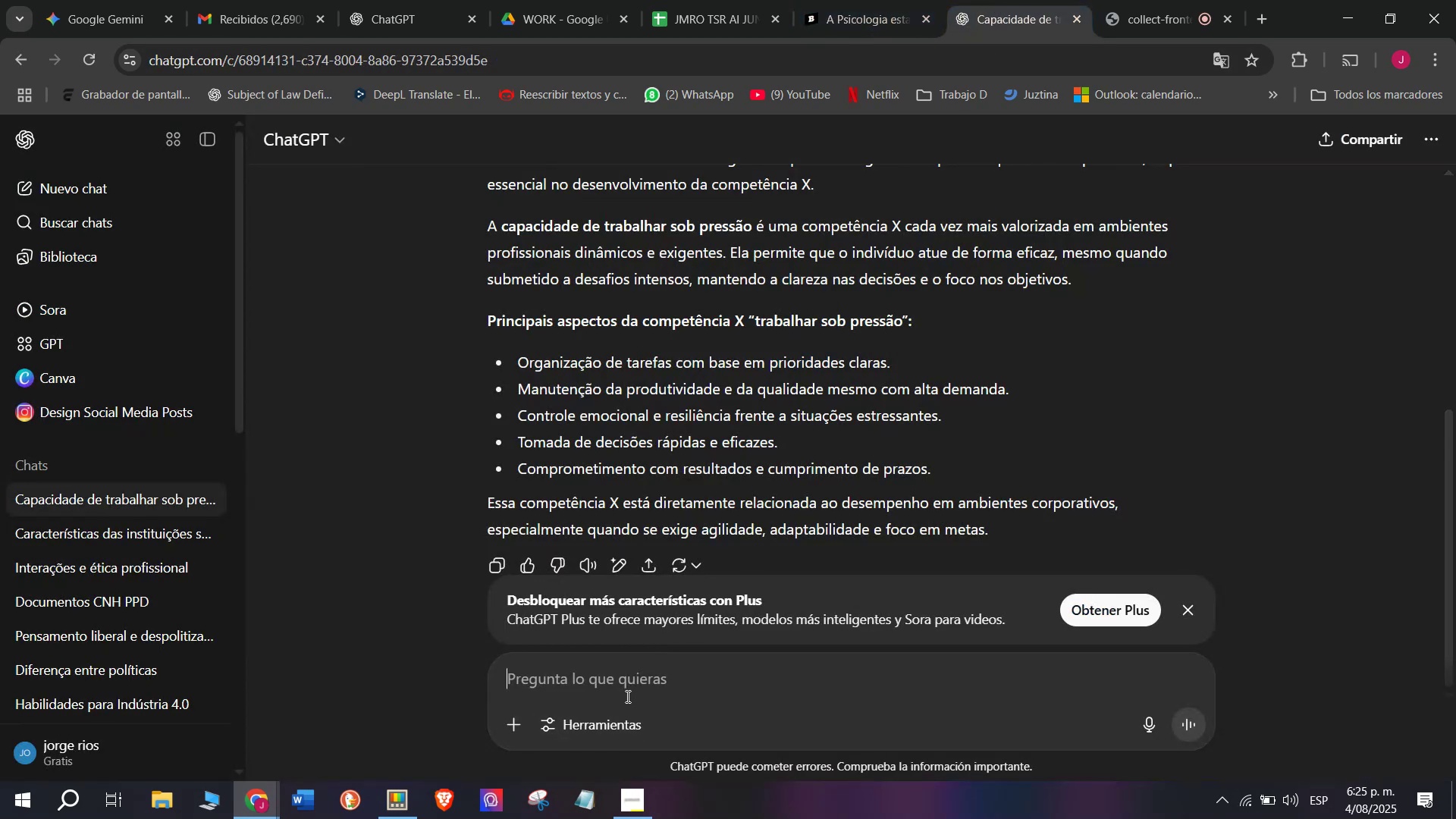 
key(C)
 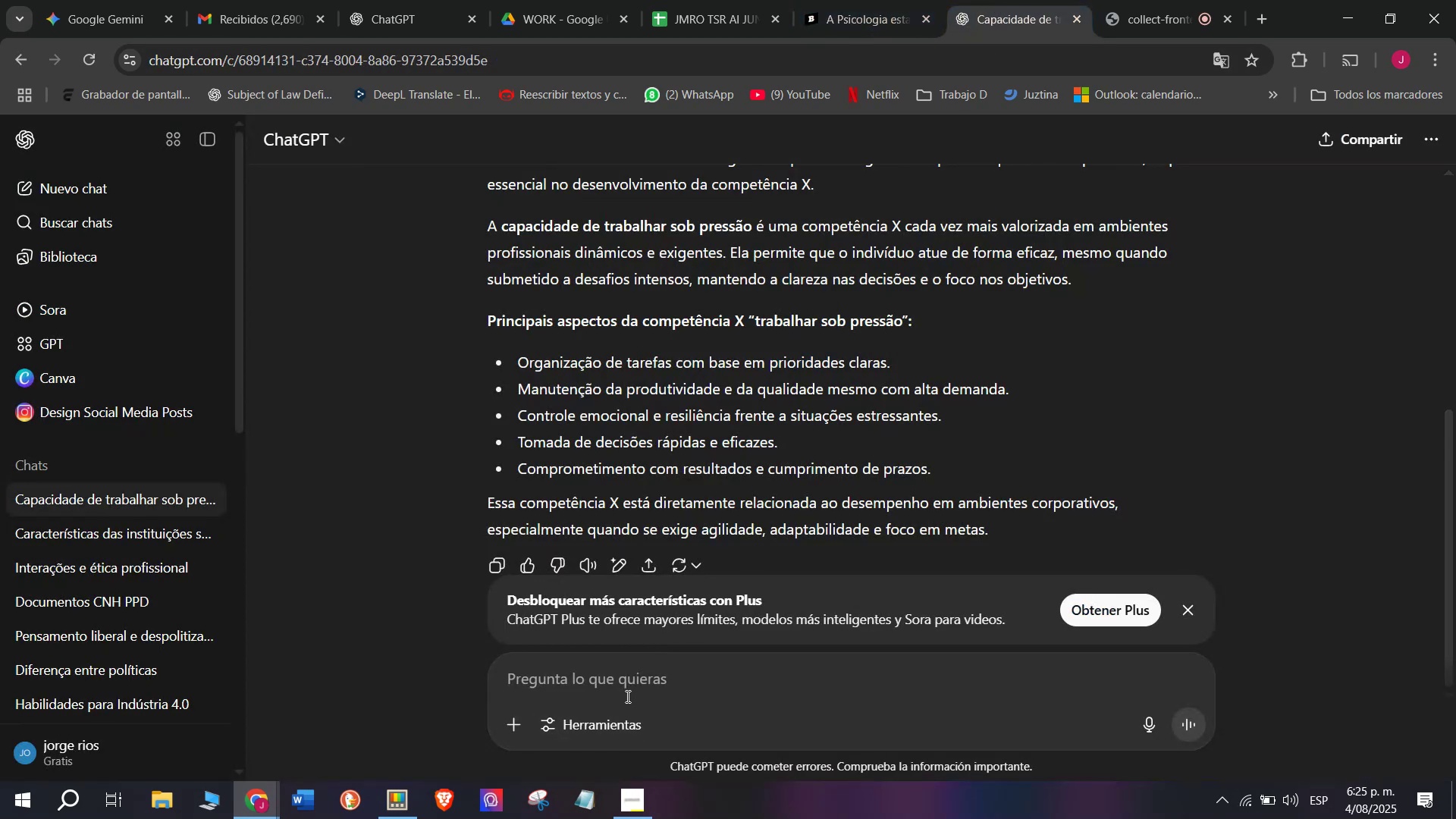 
key(Meta+MetaLeft)
 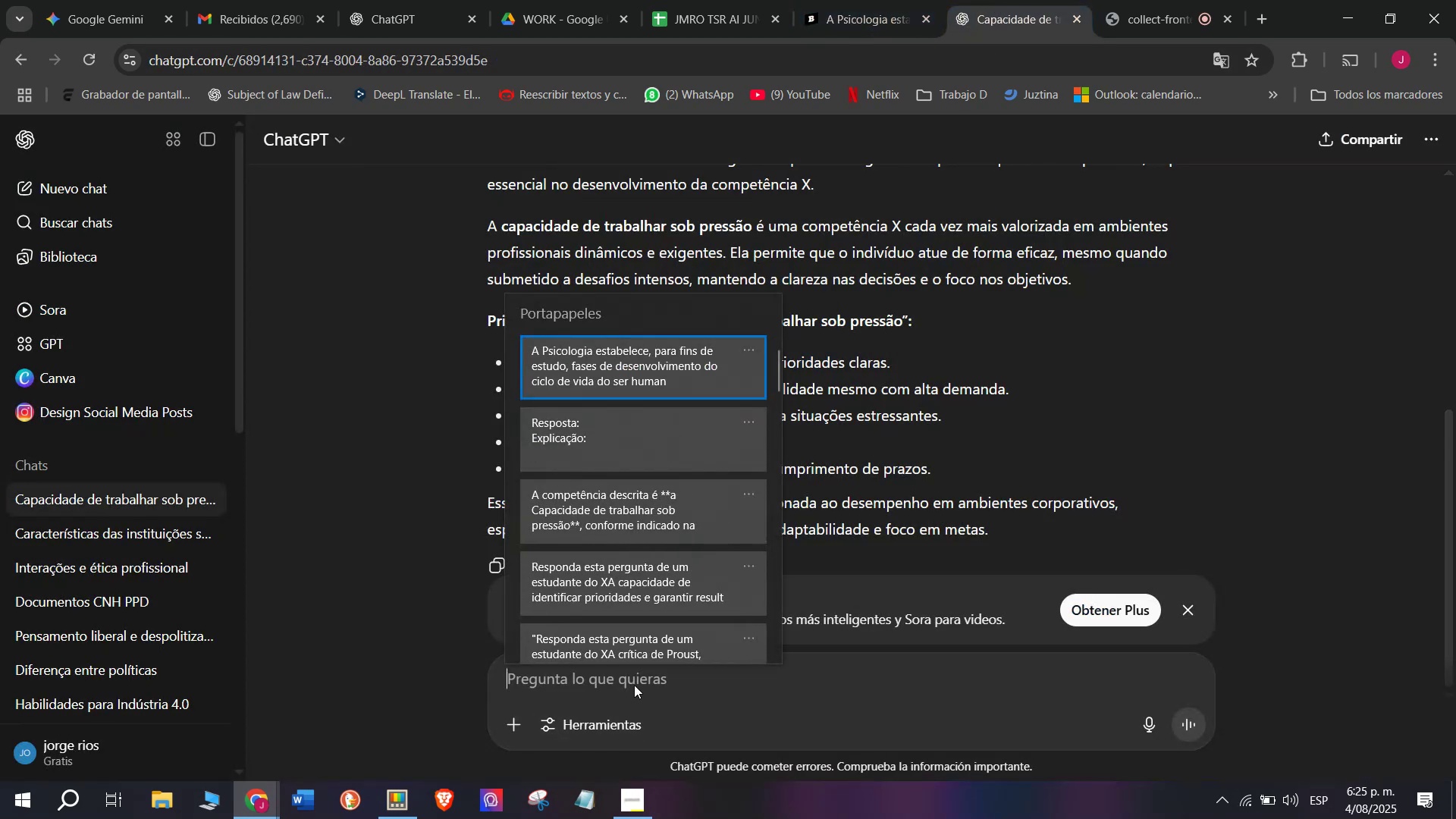 
key(Meta+V)
 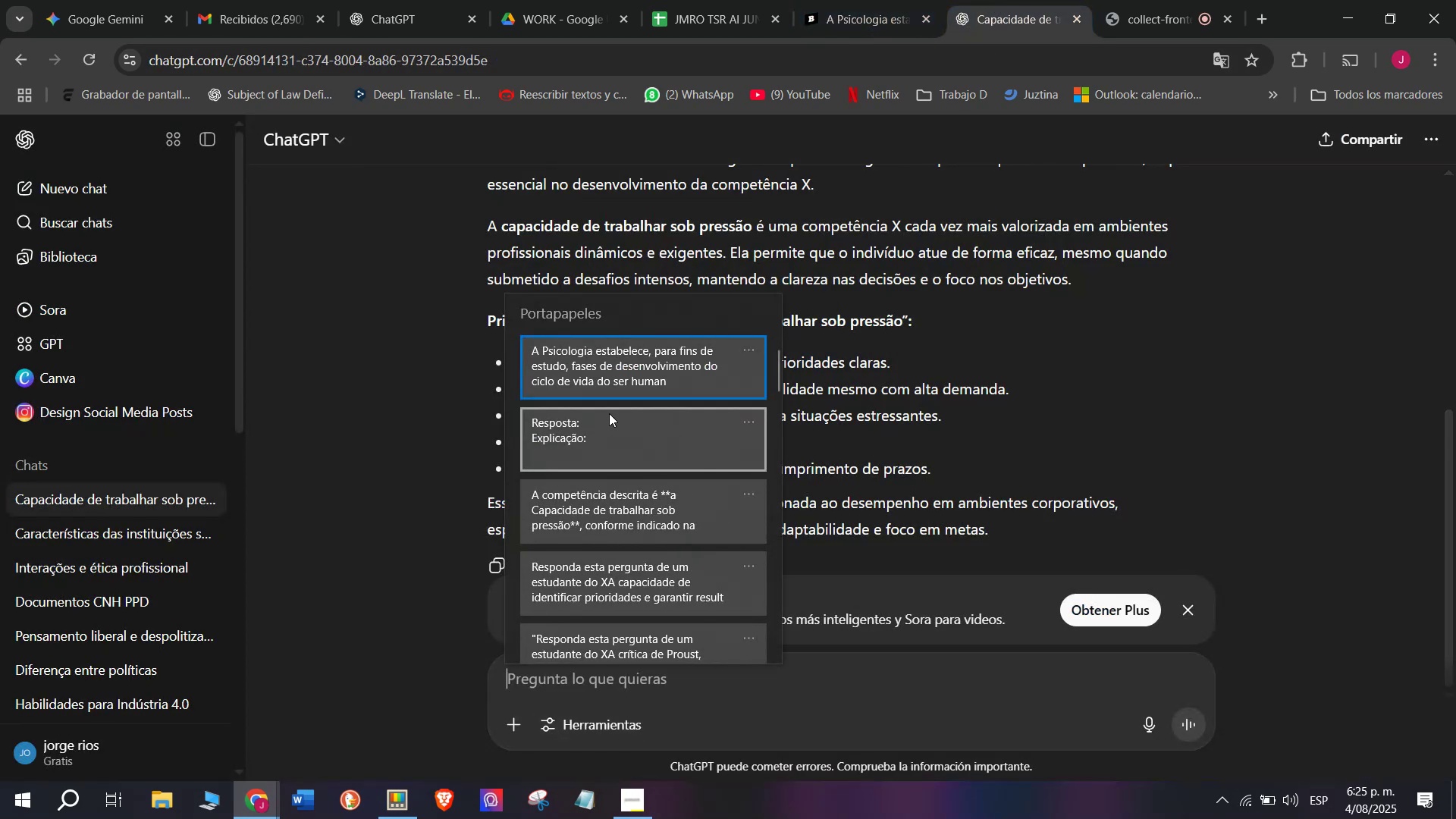 
left_click([615, 372])
 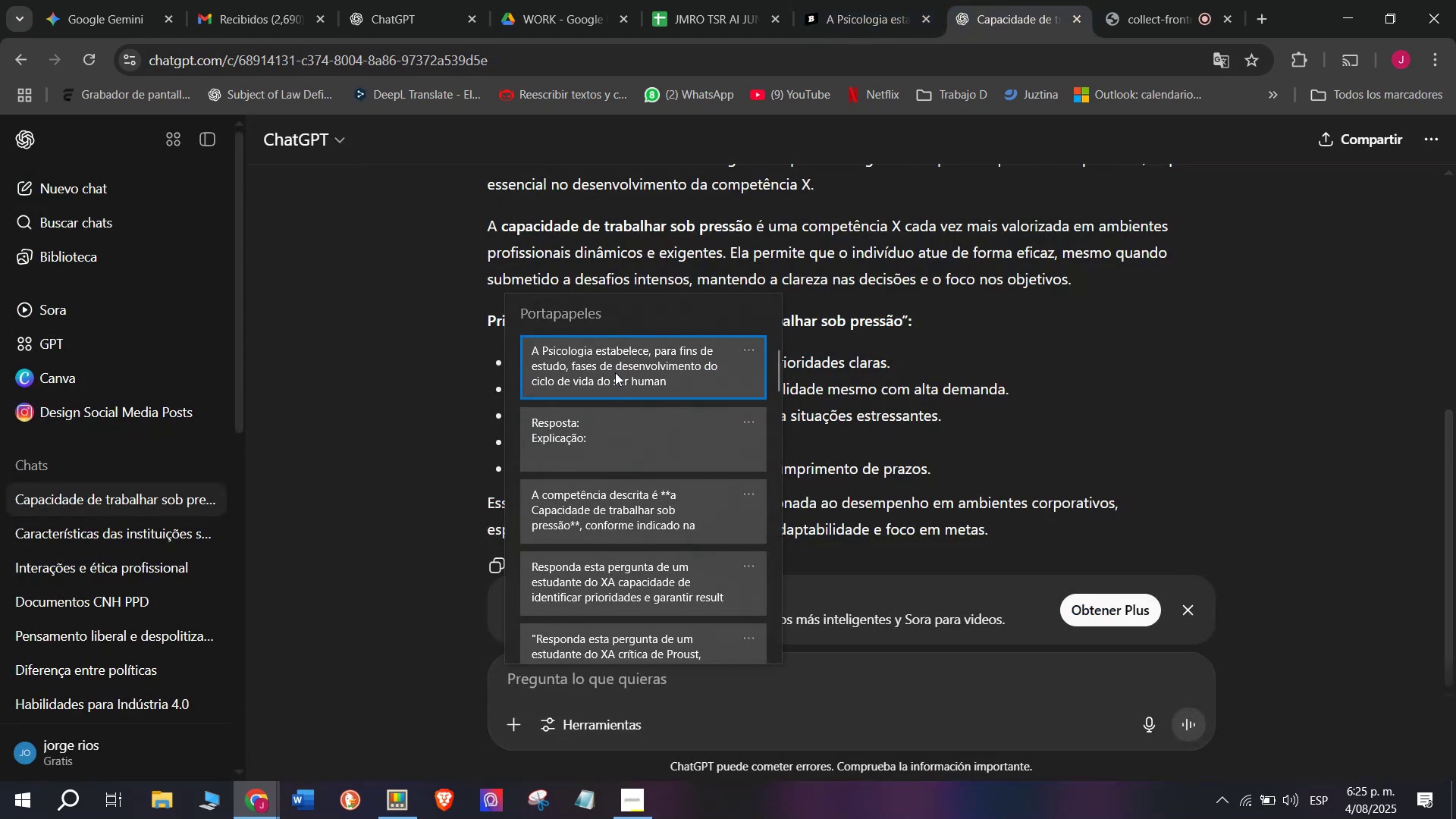 
key(Control+ControlLeft)
 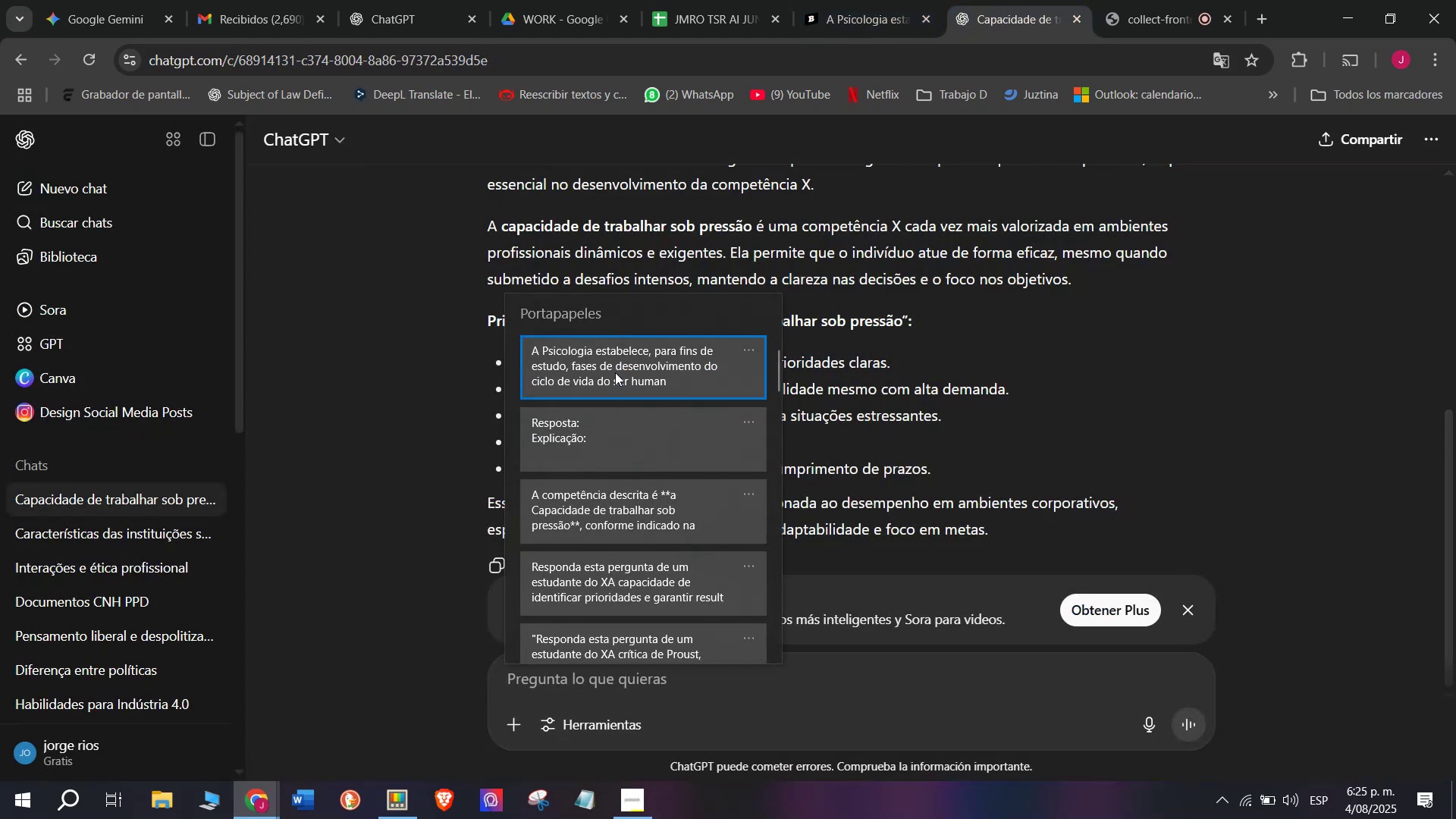 
key(Control+V)
 